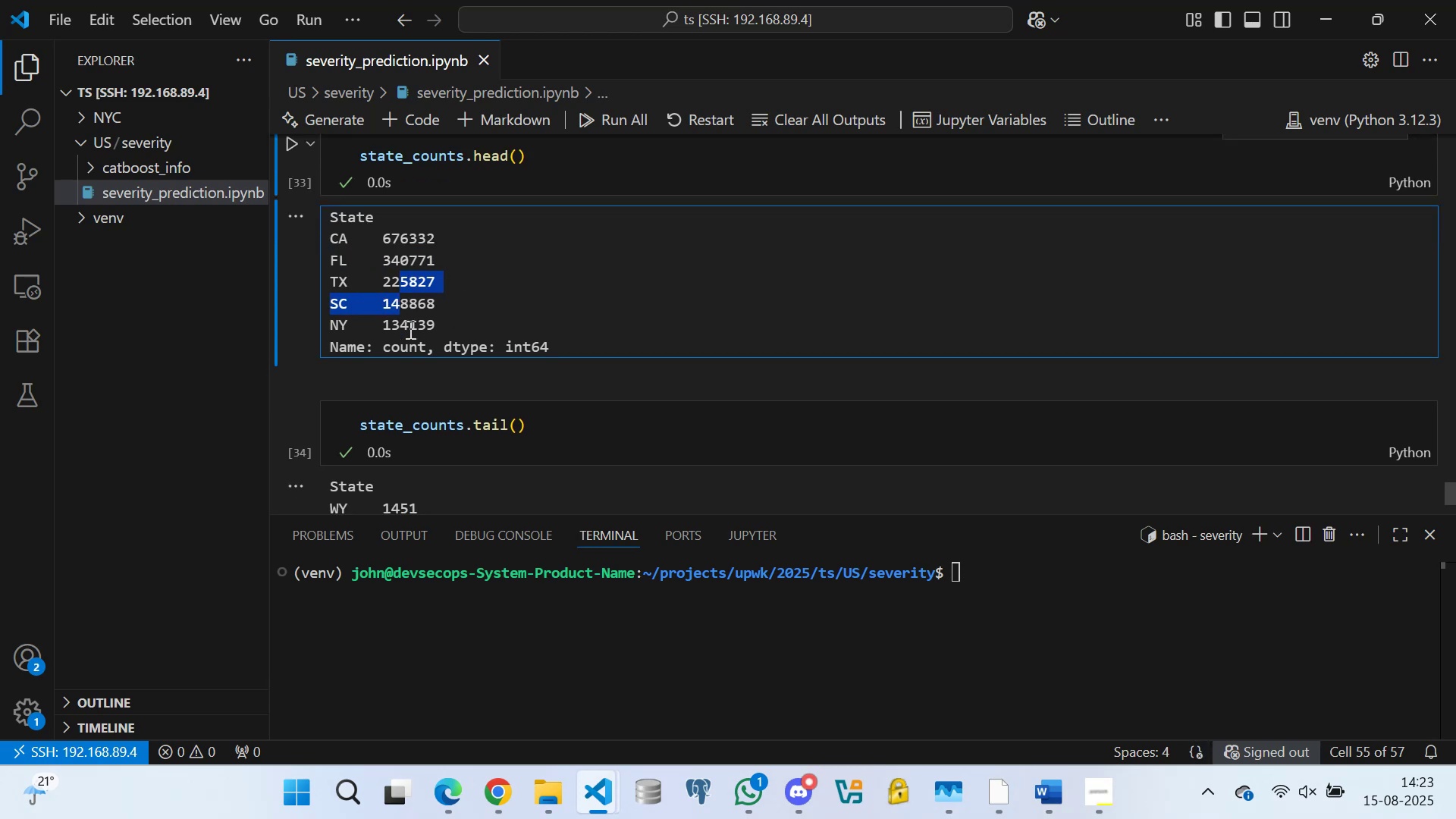 
left_click([410, 325])
 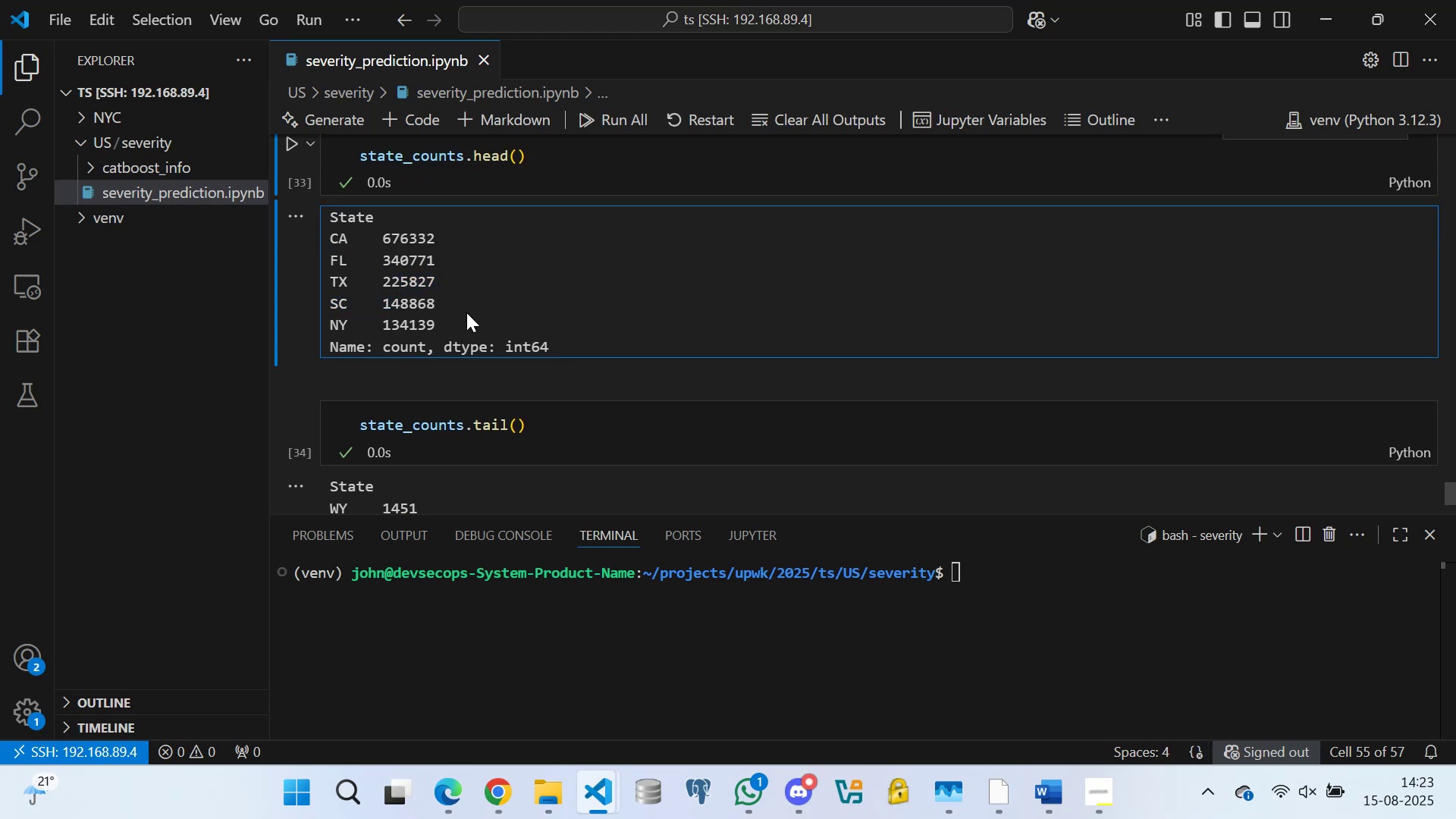 
left_click([466, 312])
 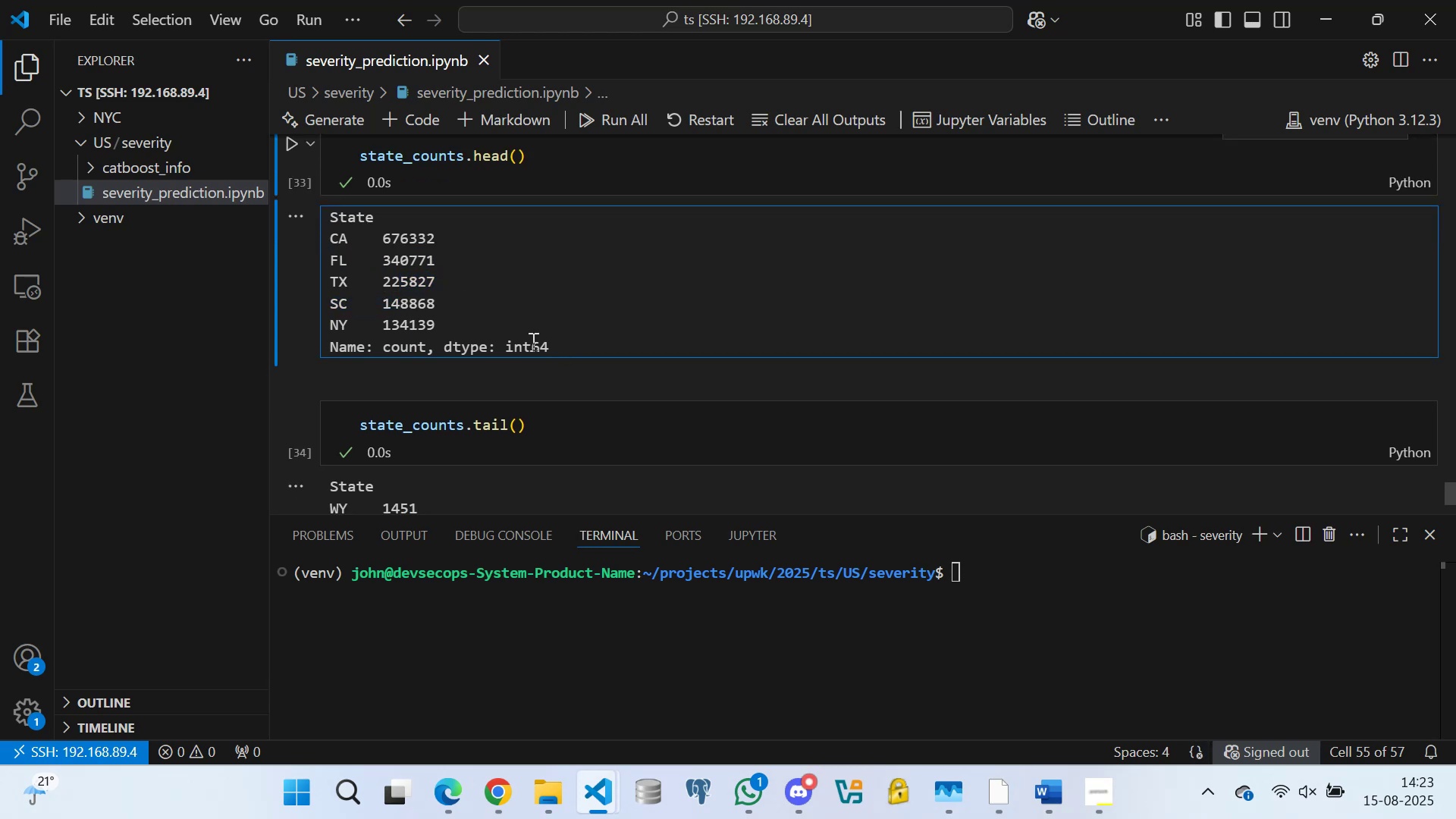 
double_click([532, 341])
 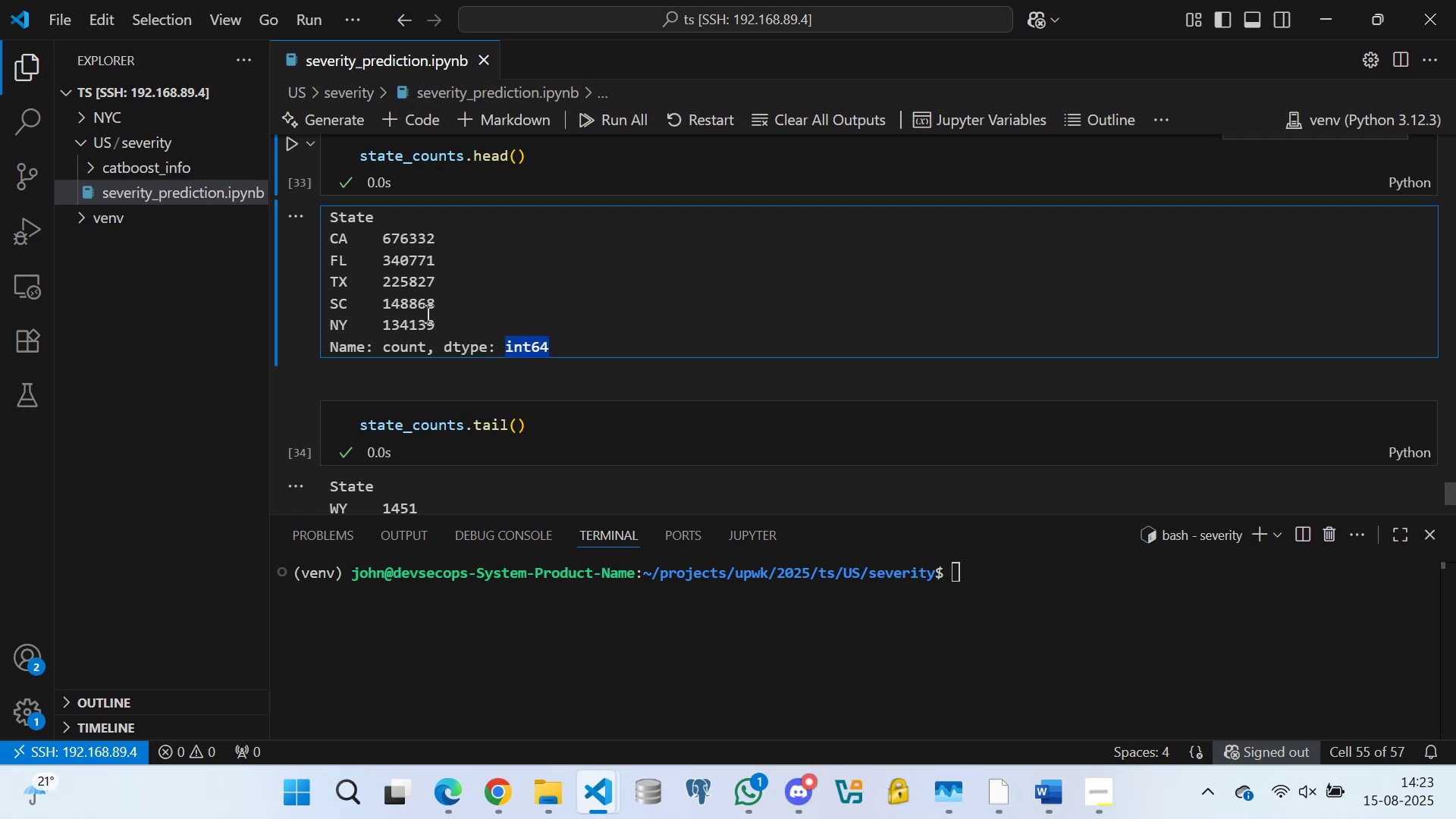 
left_click([413, 302])
 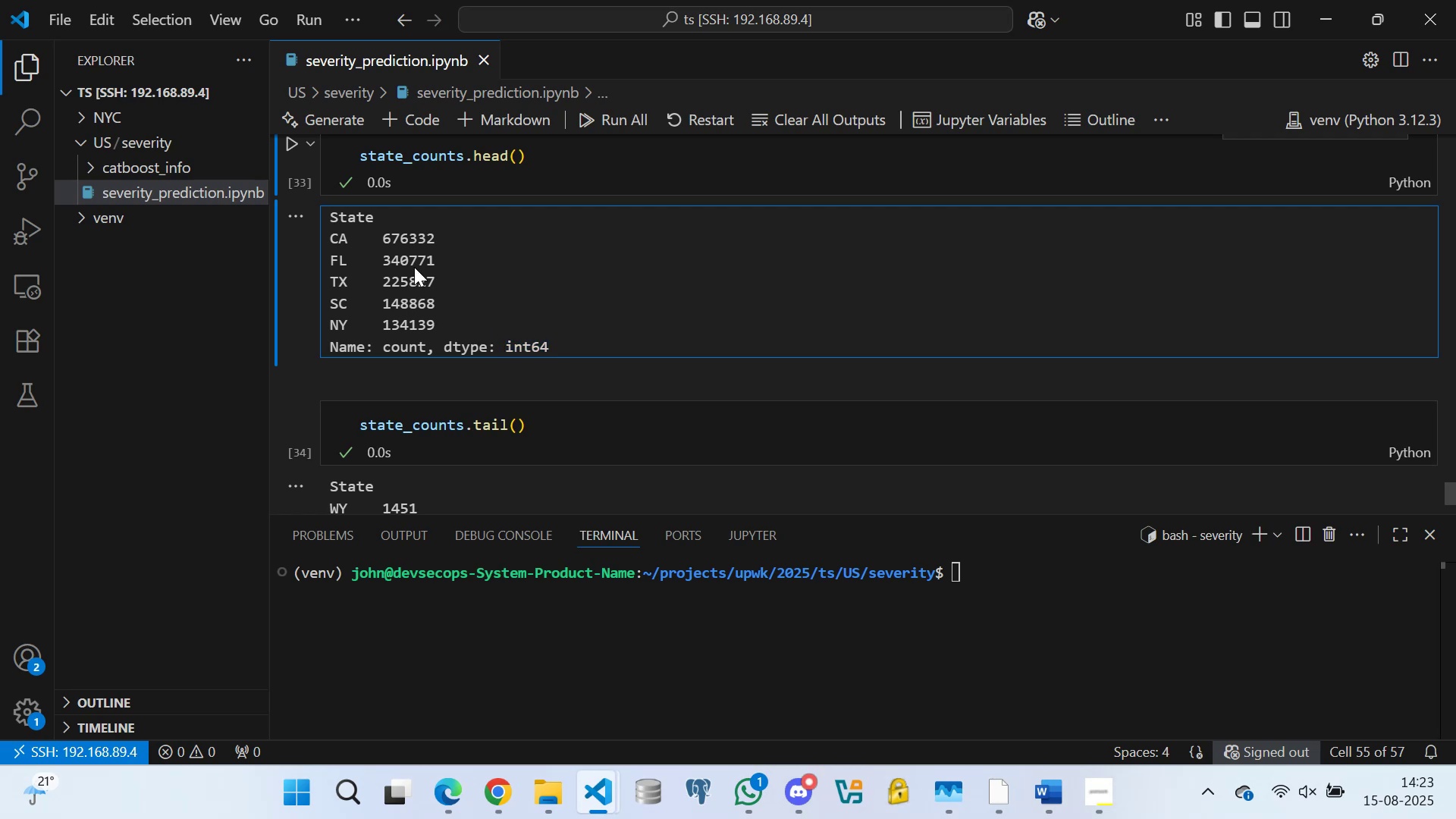 
double_click([407, 253])
 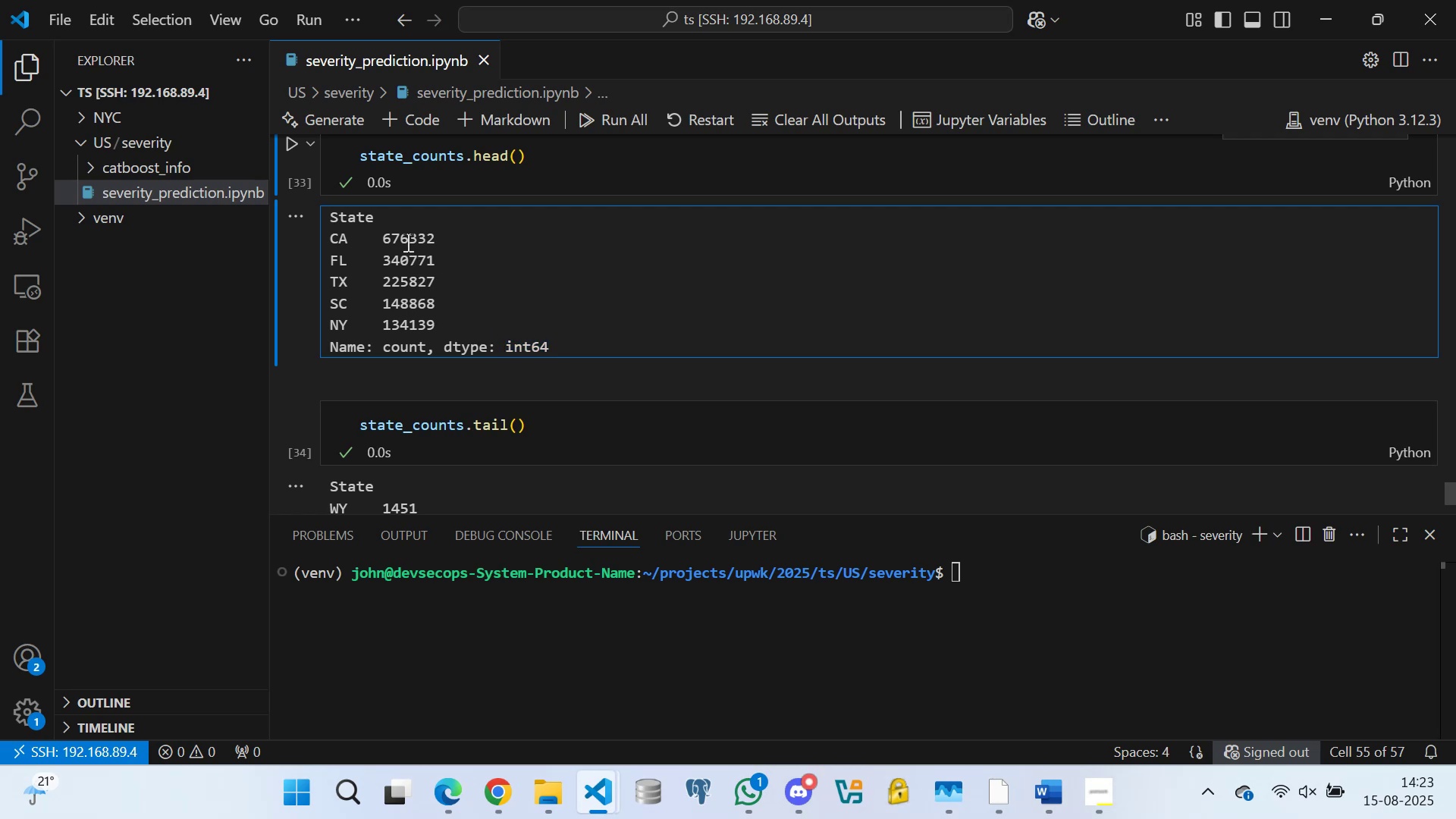 
triple_click([406, 237])
 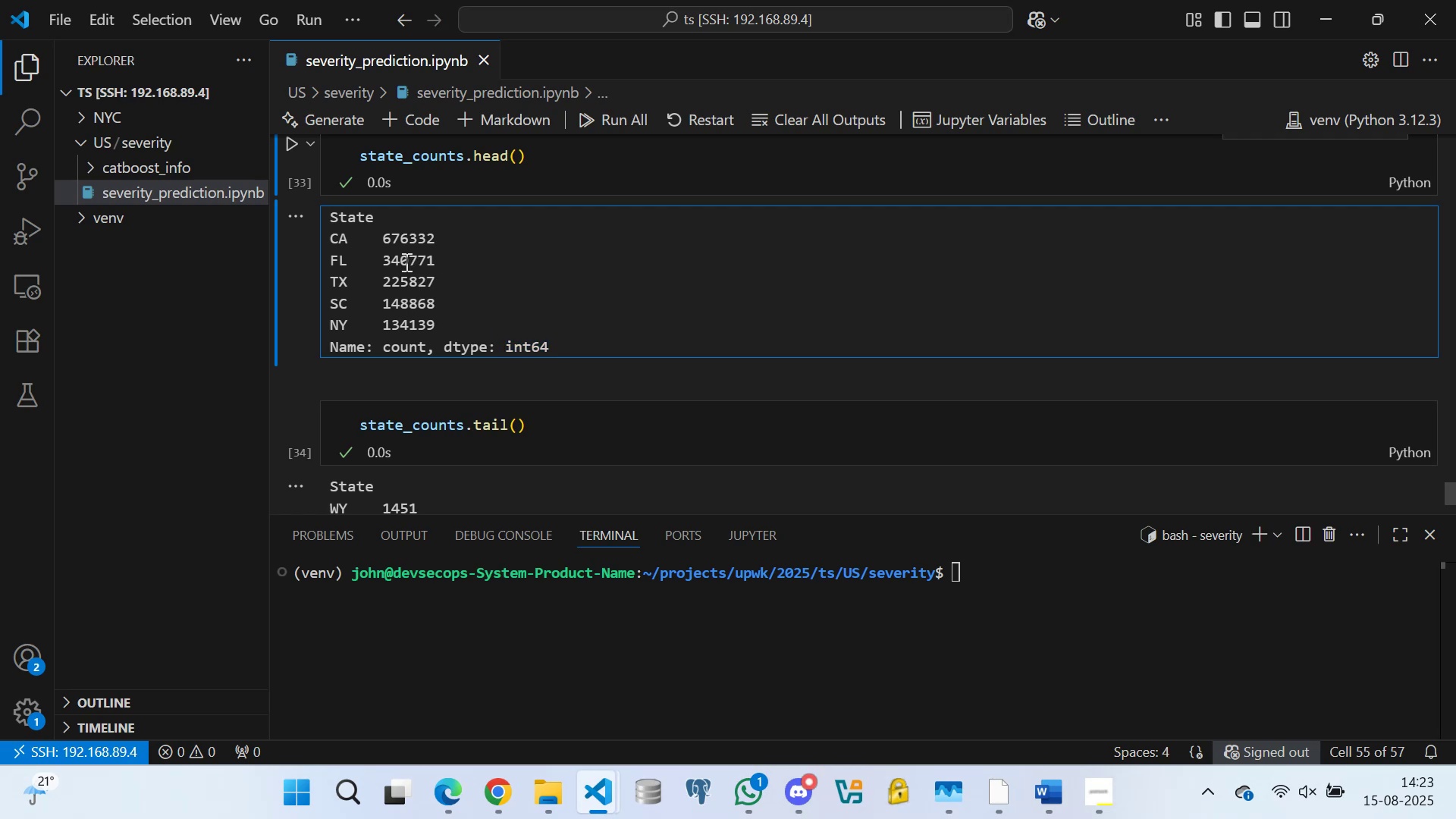 
triple_click([405, 262])
 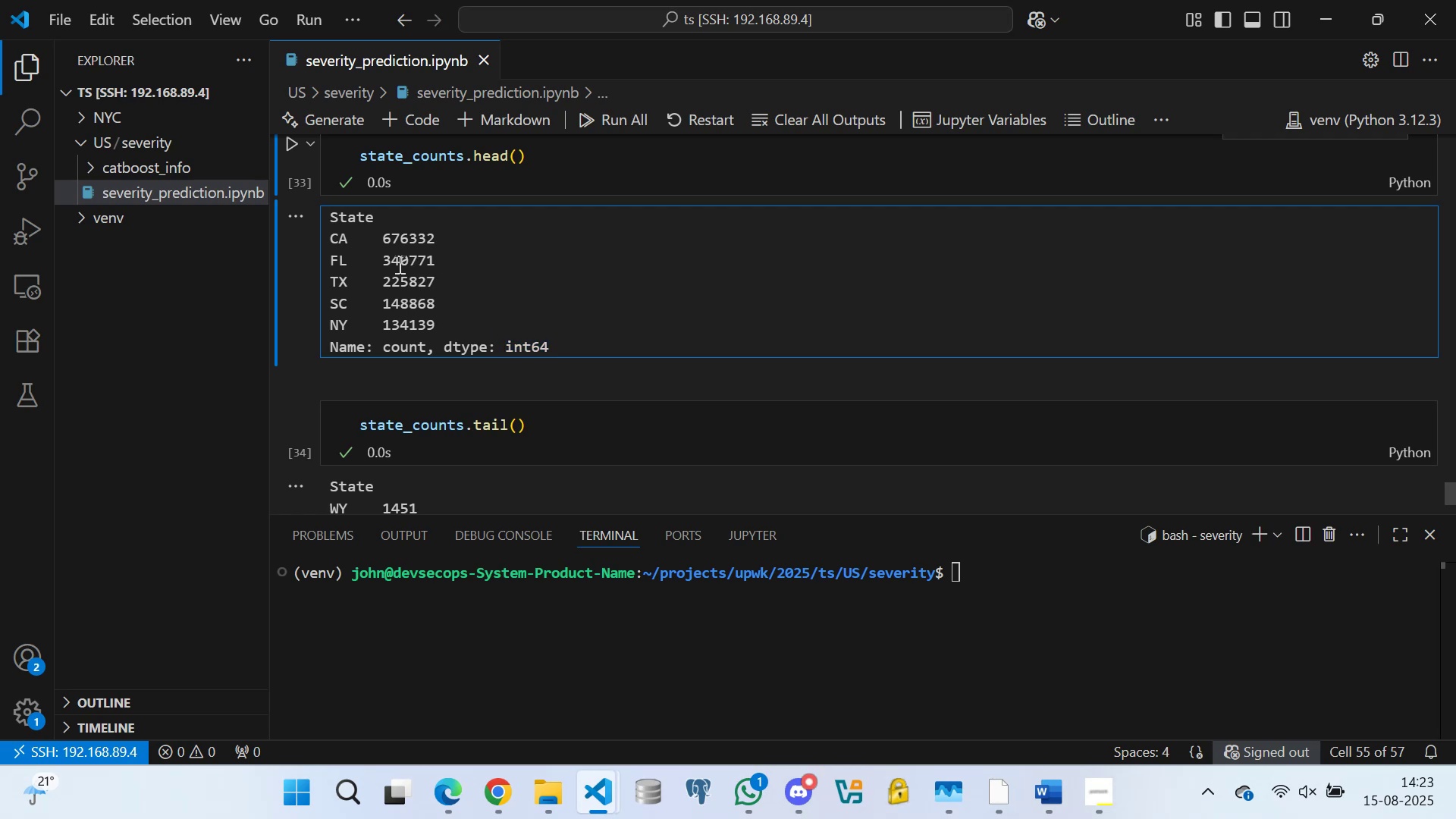 
wait(7.03)
 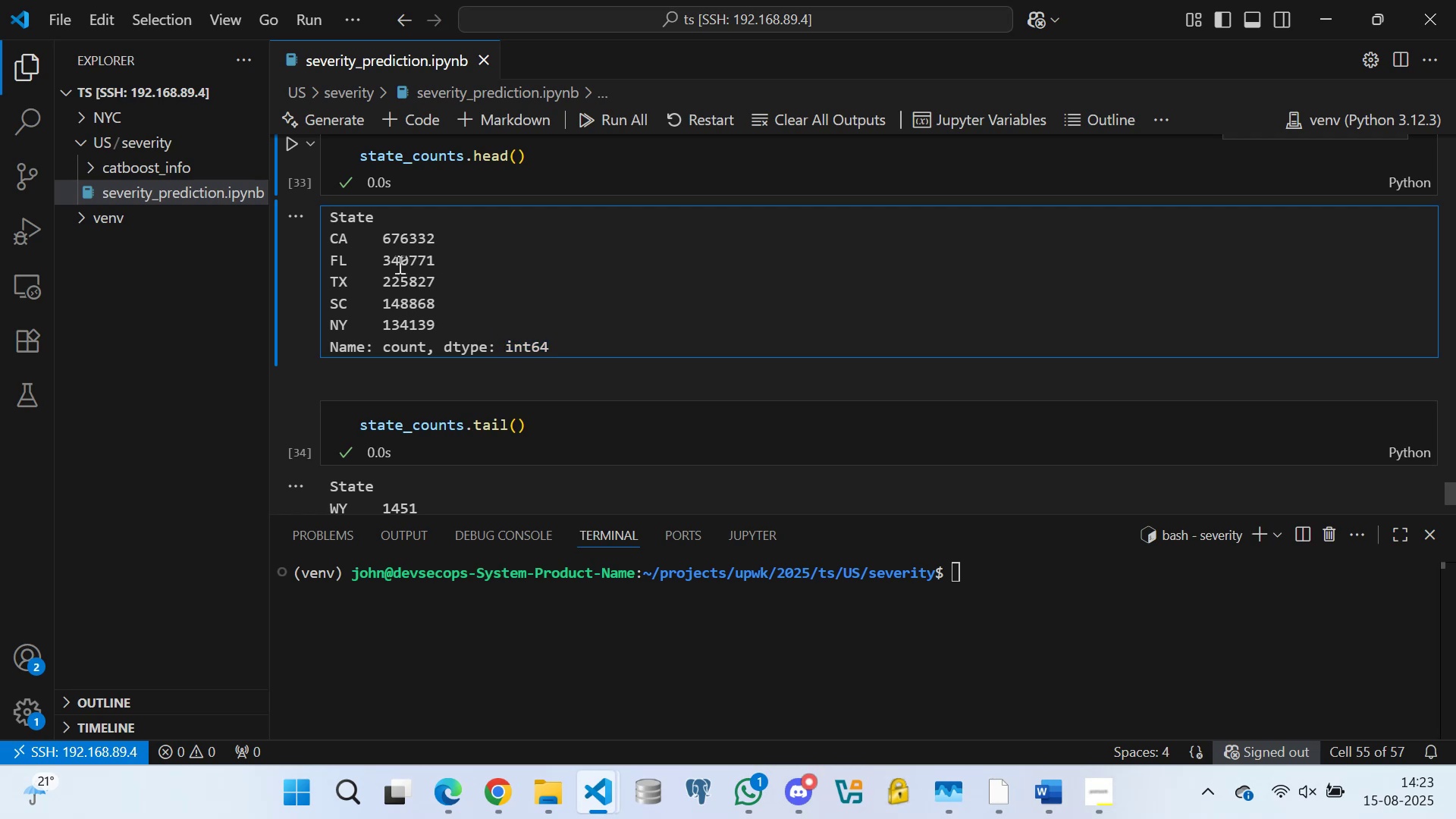 
double_click([396, 241])
 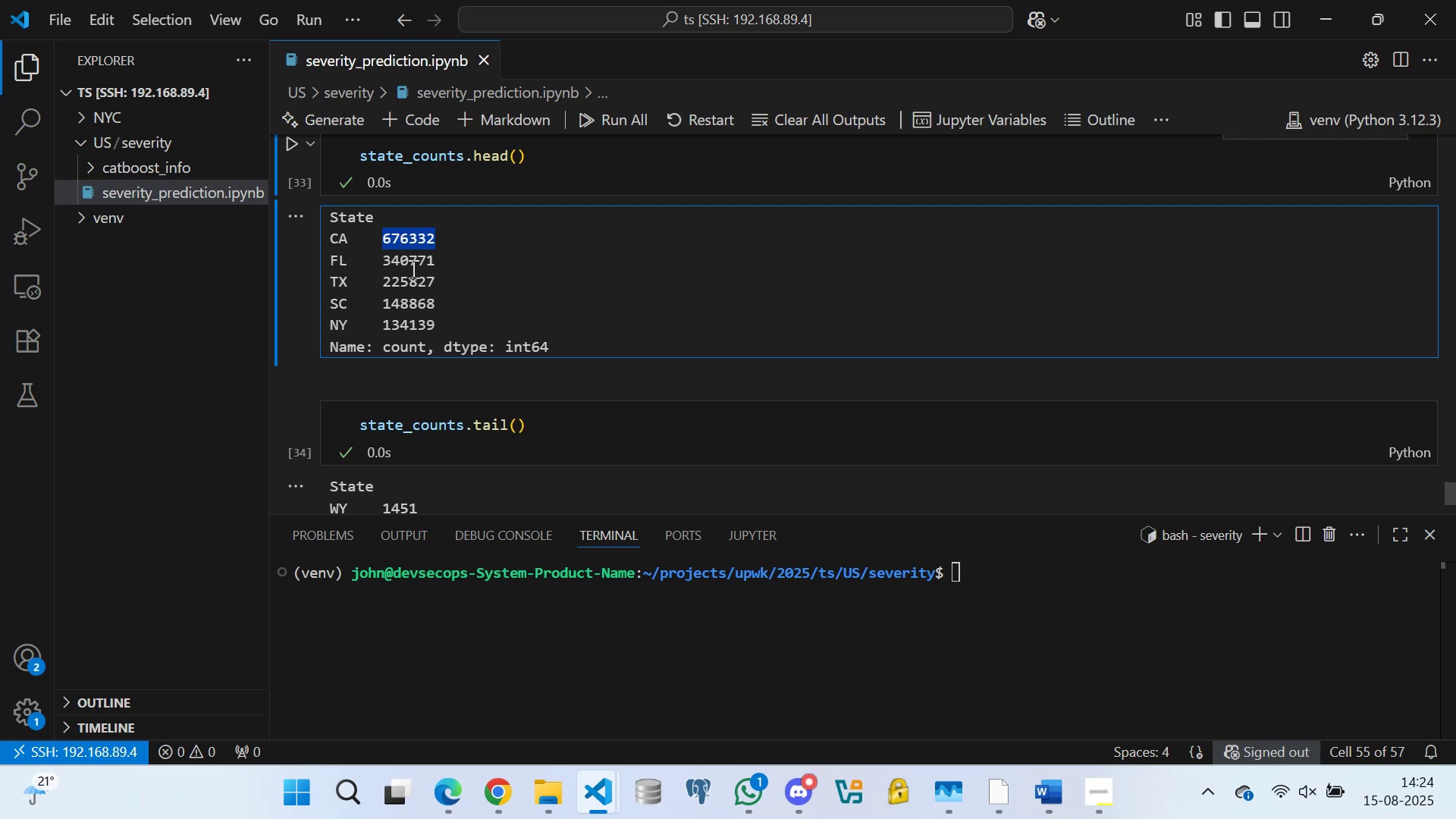 
left_click([403, 264])
 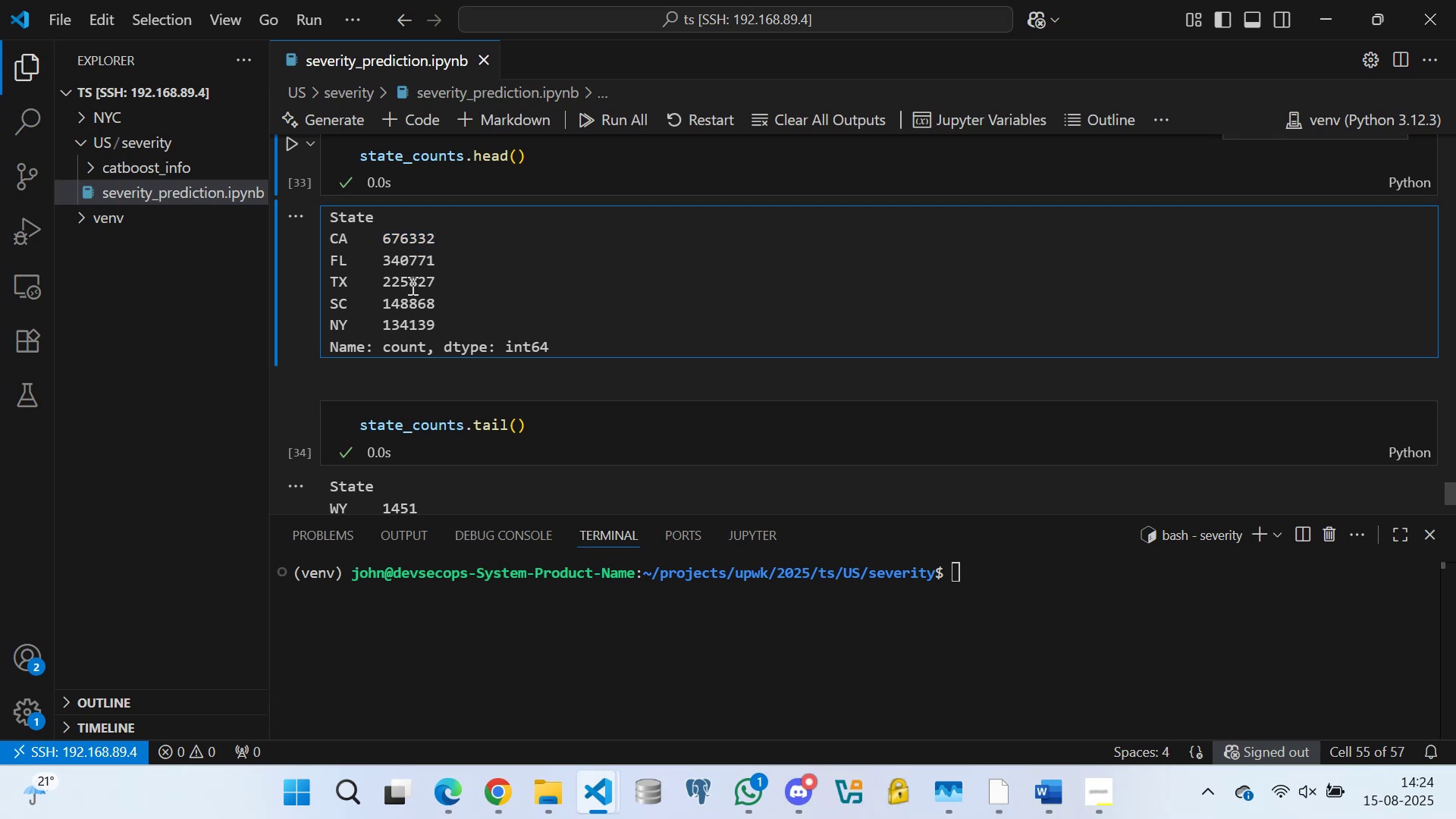 
left_click([411, 285])
 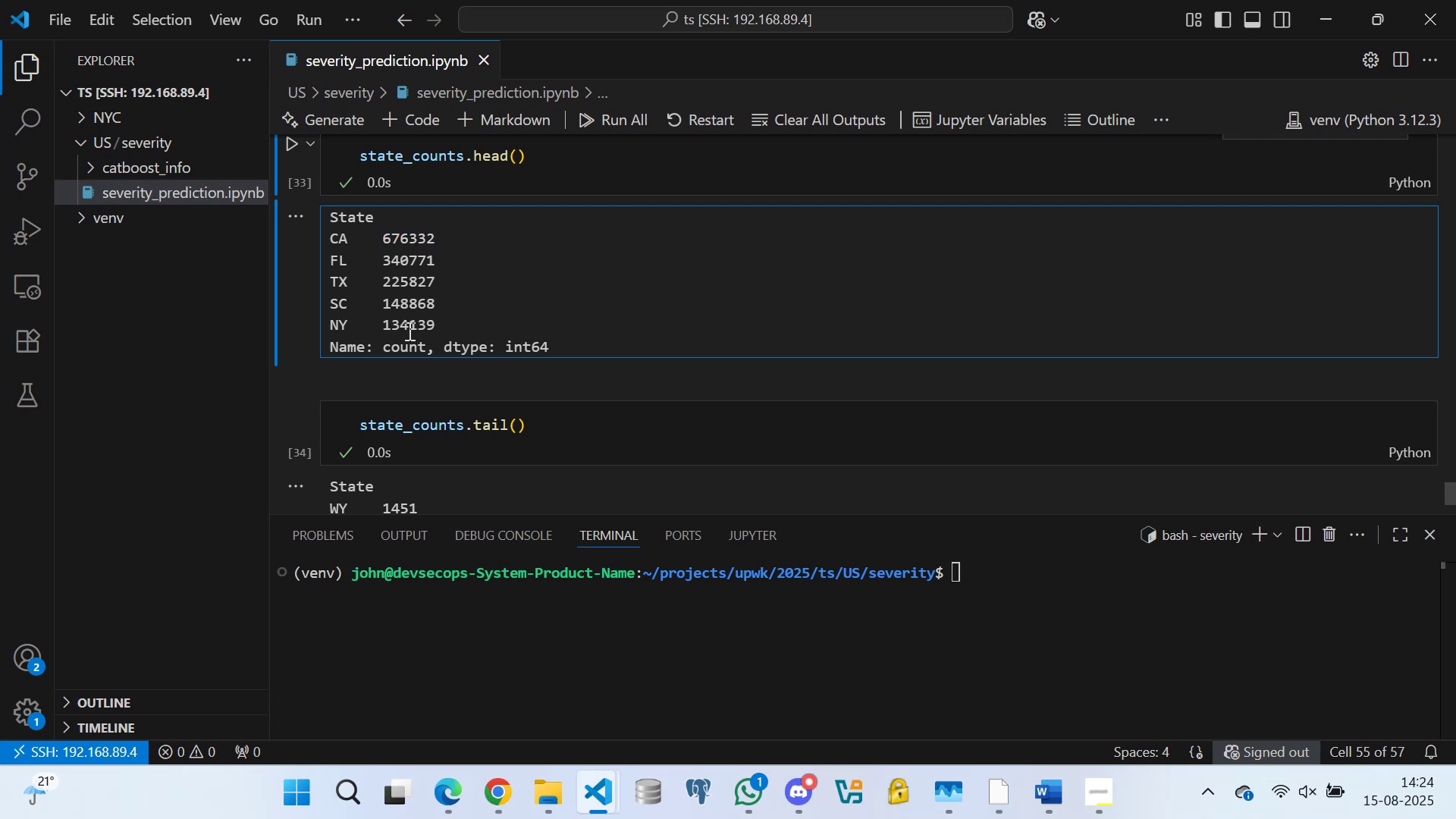 
wait(5.78)
 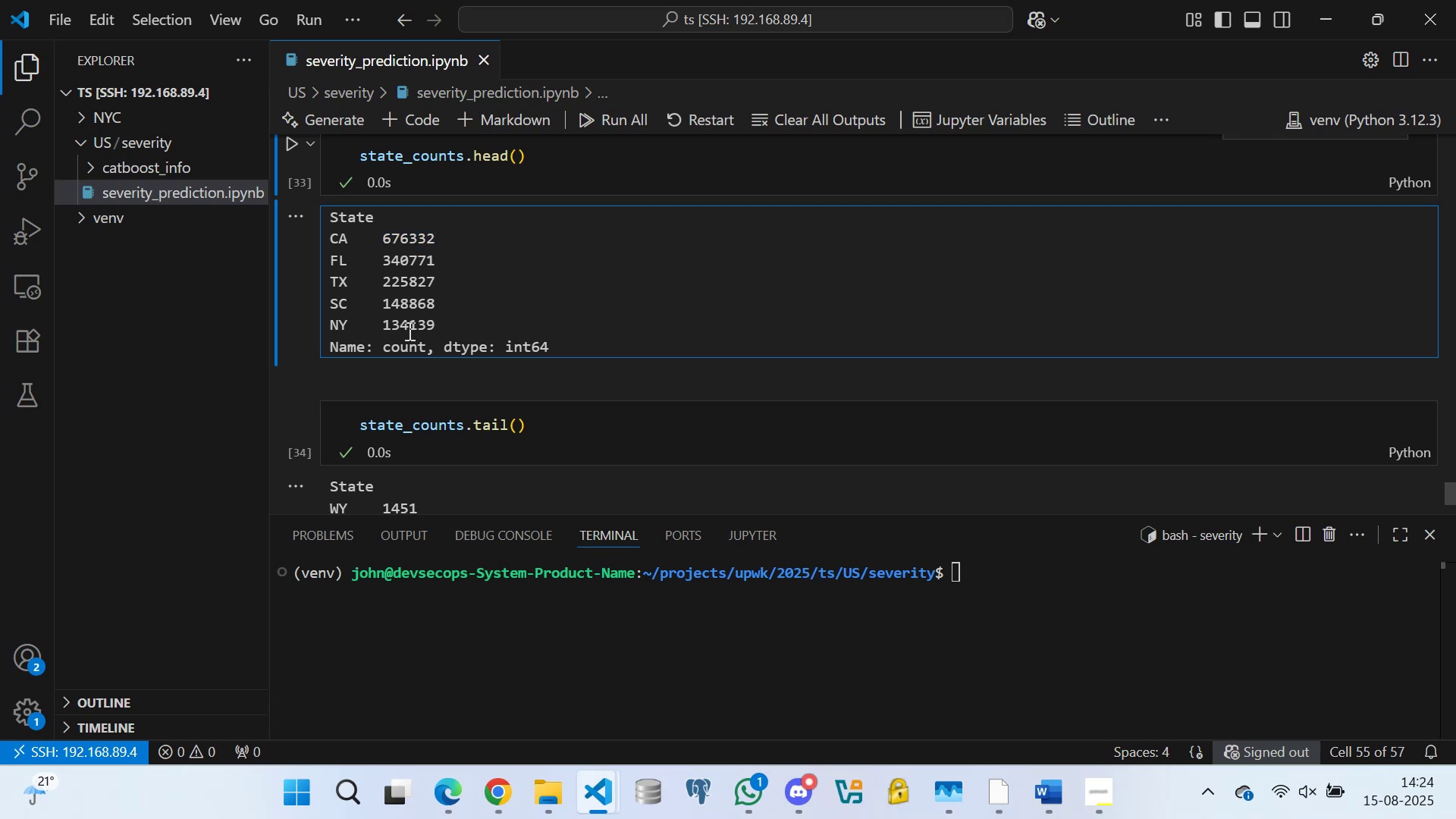 
scroll: coordinate [498, 247], scroll_direction: up, amount: 4.0
 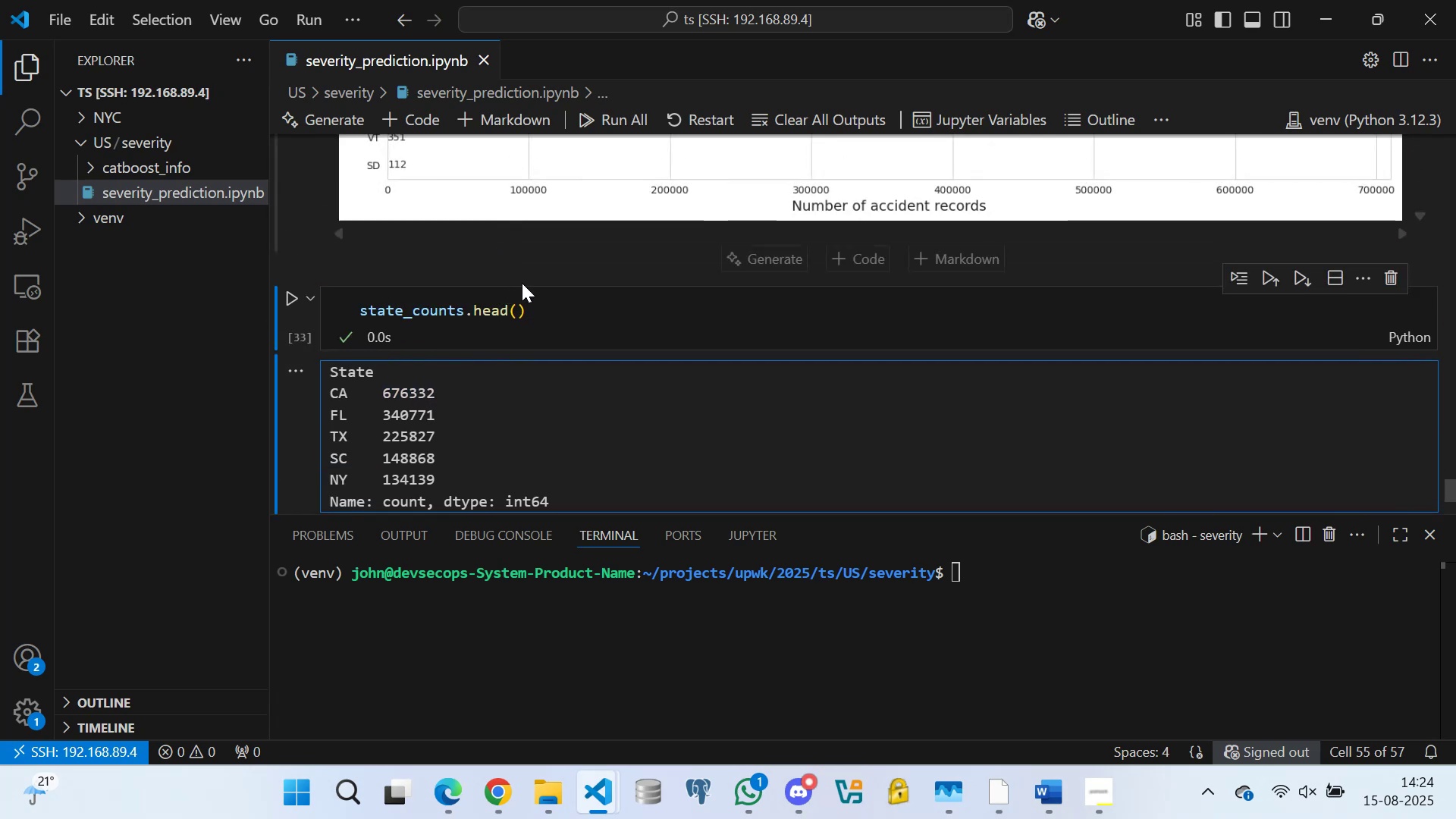 
scroll: coordinate [594, 360], scroll_direction: down, amount: 8.0
 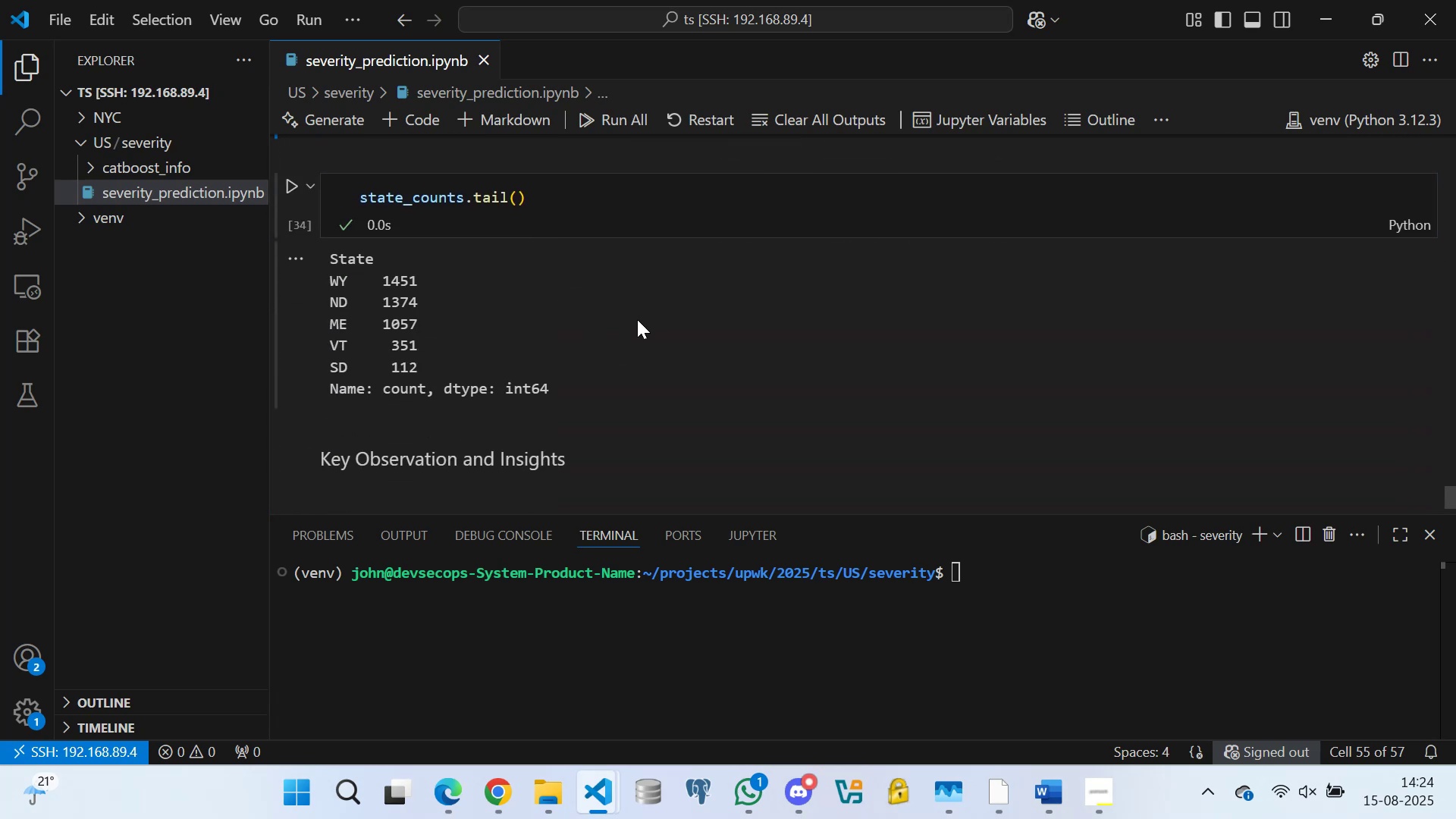 
scroll: coordinate [609, 325], scroll_direction: up, amount: 6.0
 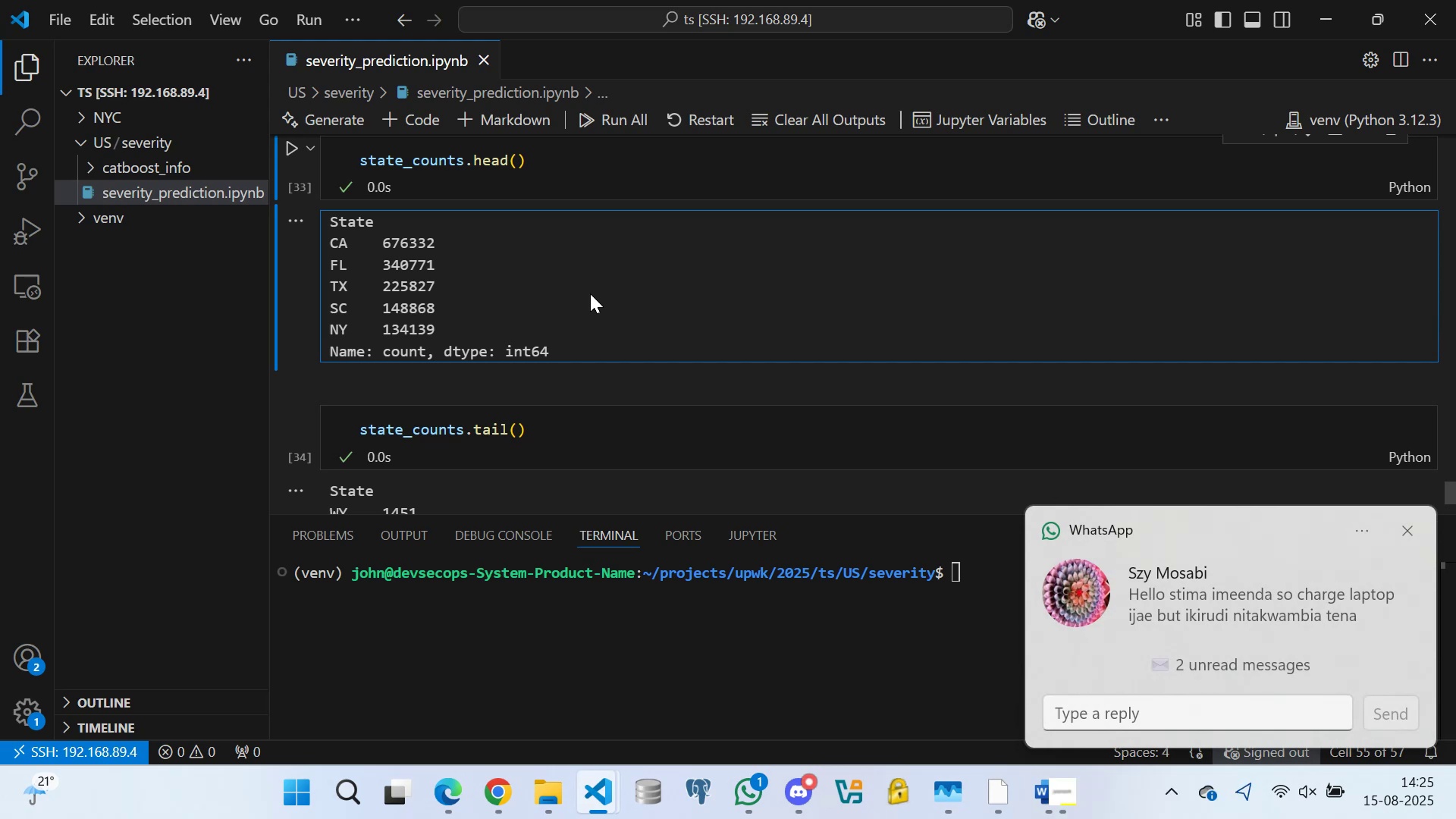 
wait(56.96)
 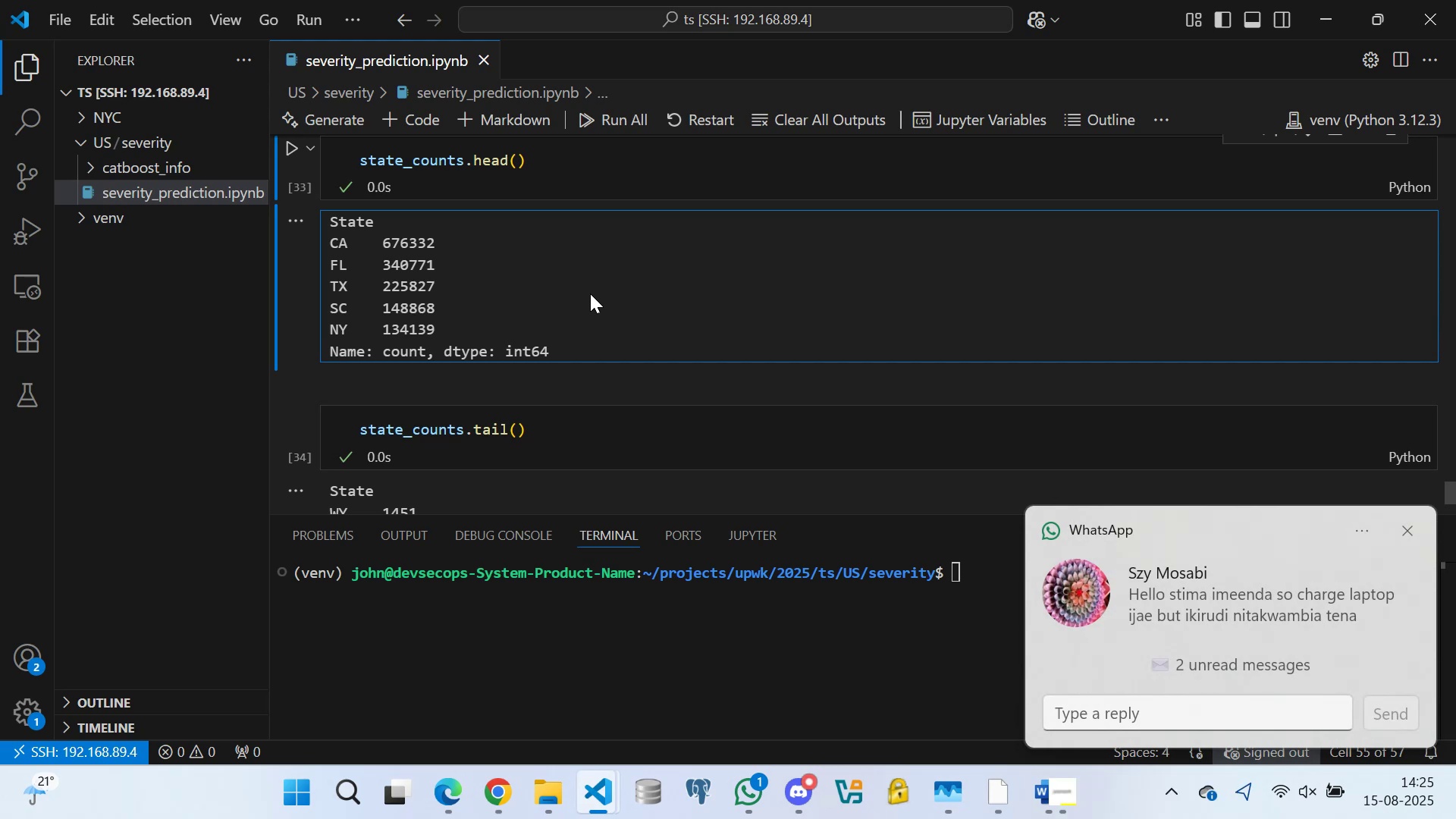 
left_click([1414, 523])
 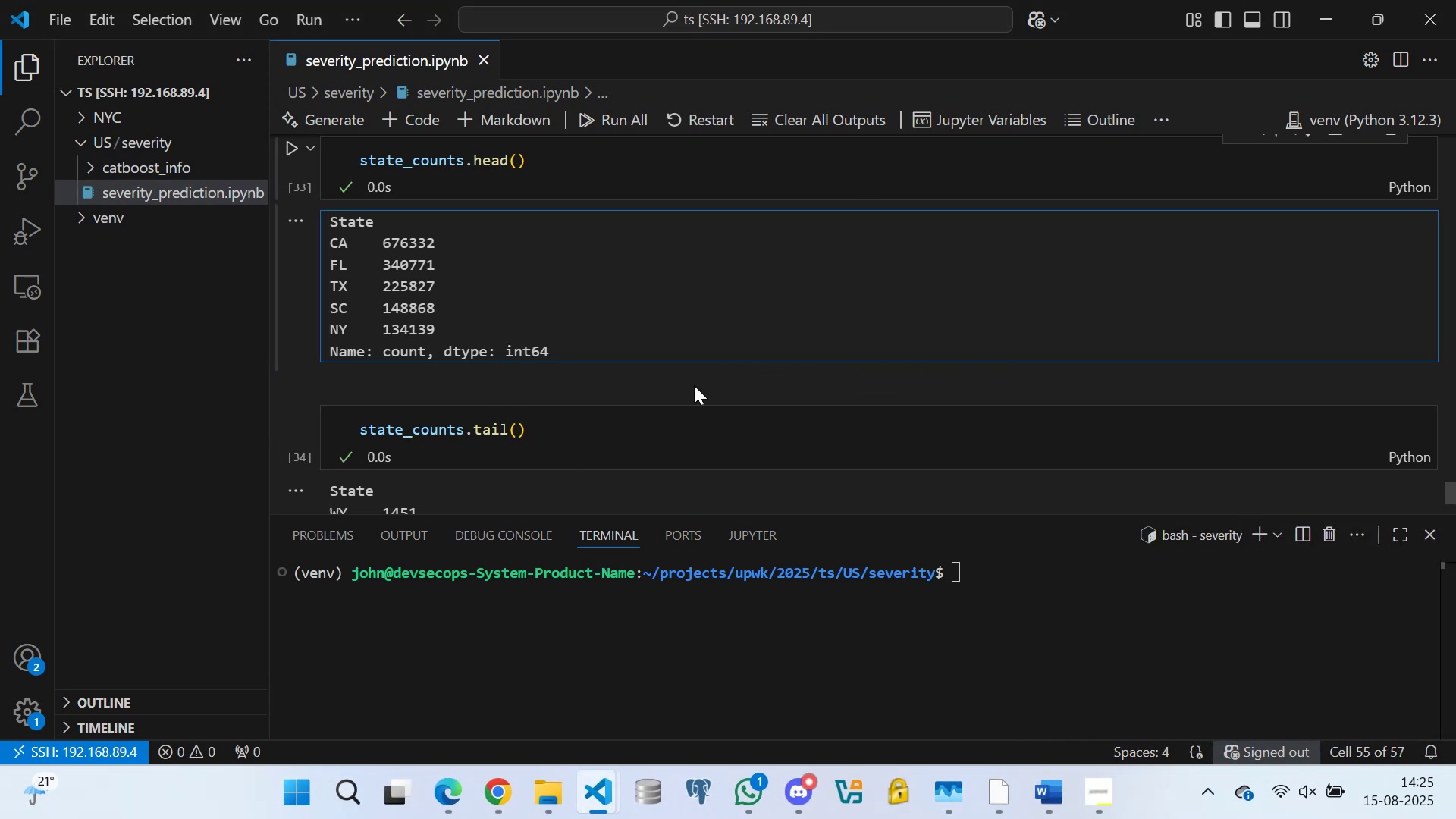 
mouse_move([1335, 786])
 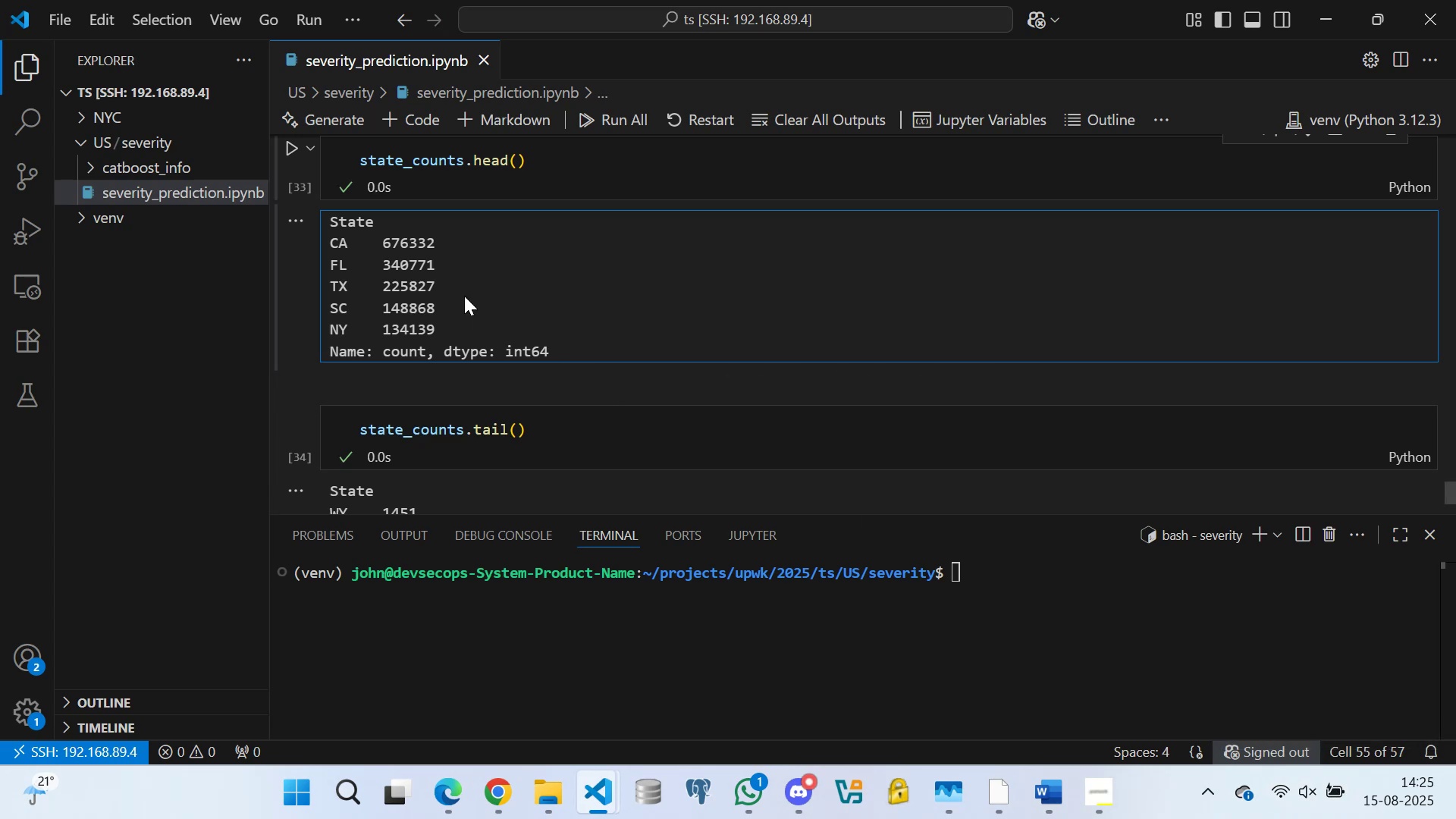 
left_click([453, 281])
 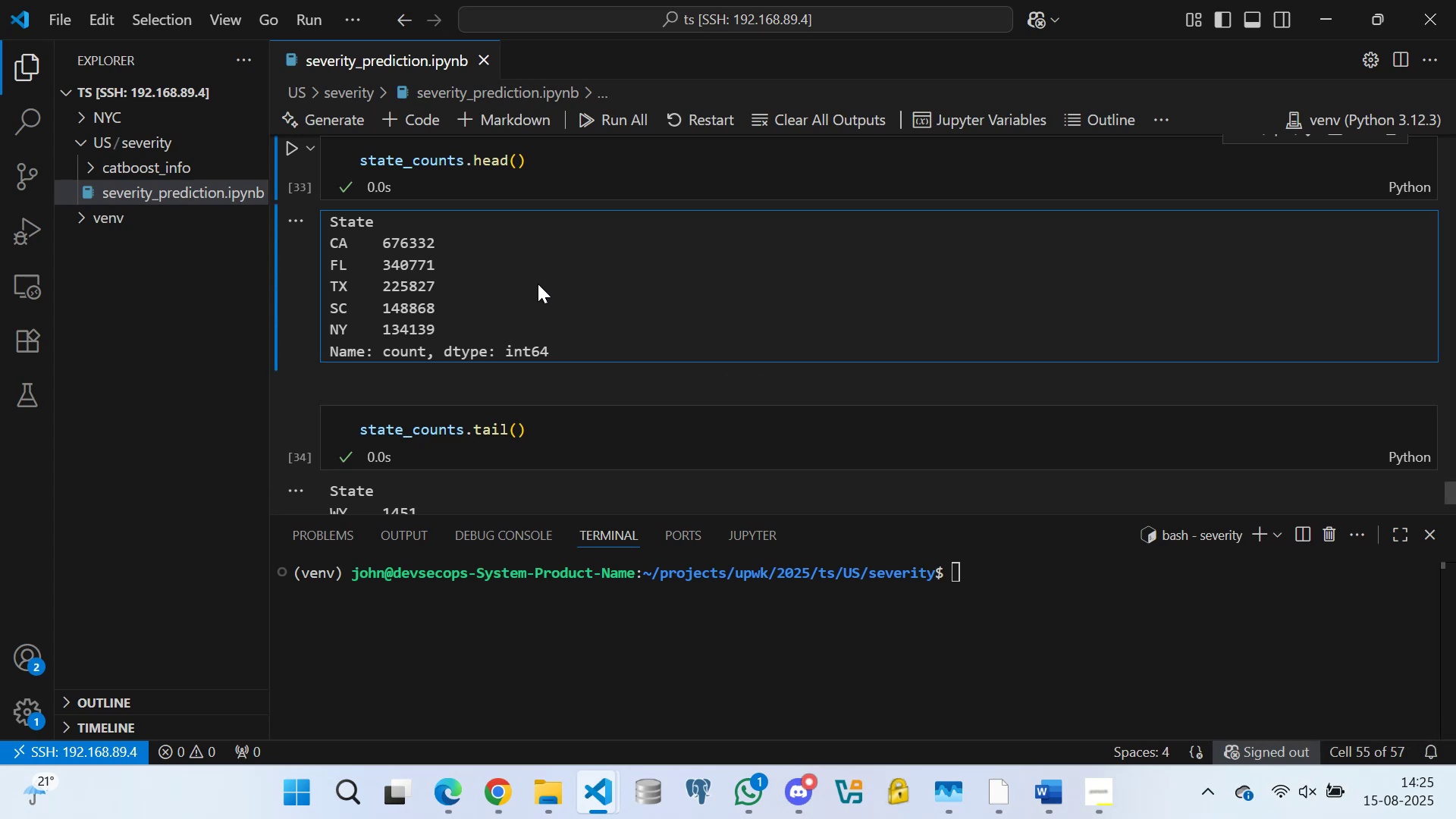 
wait(5.56)
 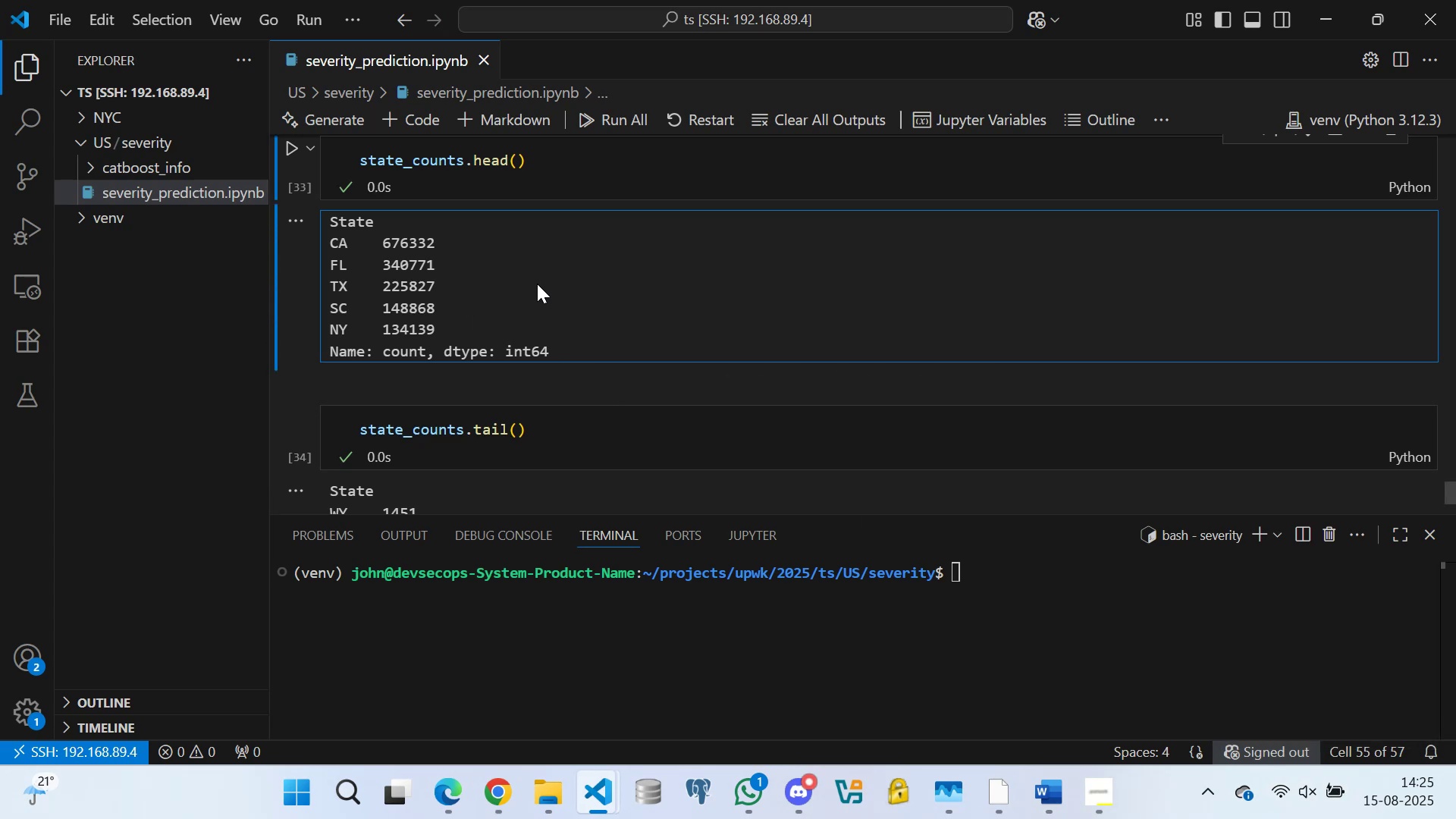 
left_click([752, 801])
 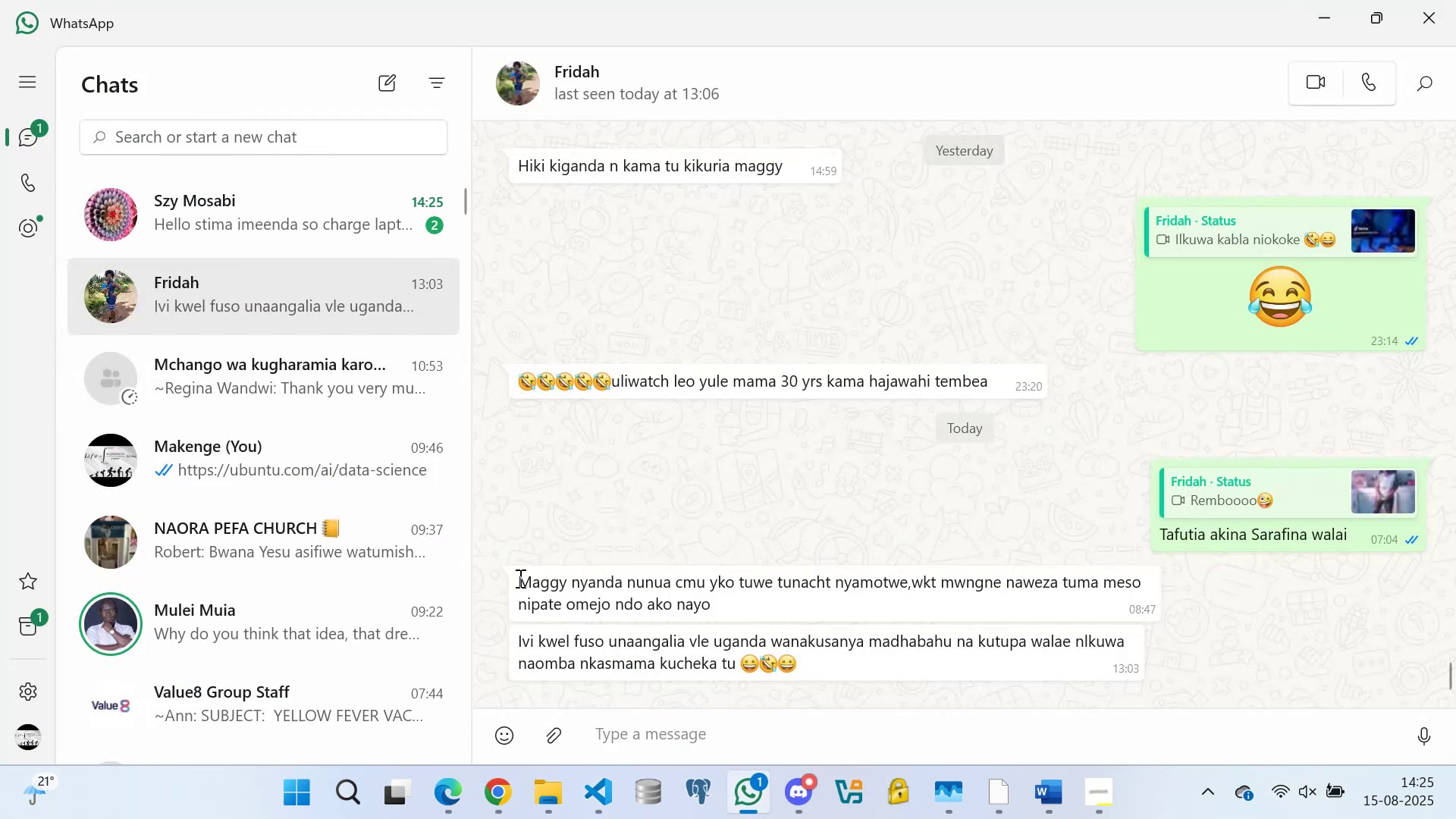 
left_click([297, 209])
 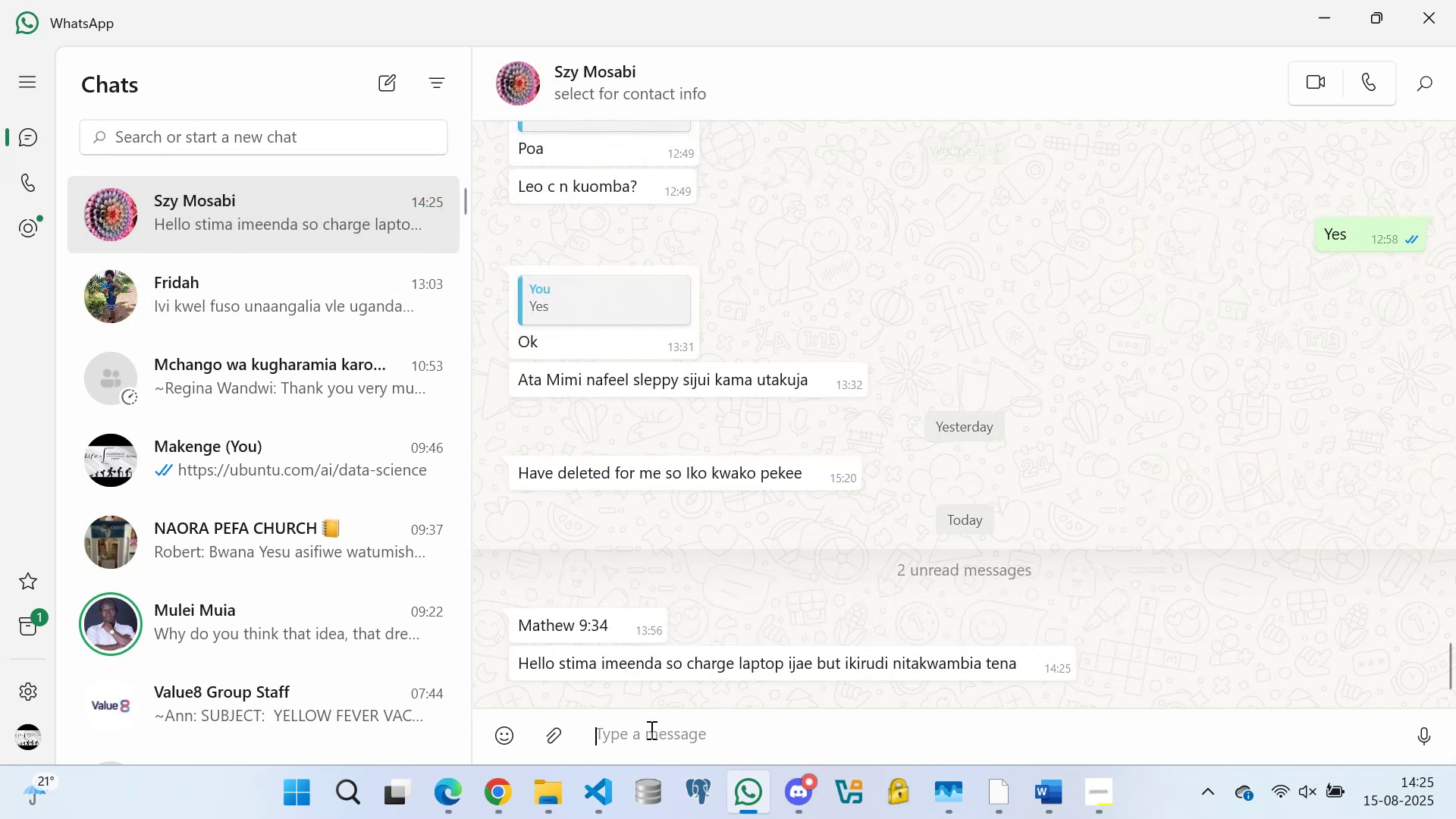 
type(ok)
 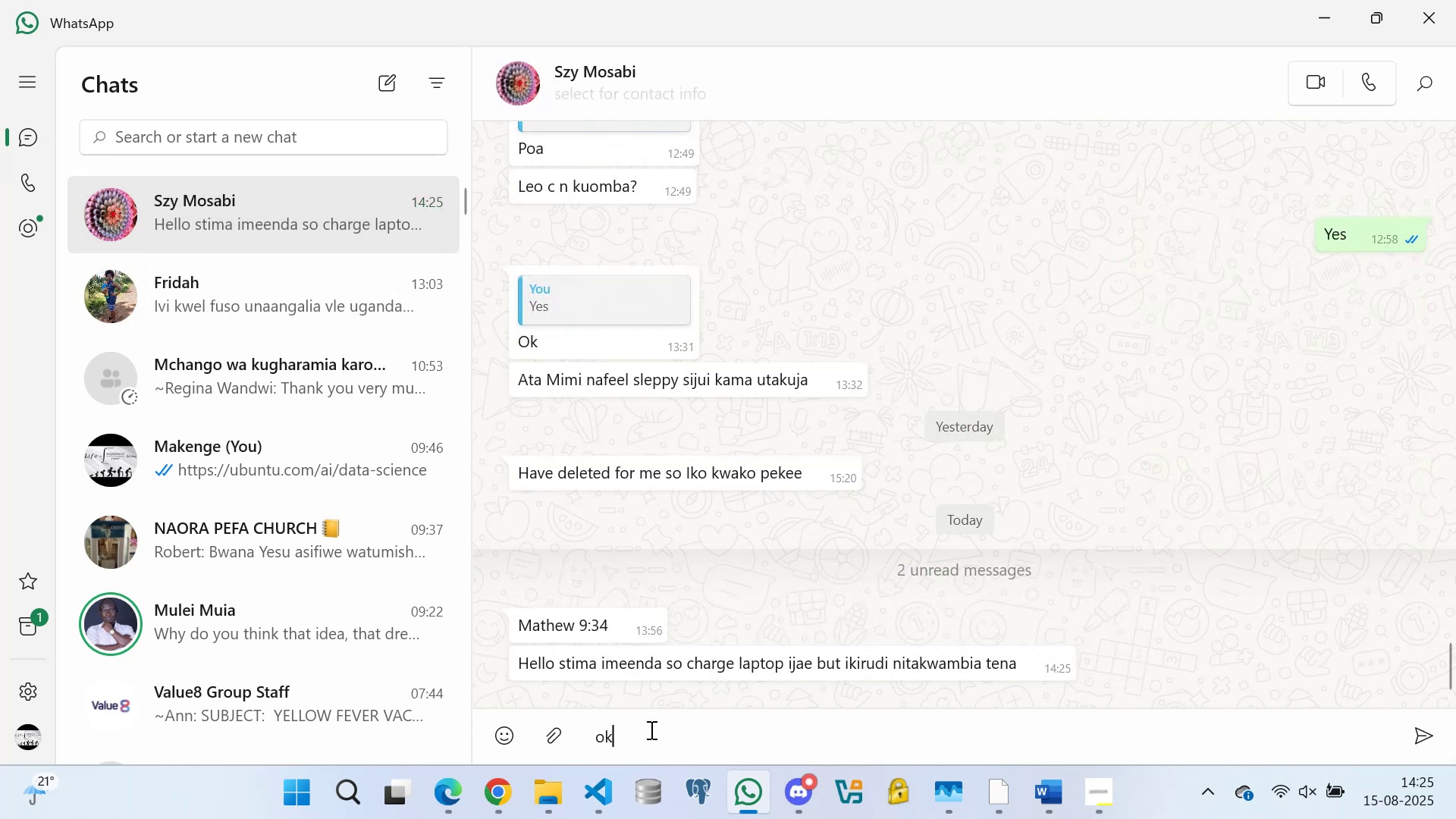 
key(Enter)
 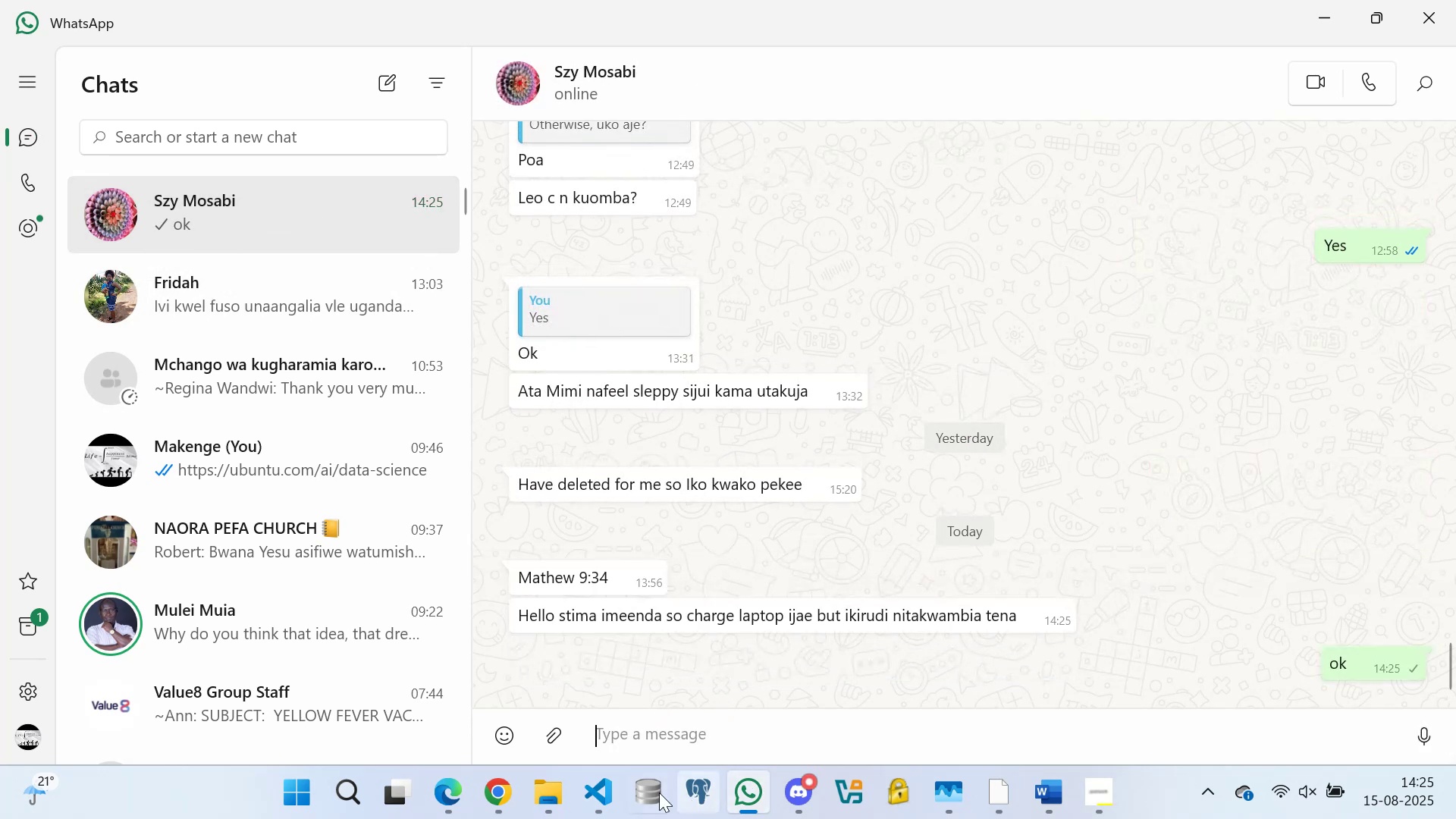 
left_click([598, 792])
 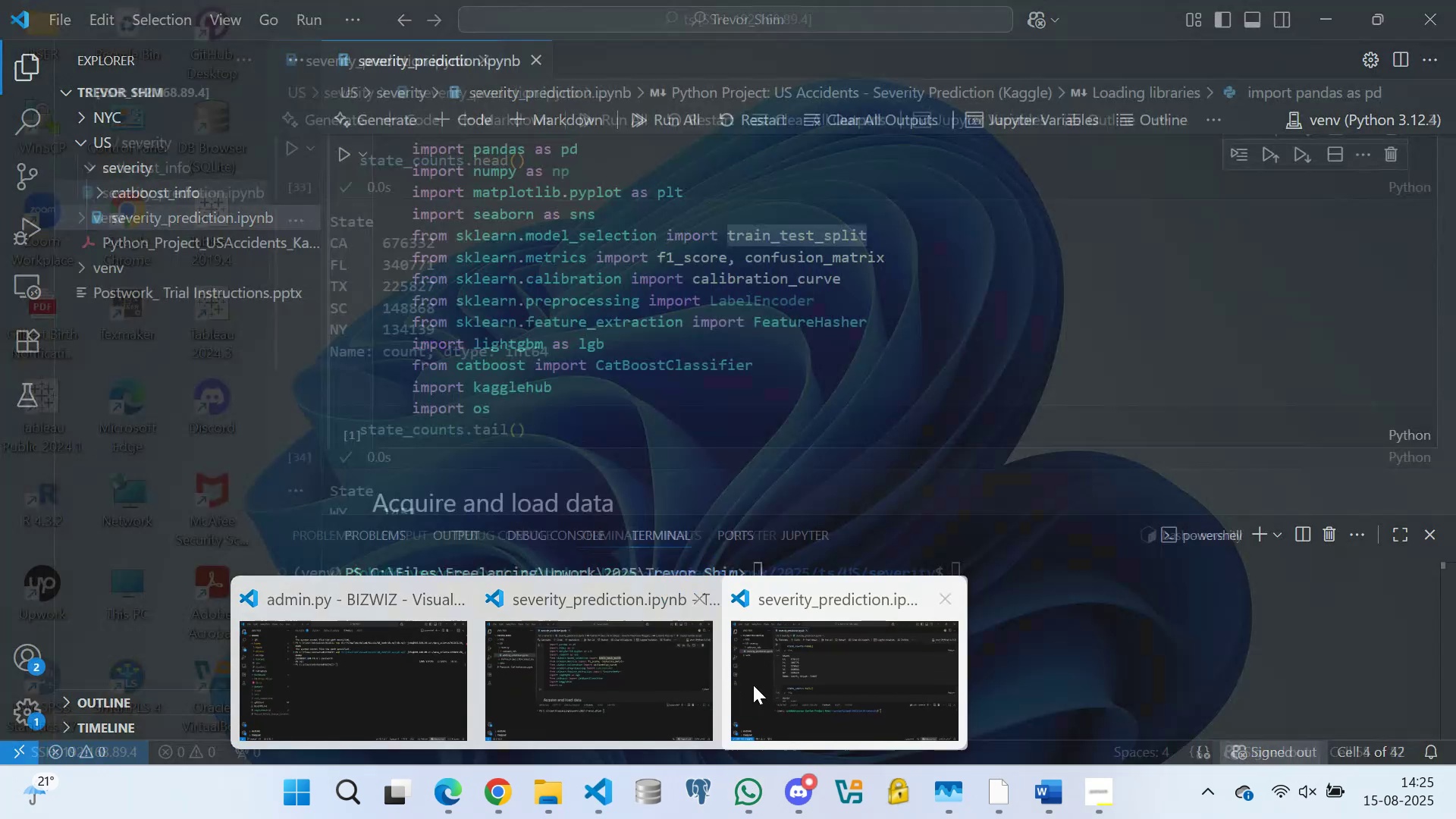 
left_click([834, 651])
 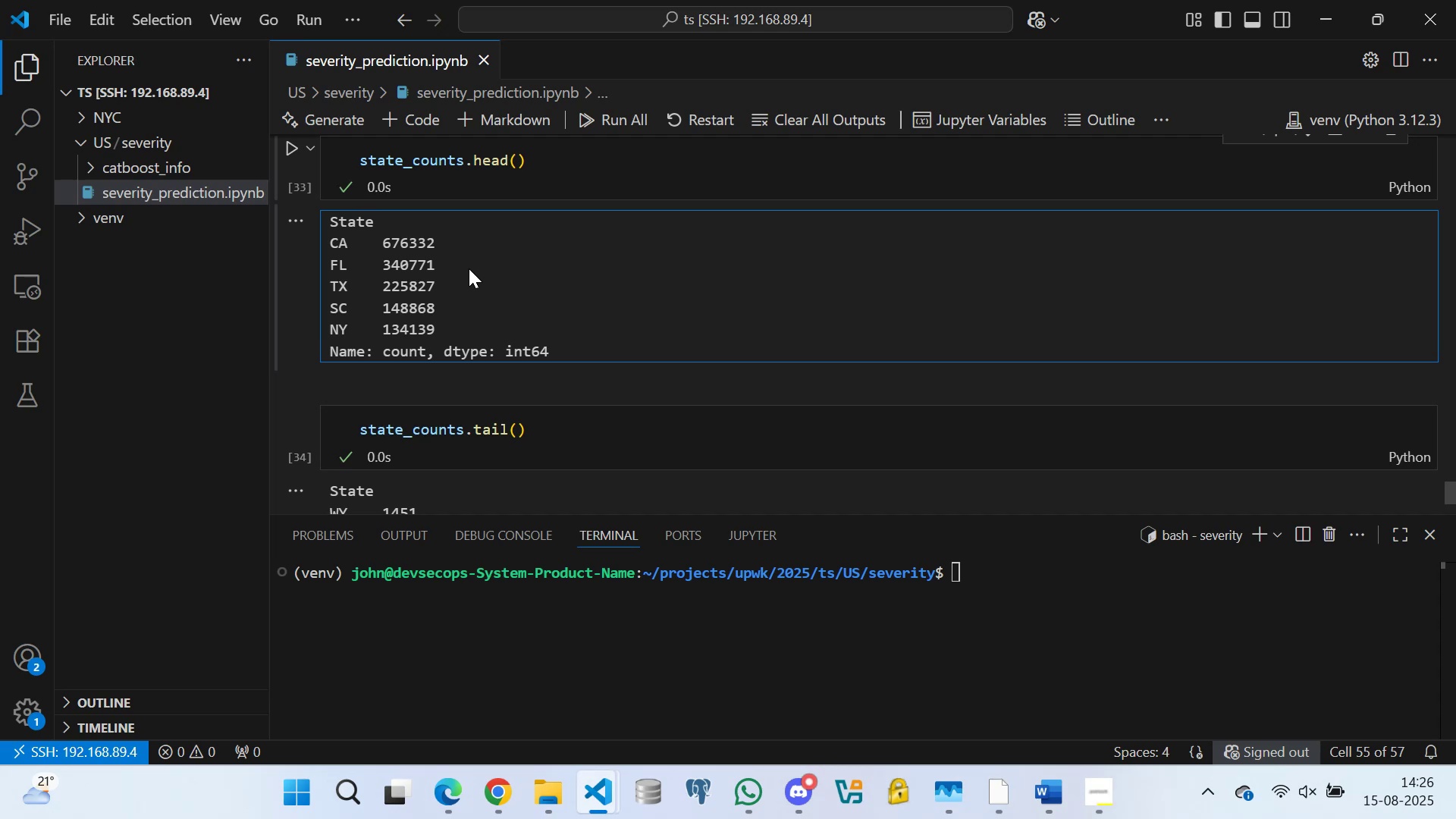 
wait(58.37)
 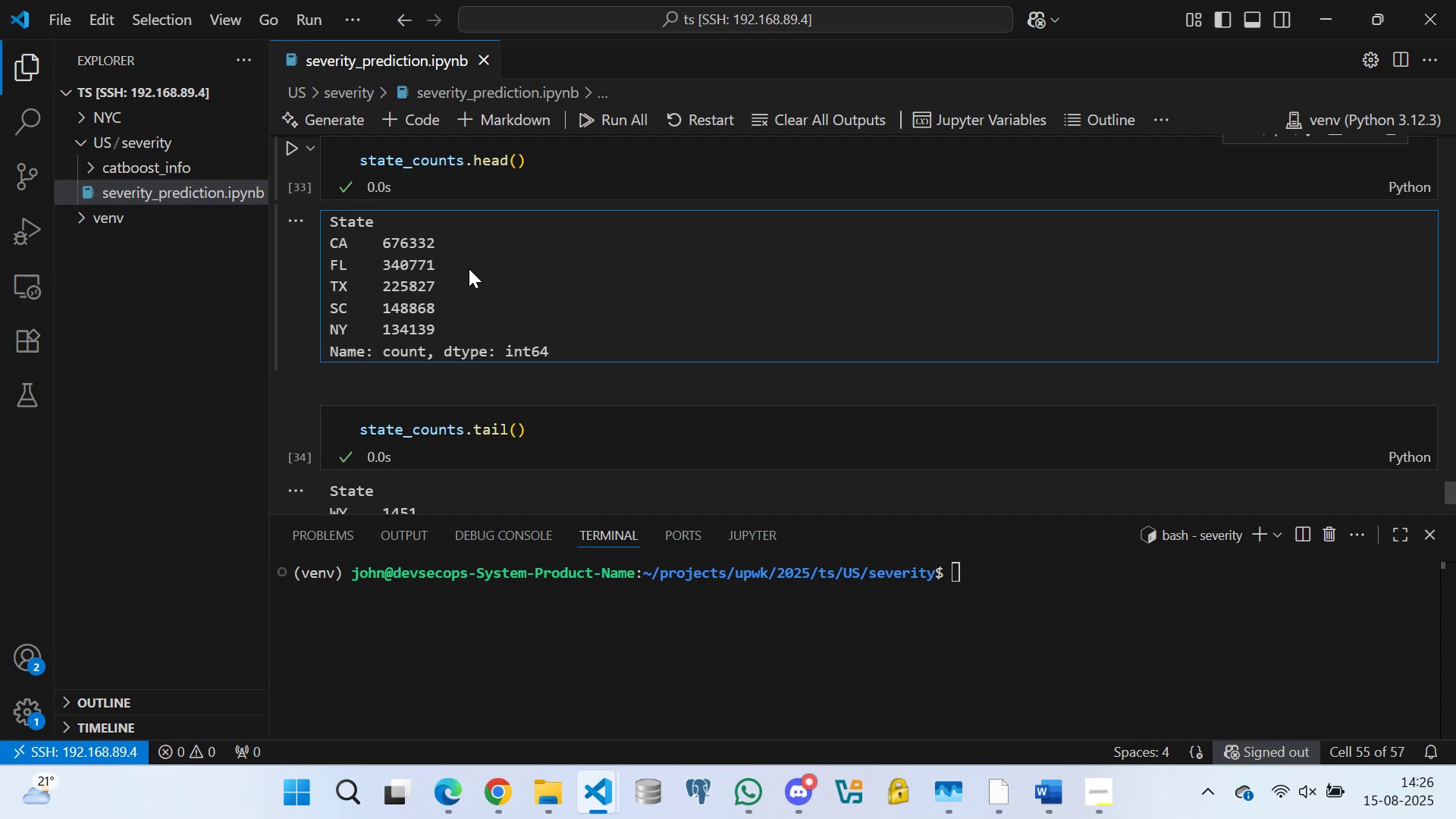 
scroll: coordinate [537, 263], scroll_direction: up, amount: 43.0
 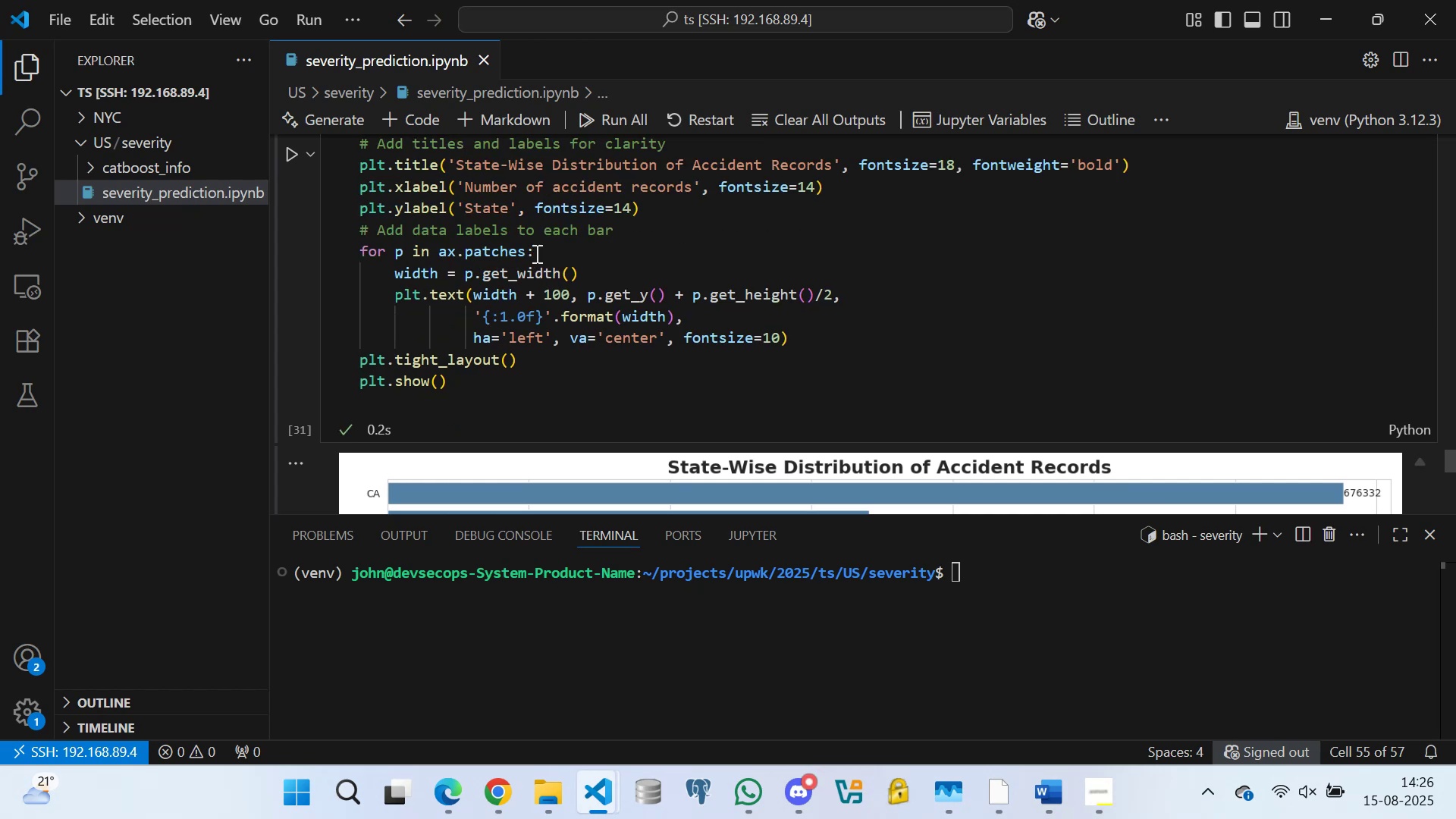 
left_click([549, 249])
 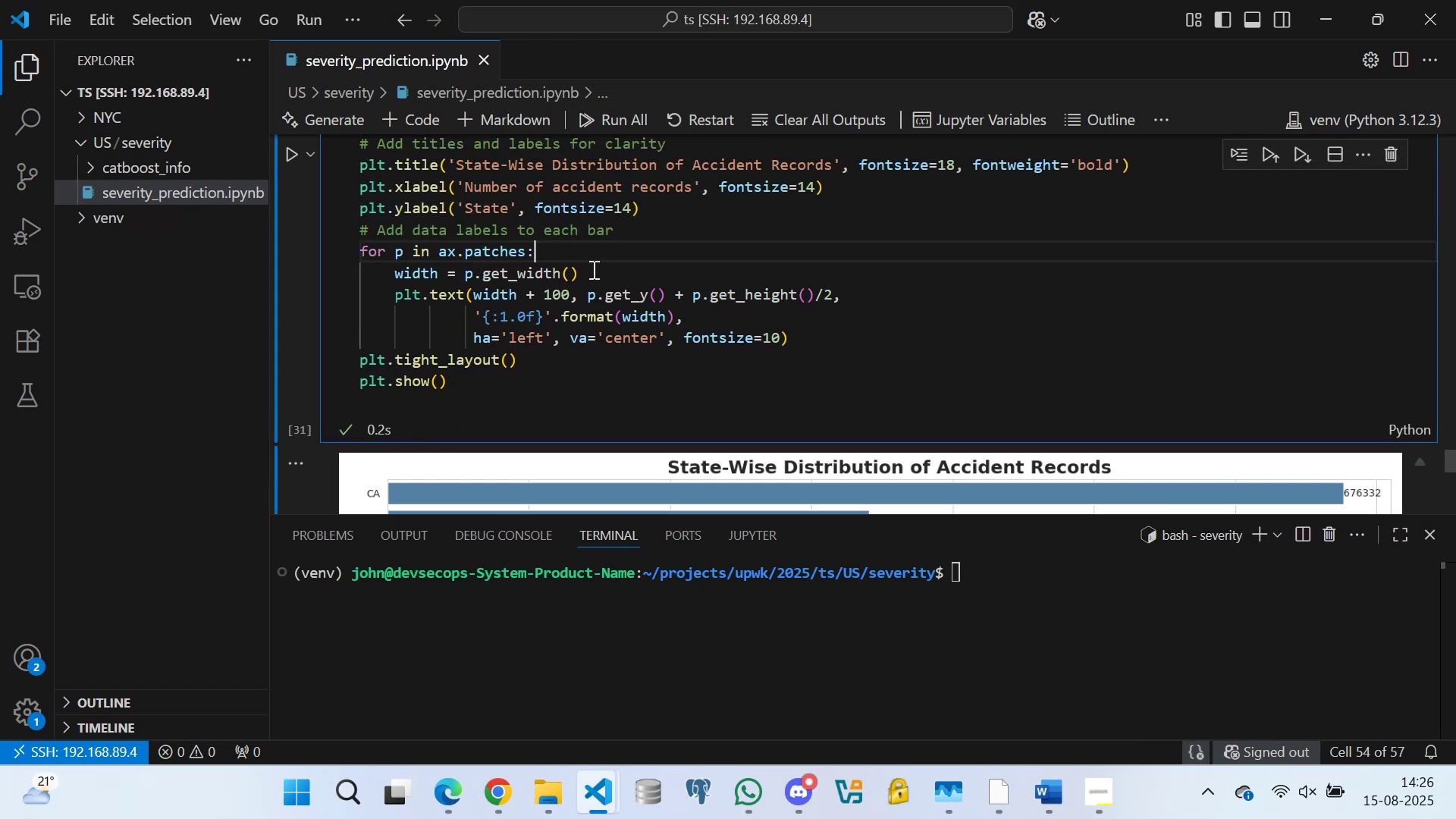 
left_click([593, 268])
 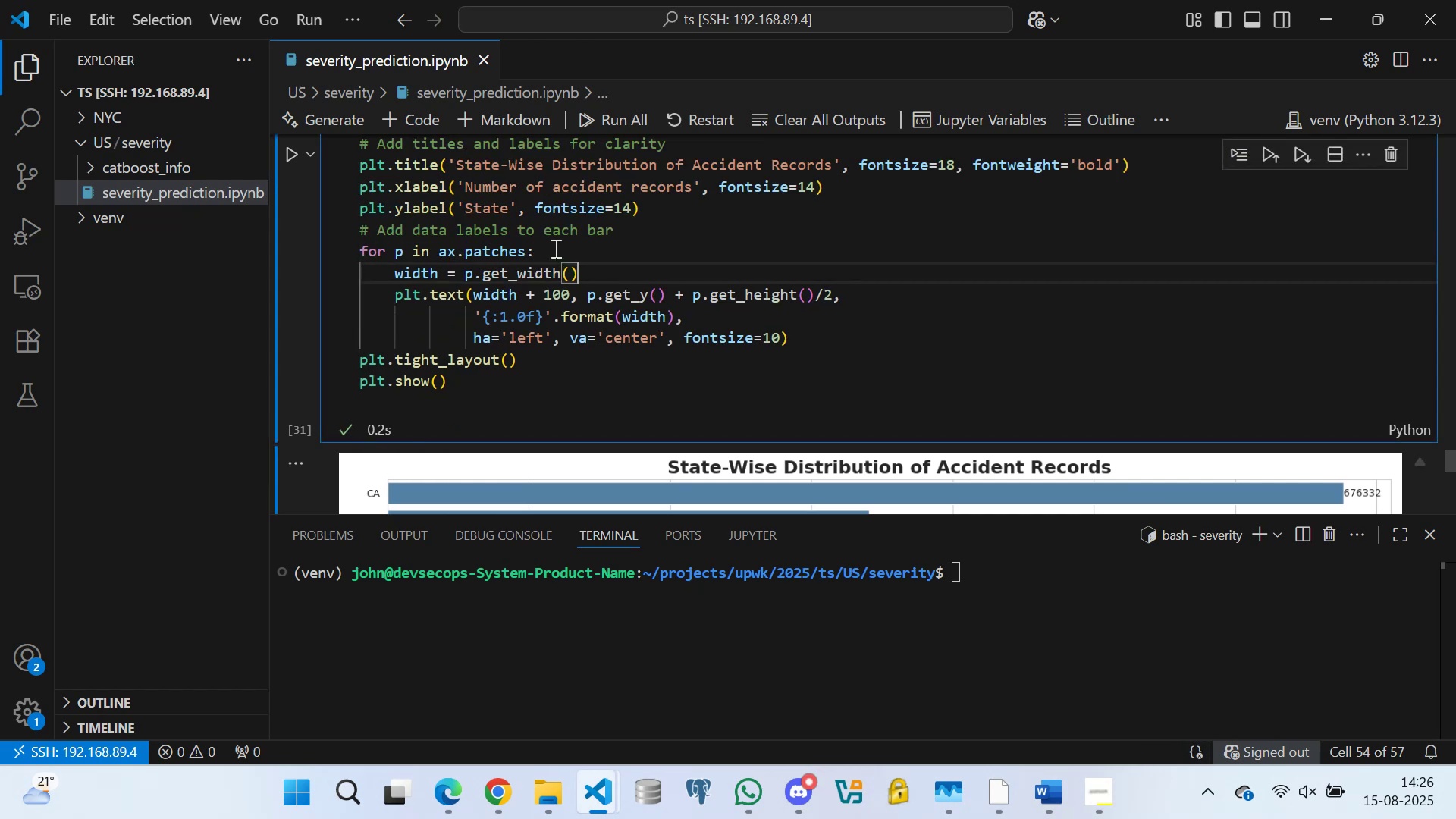 
left_click([554, 248])
 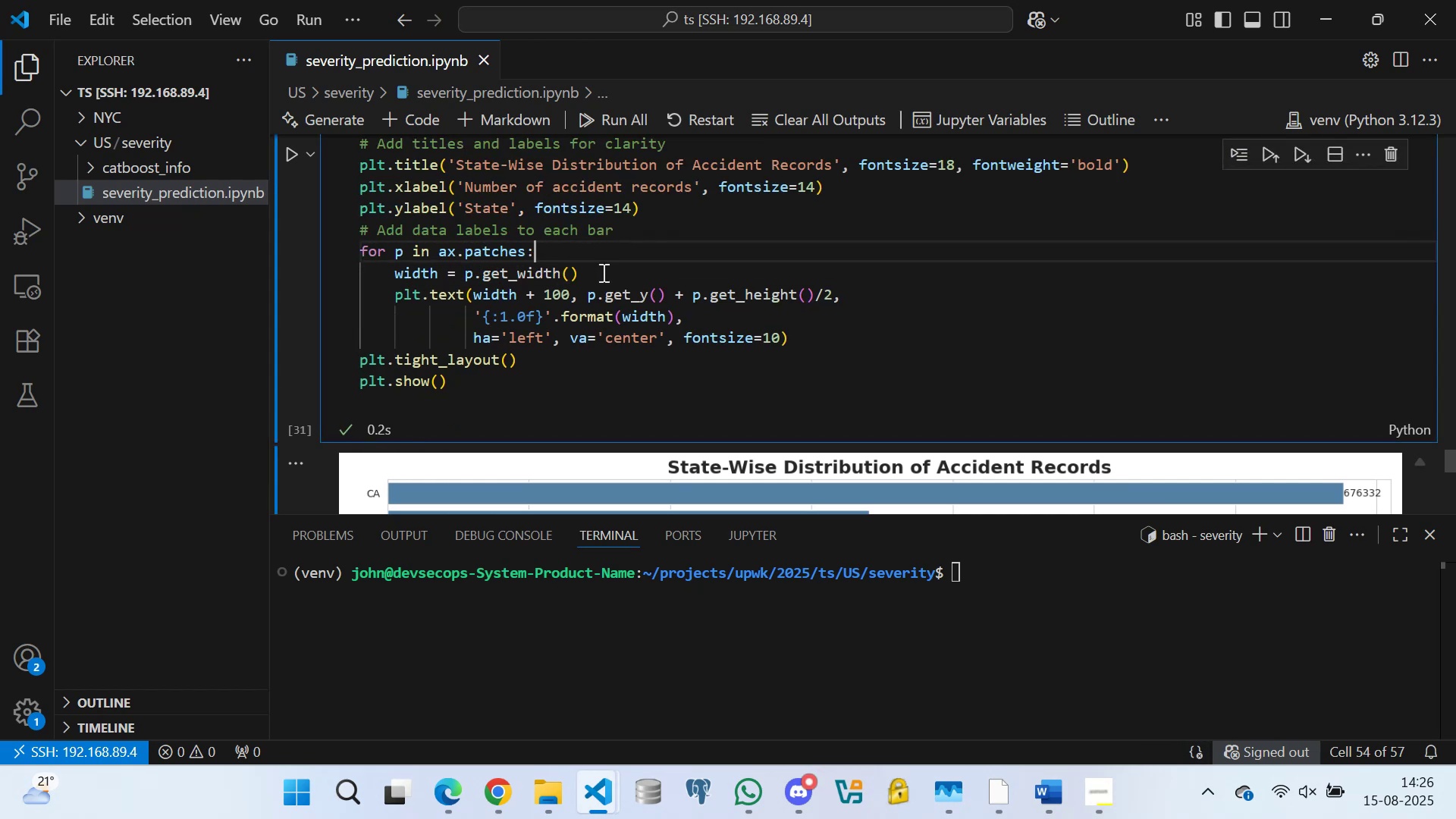 
left_click([602, 272])
 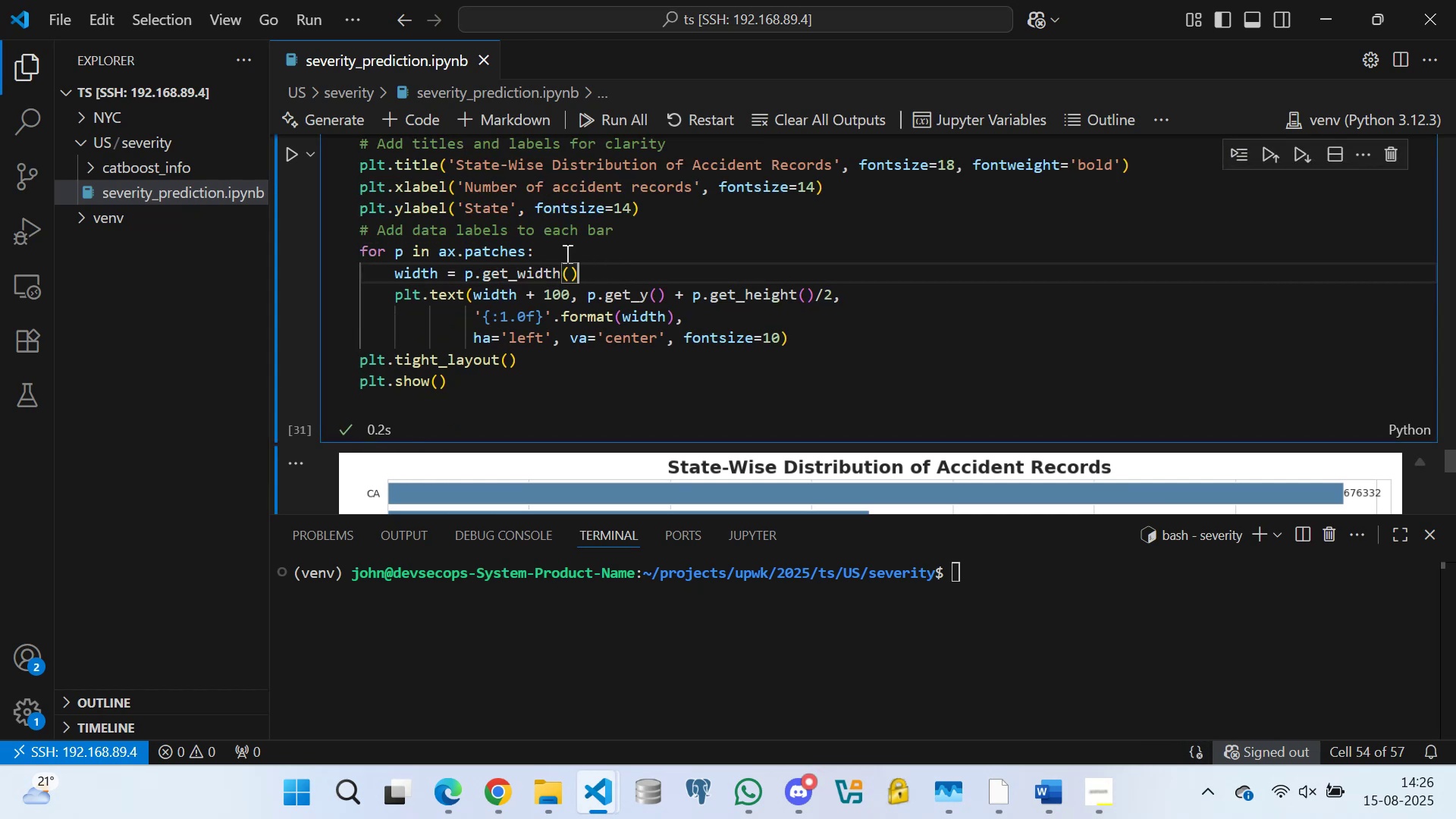 
left_click([560, 249])
 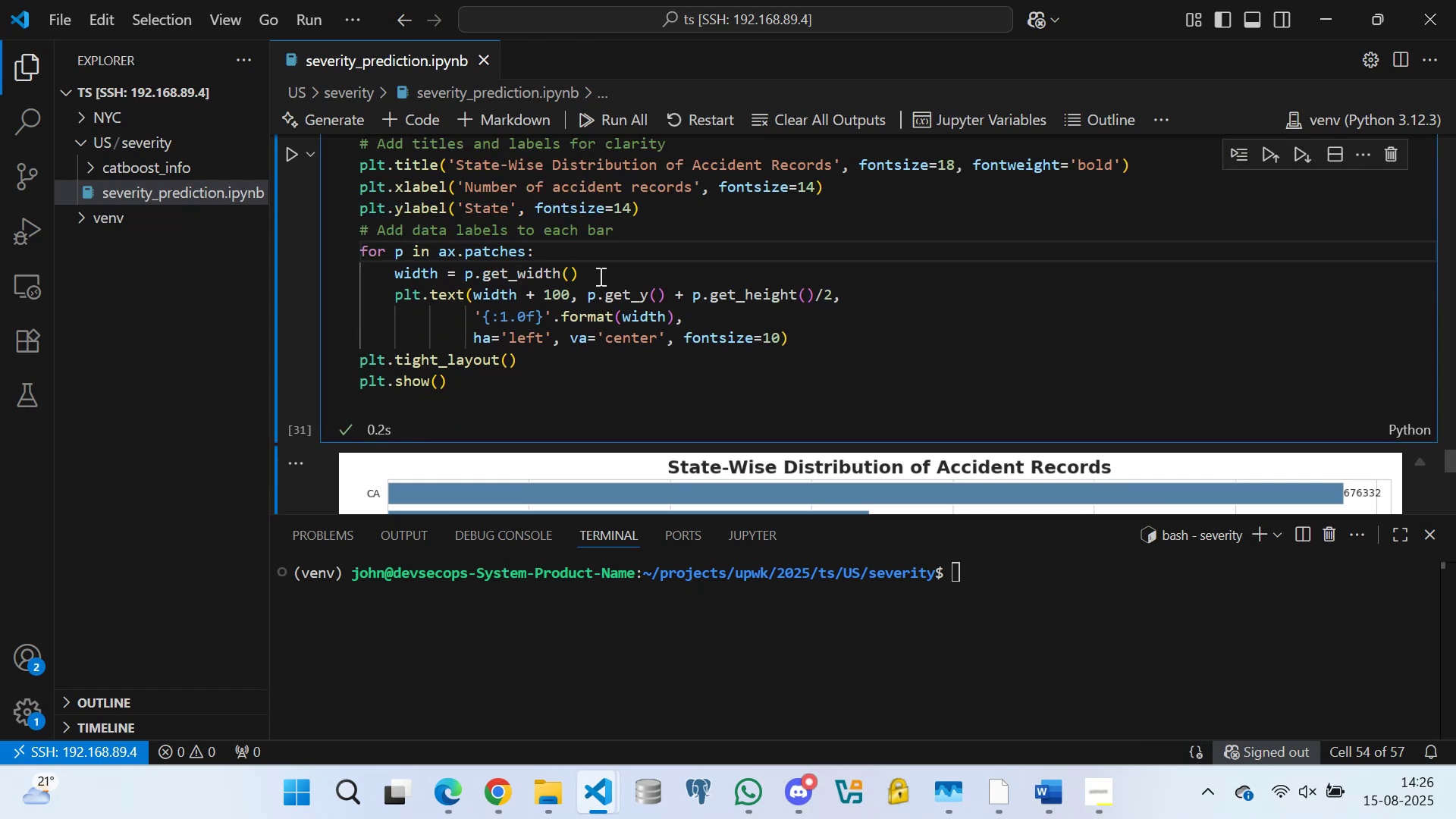 
left_click([599, 276])
 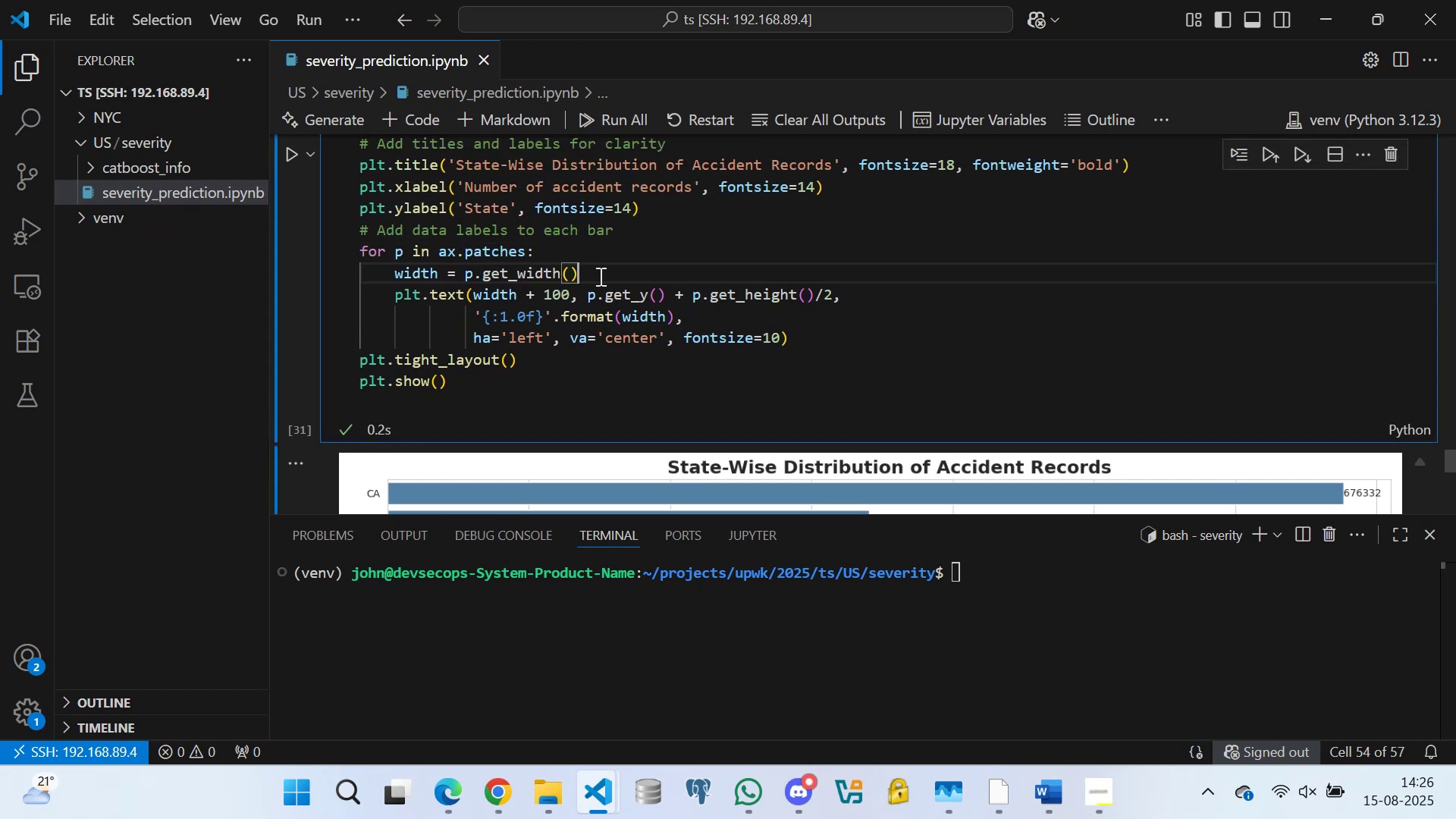 
scroll: coordinate [599, 276], scroll_direction: up, amount: 1.0
 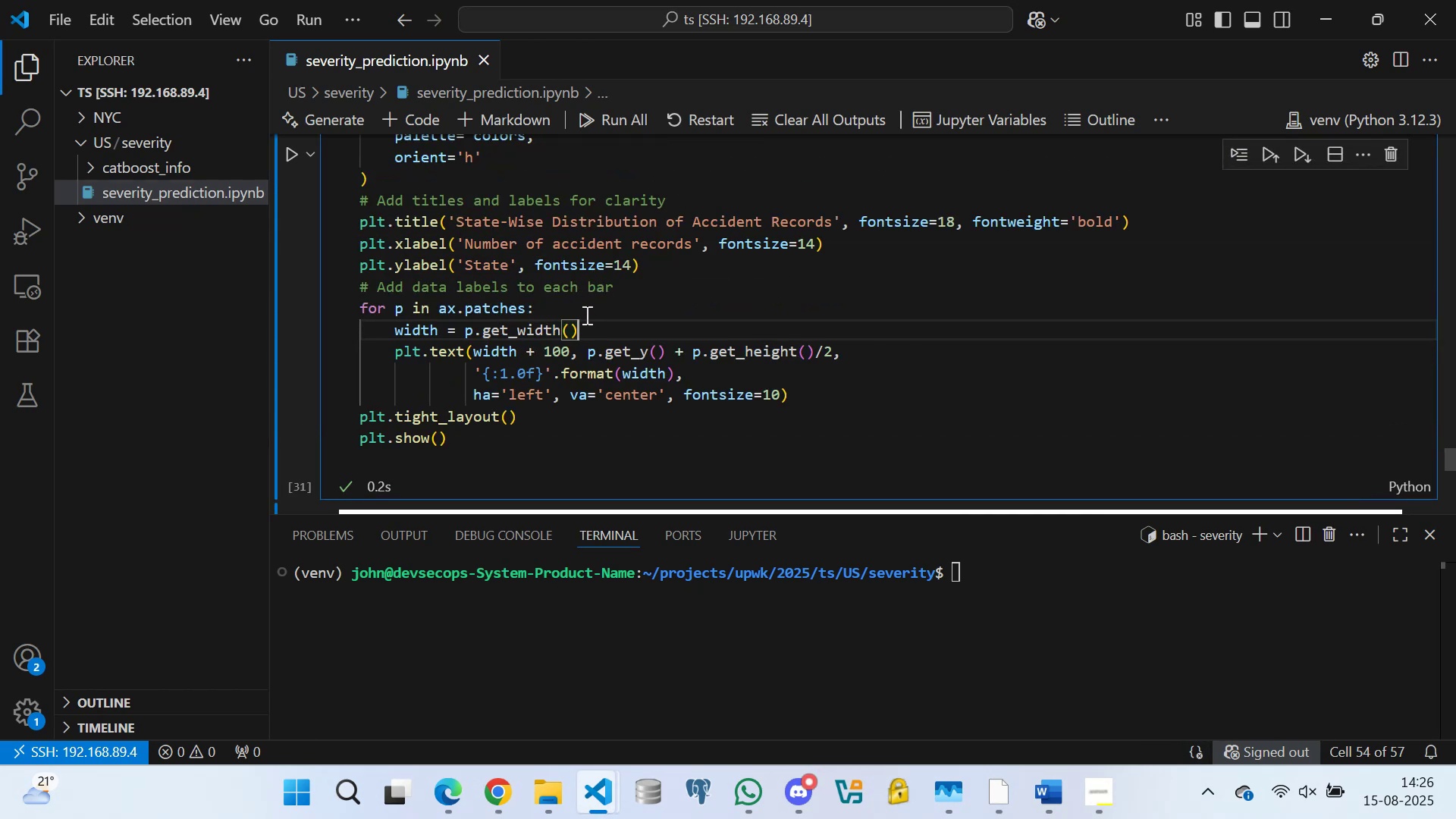 
left_click([556, 301])
 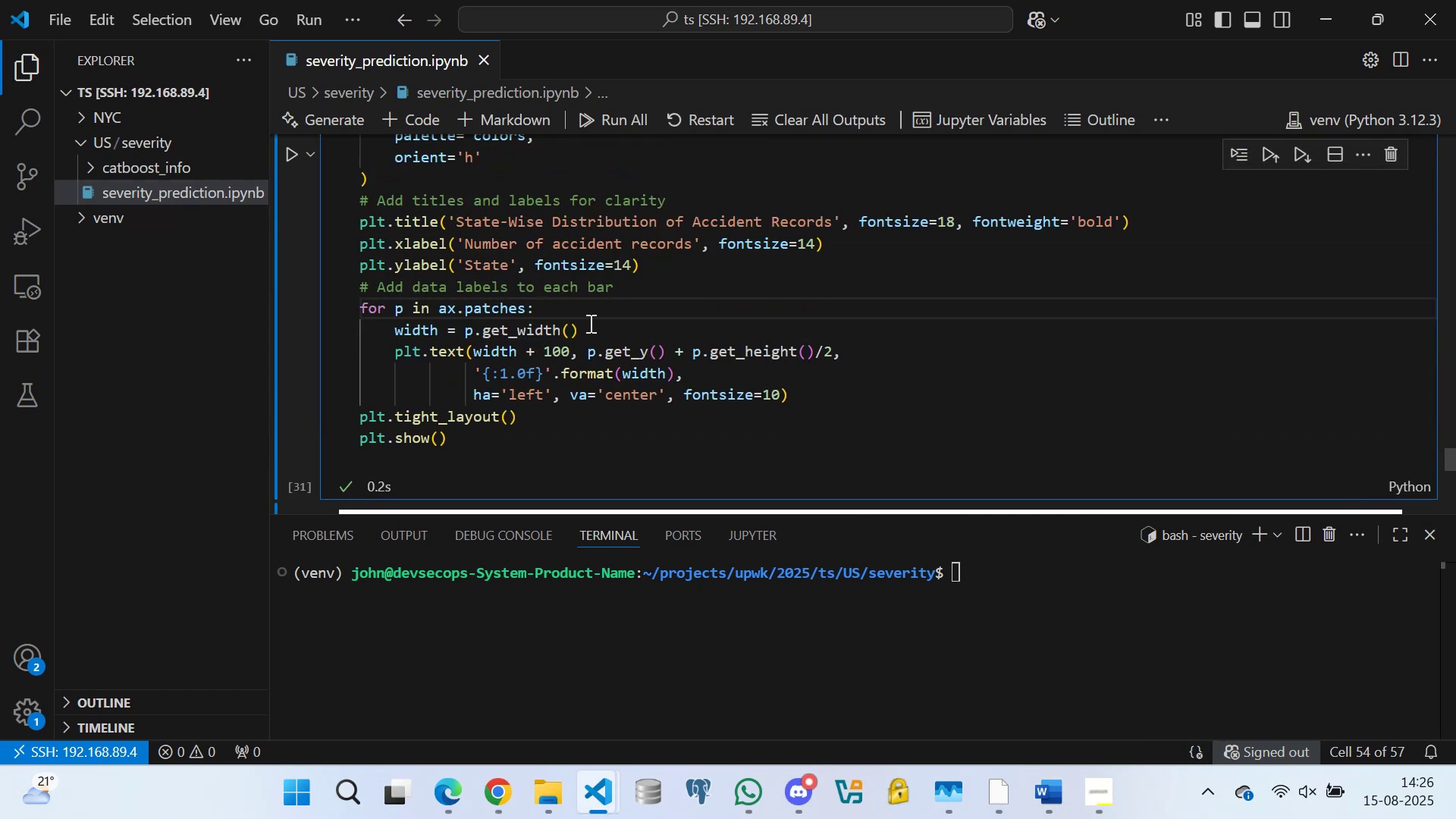 
left_click([589, 323])
 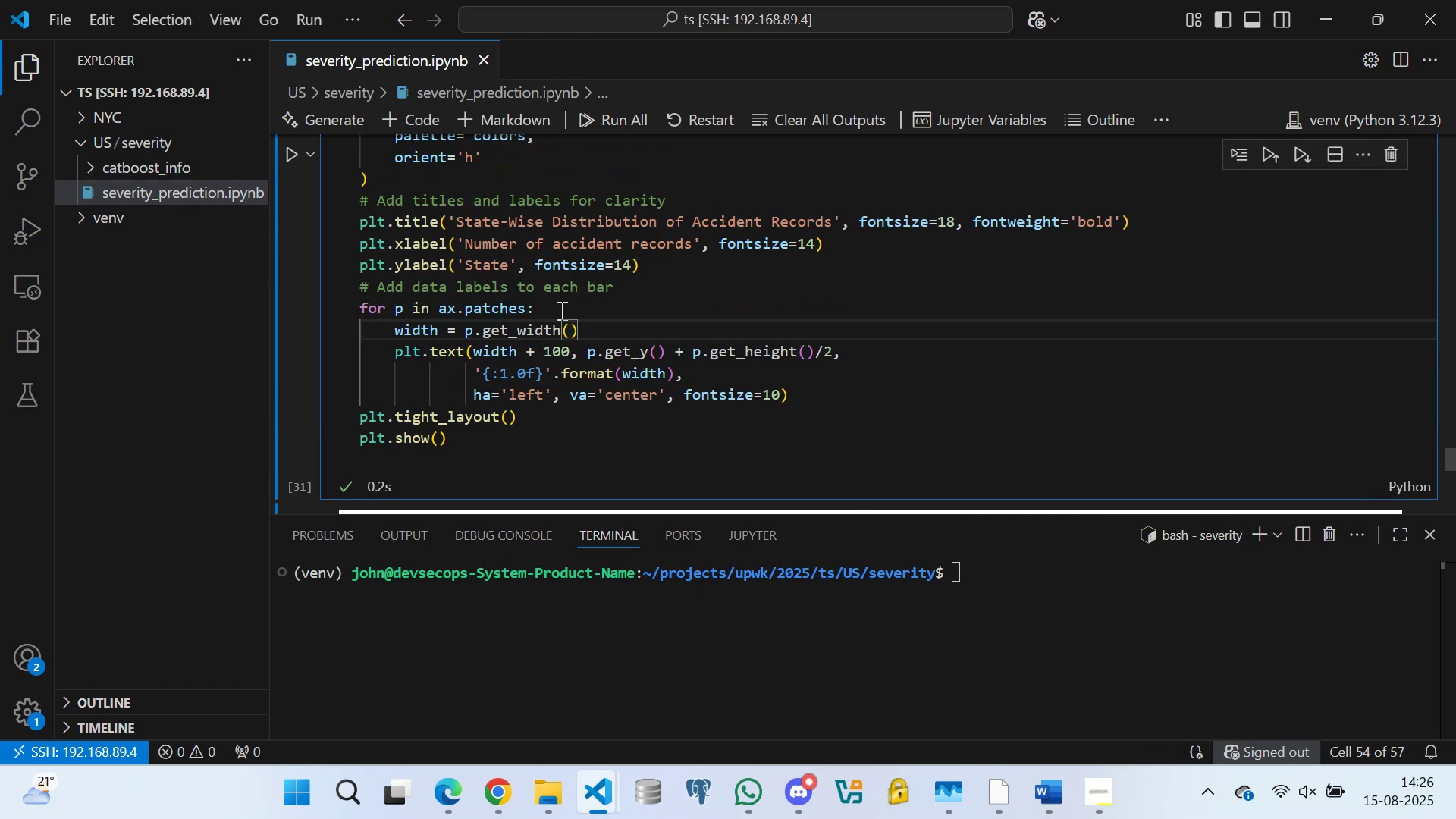 
left_click([555, 308])
 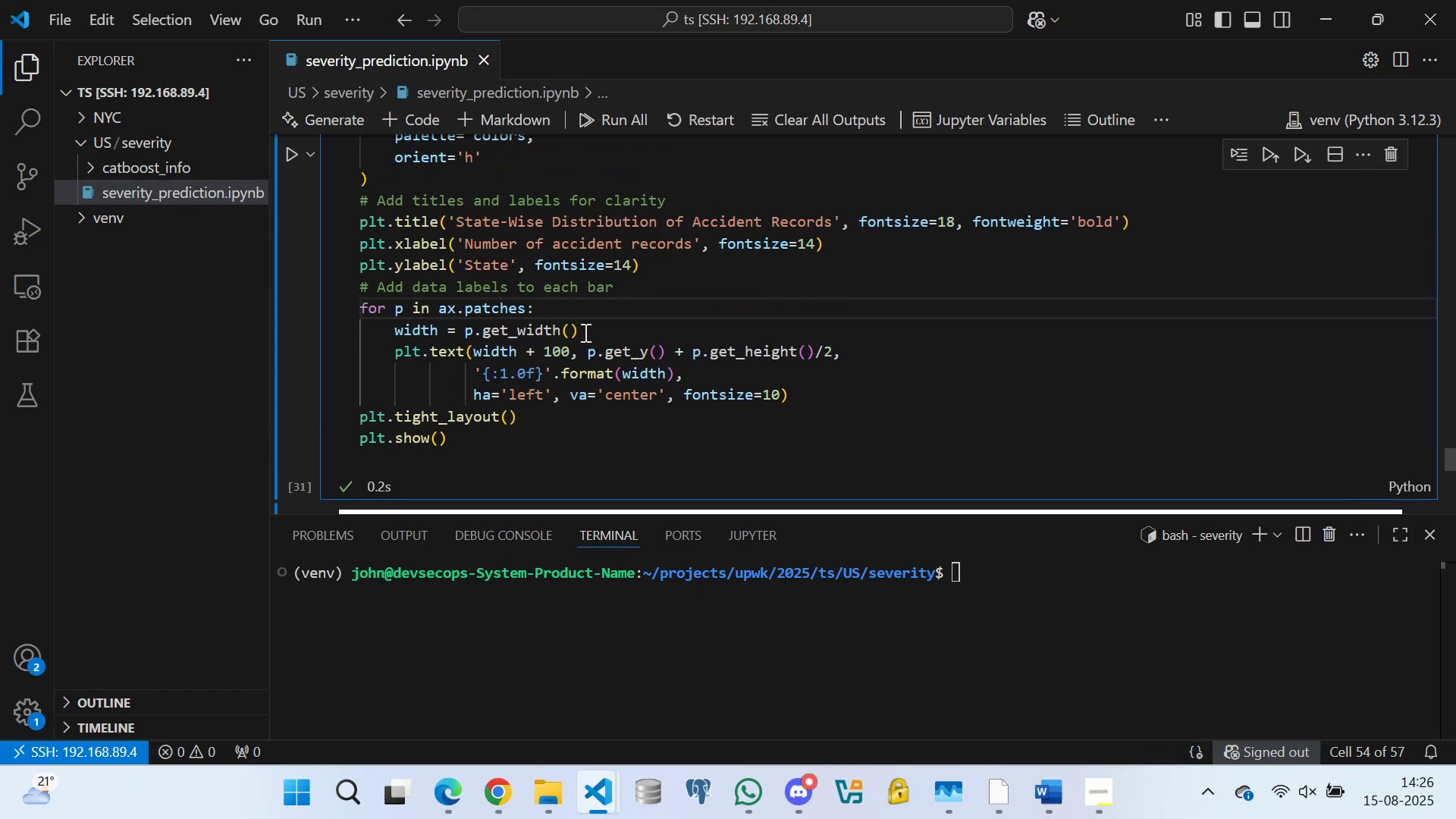 
left_click([587, 332])
 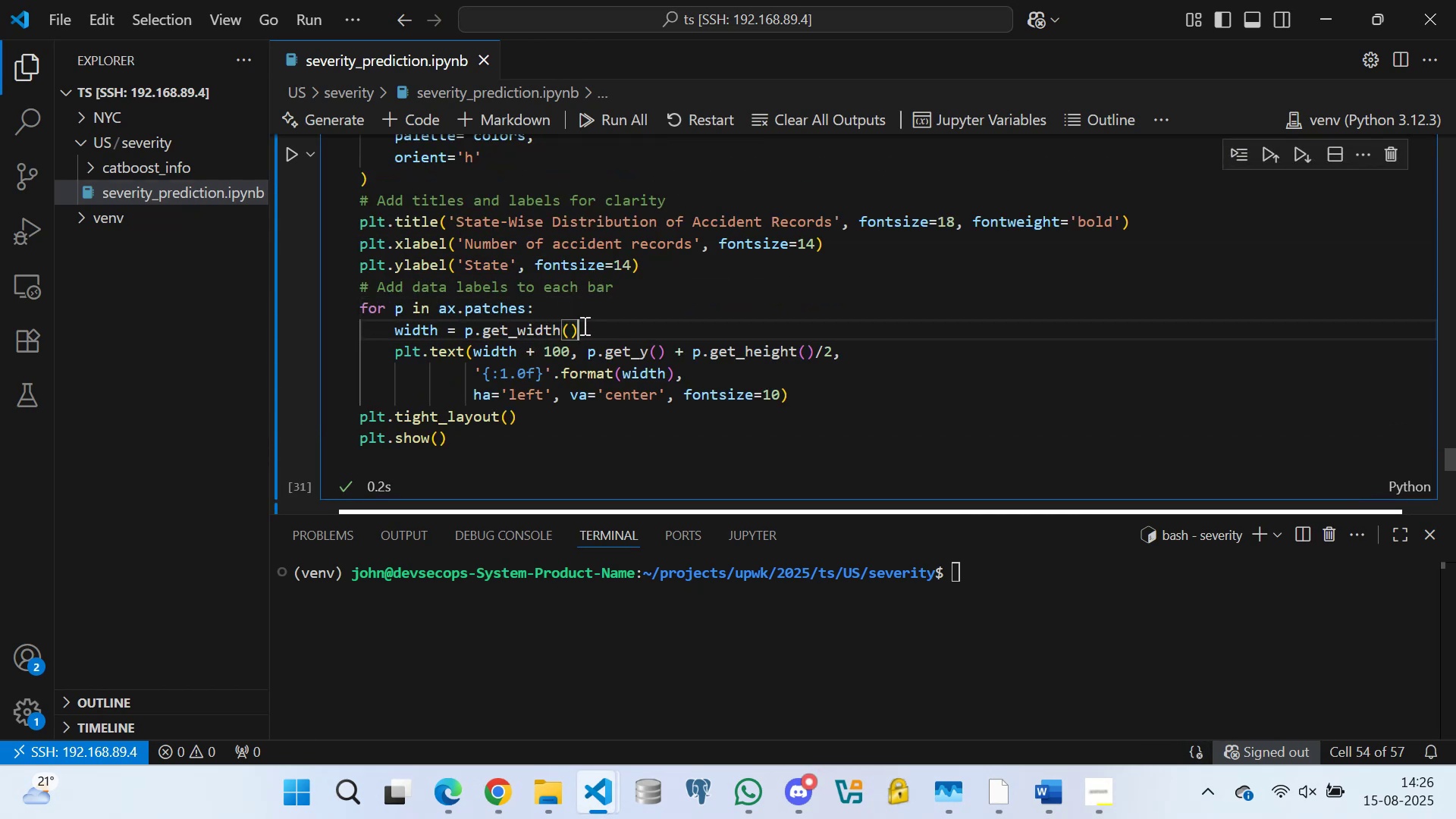 
scroll: coordinate [518, 311], scroll_direction: up, amount: 7.0
 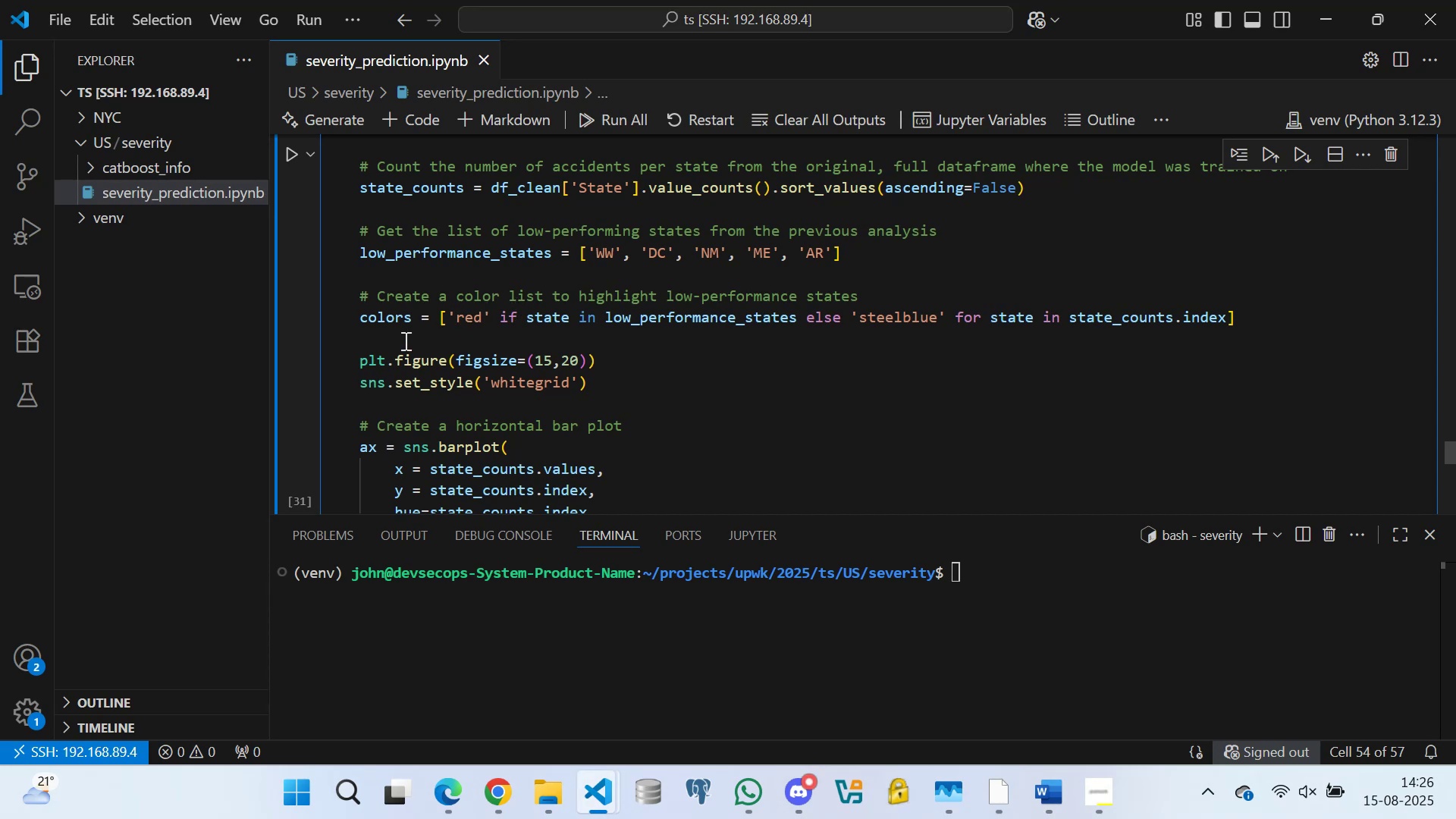 
left_click([404, 340])
 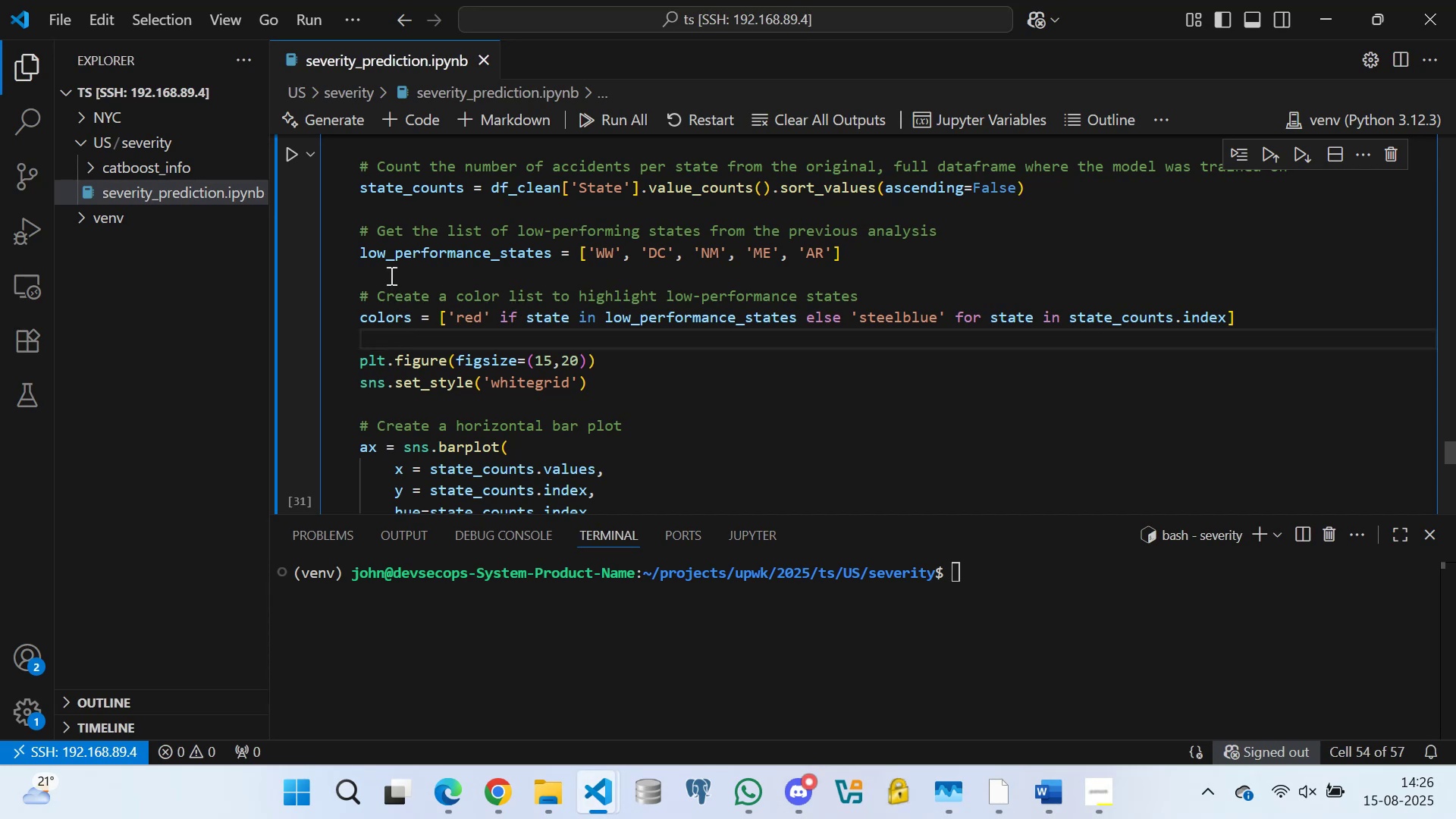 
left_click([389, 269])
 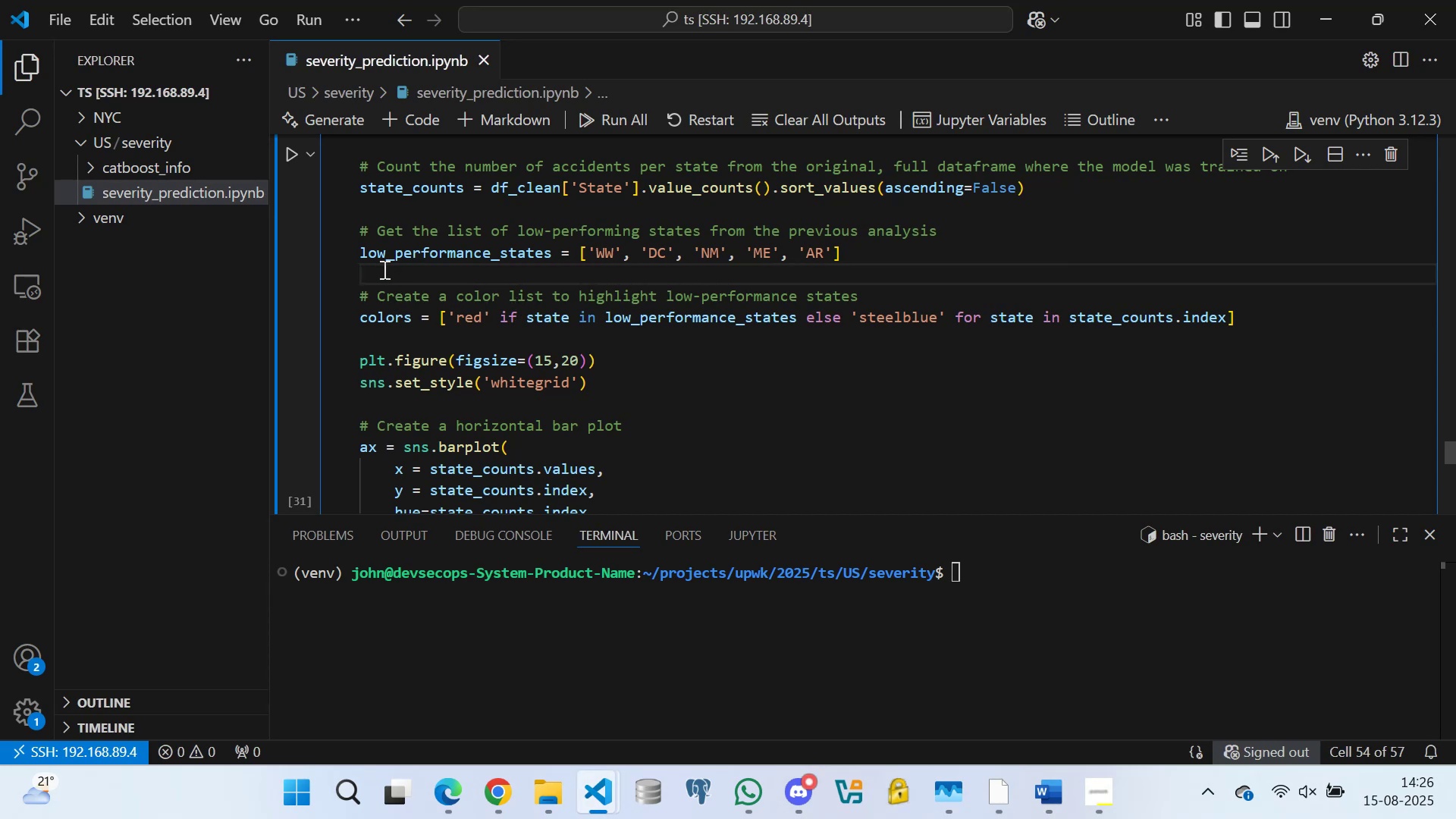 
wait(11.49)
 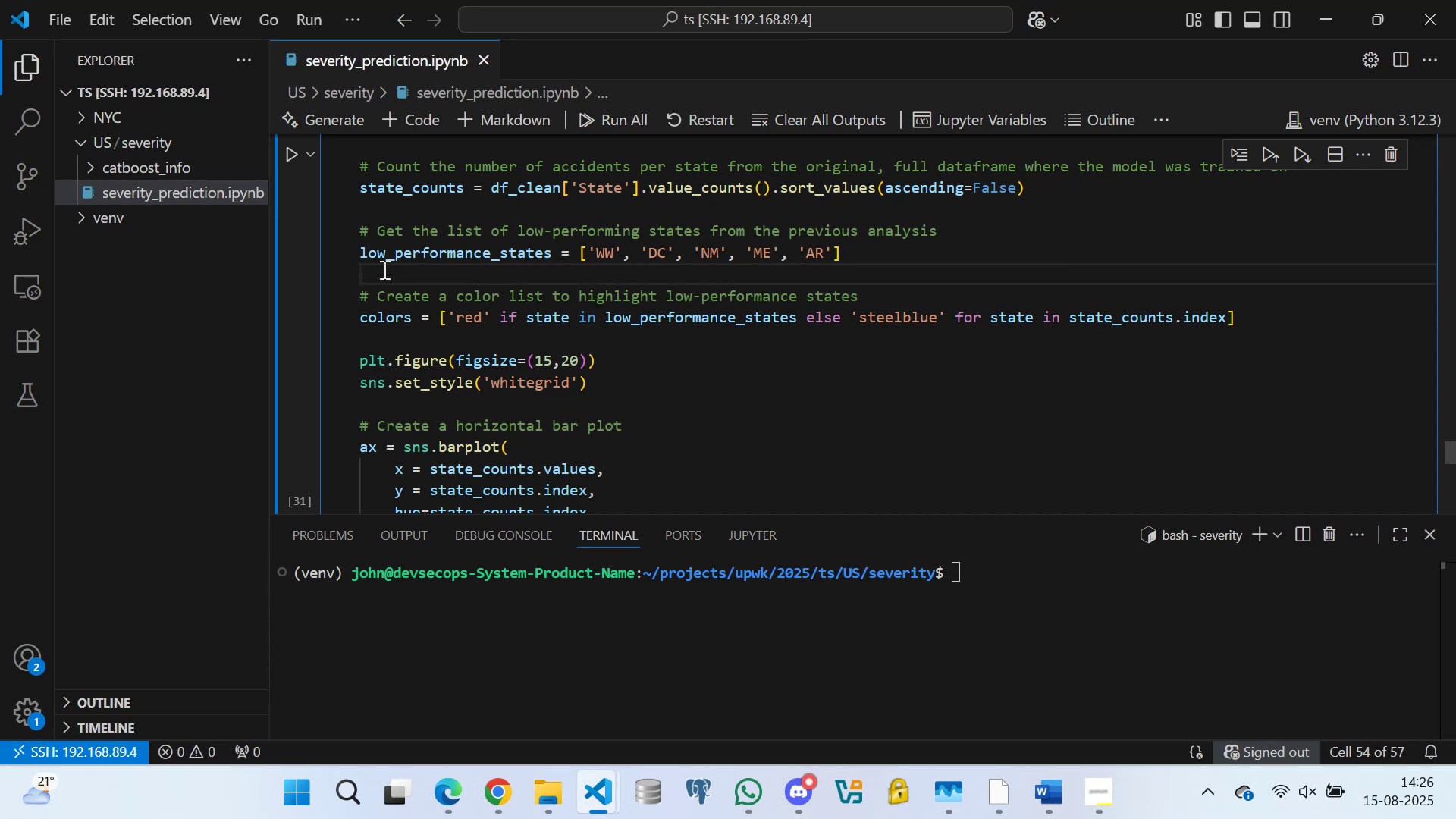 
left_click([758, 187])
 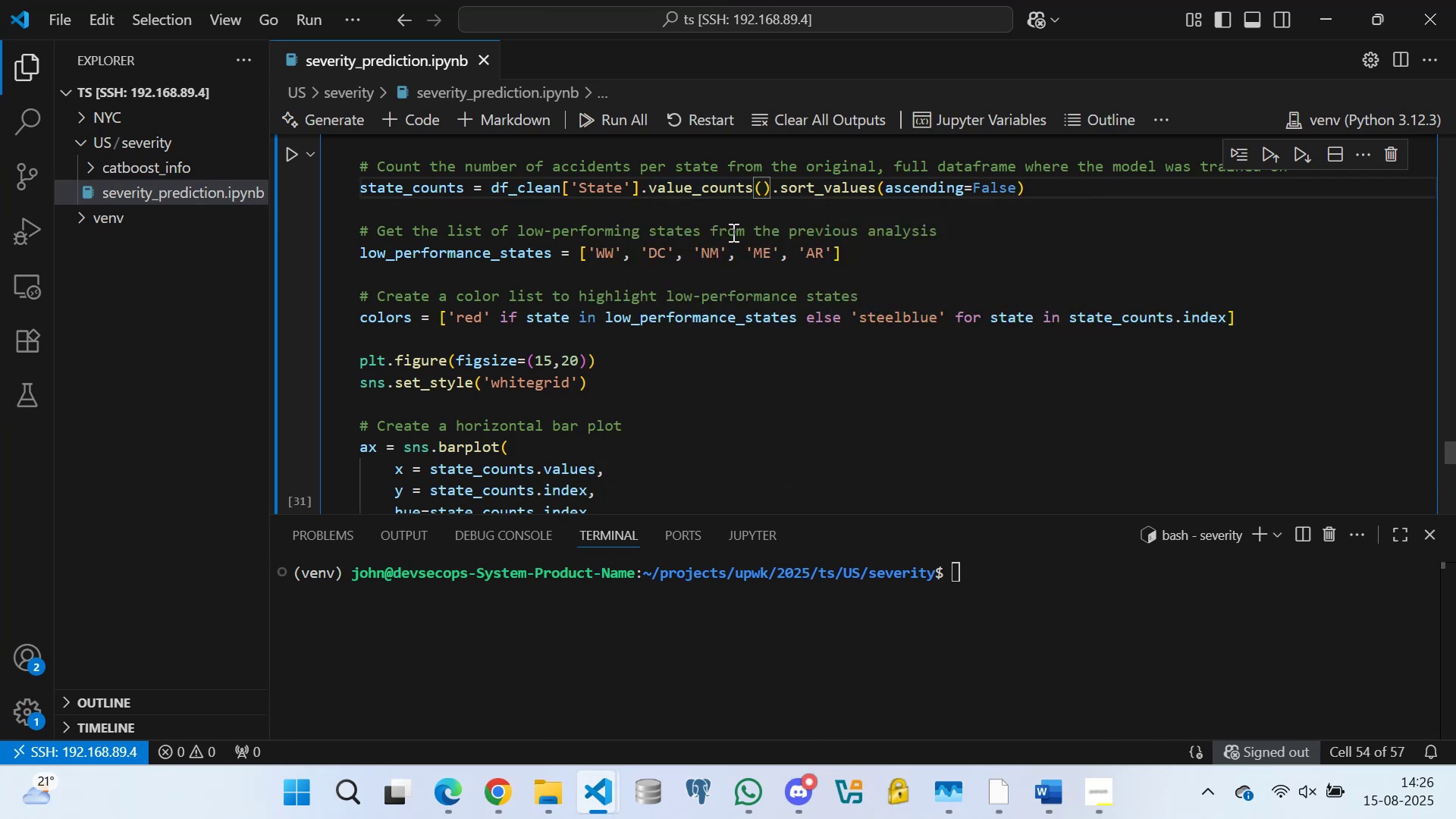 
type(norm)
 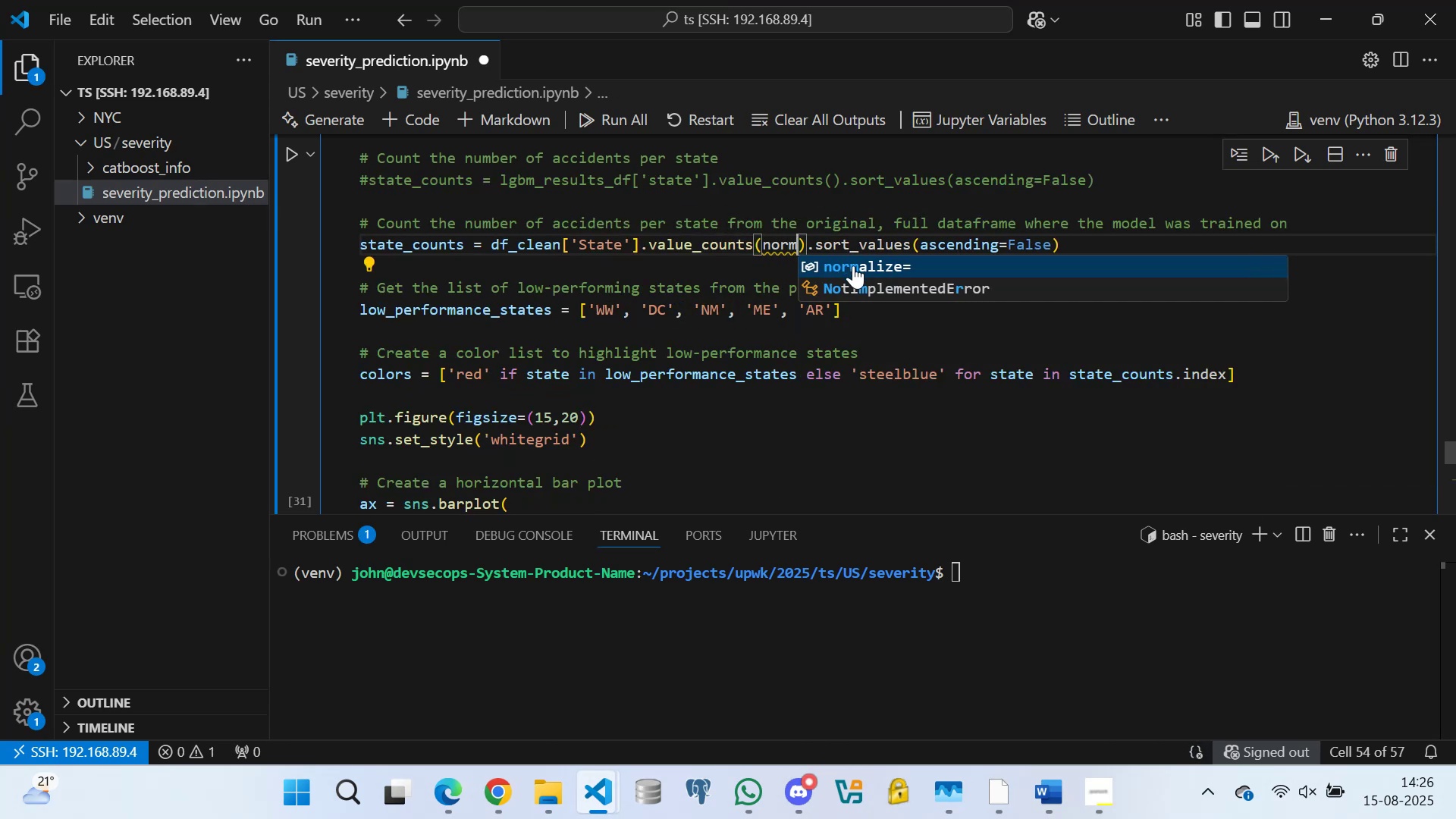 
left_click([854, 266])
 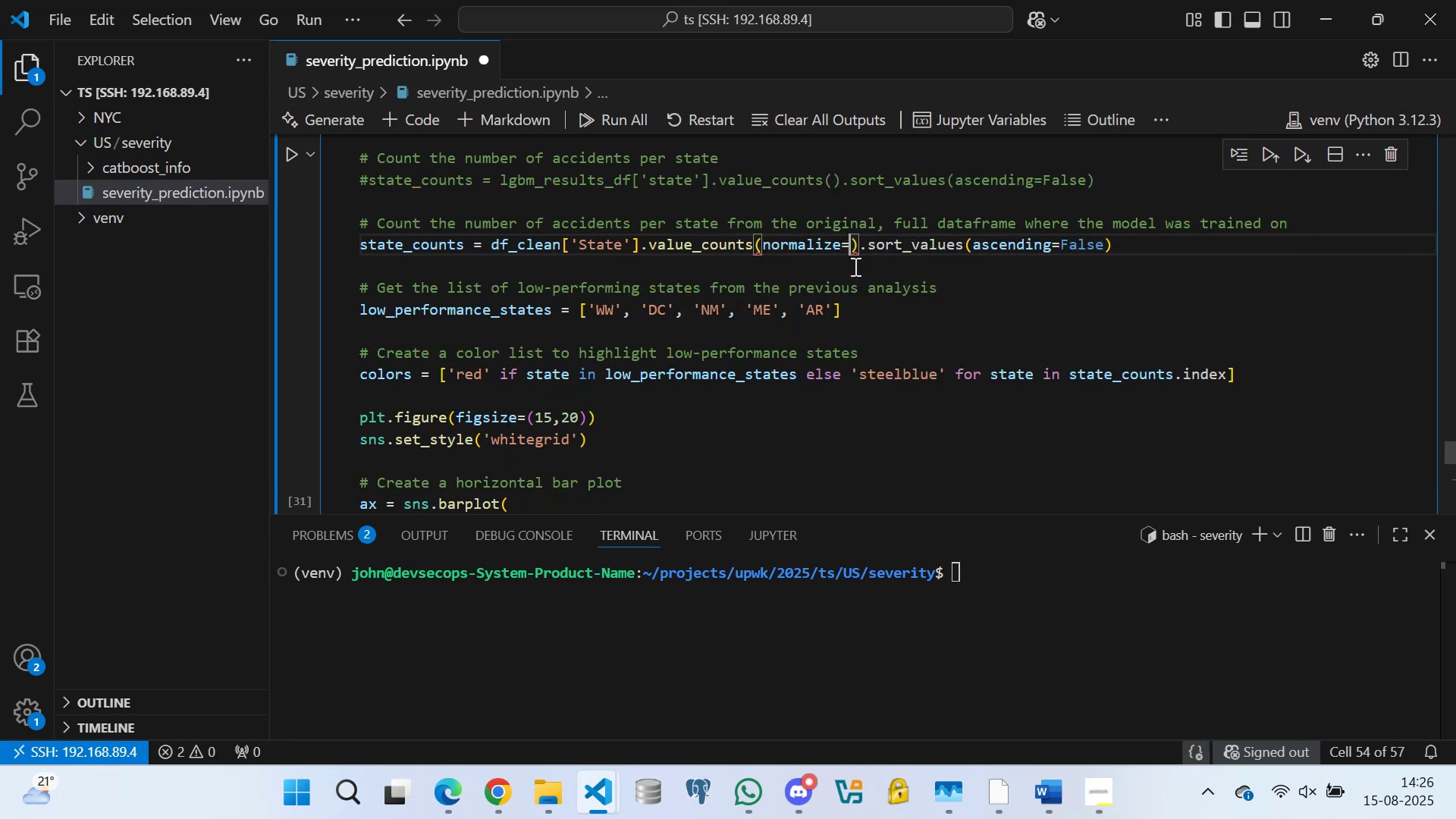 
type(tr)
 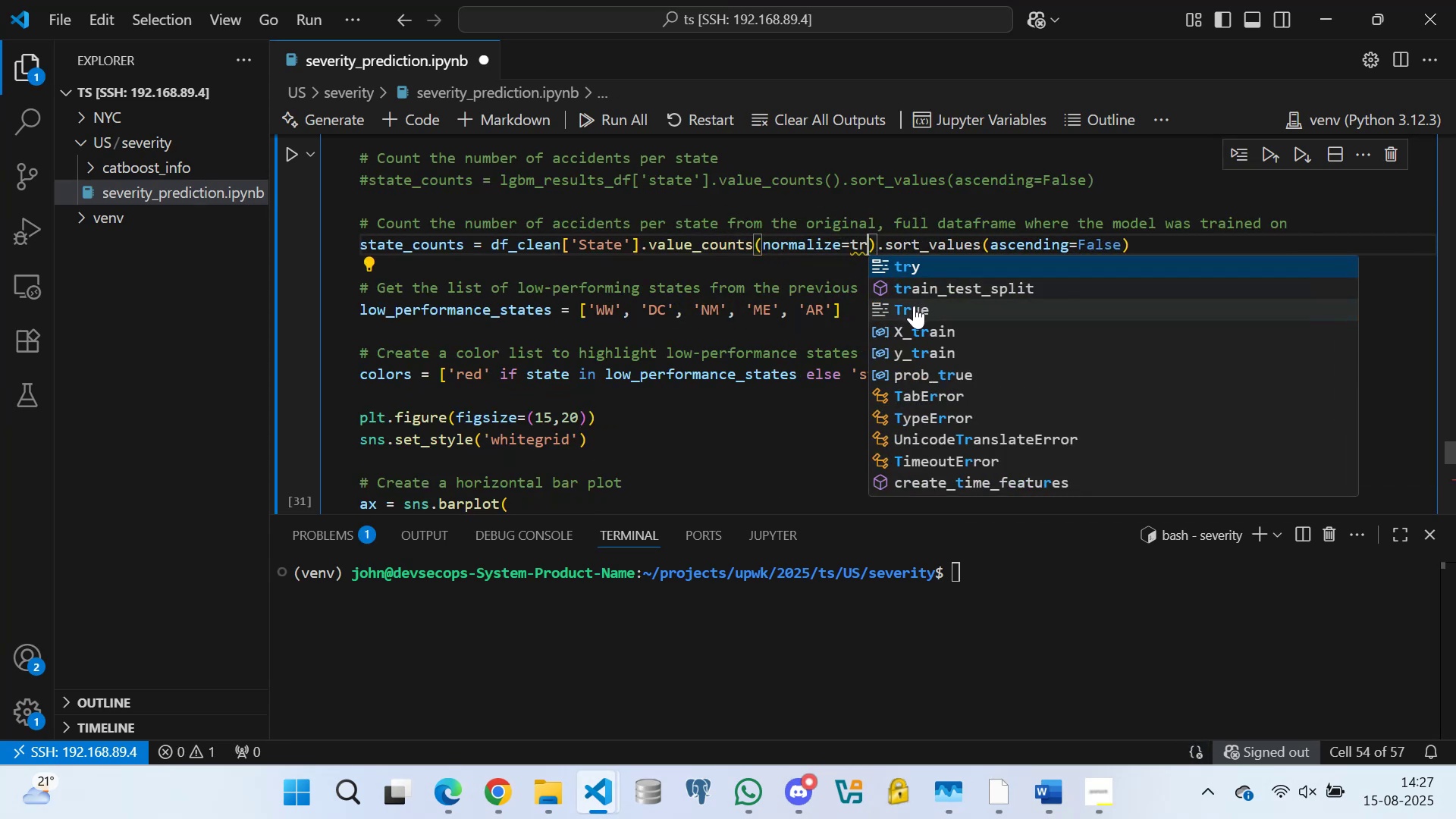 
left_click([914, 306])
 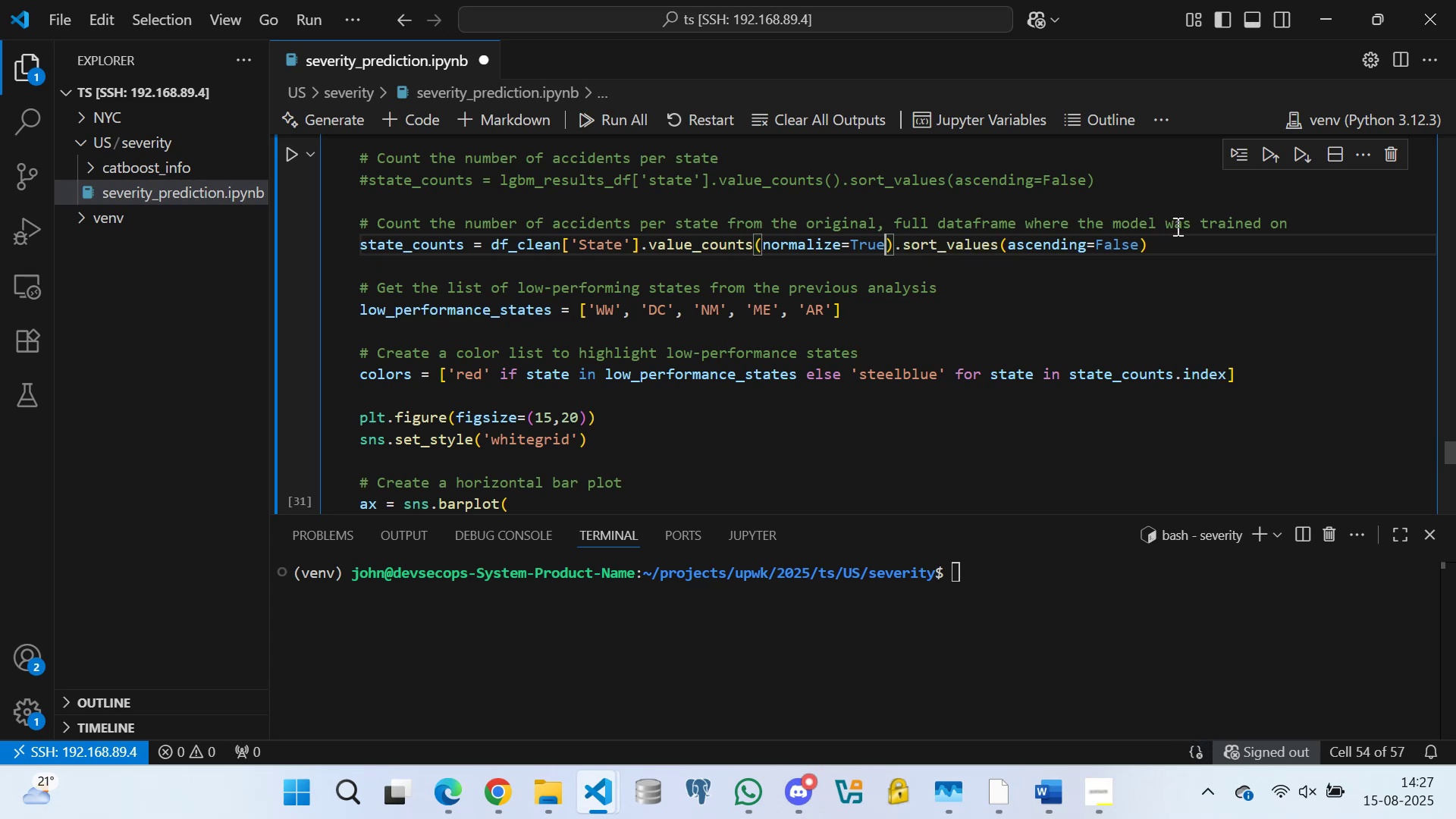 
left_click([1153, 242])
 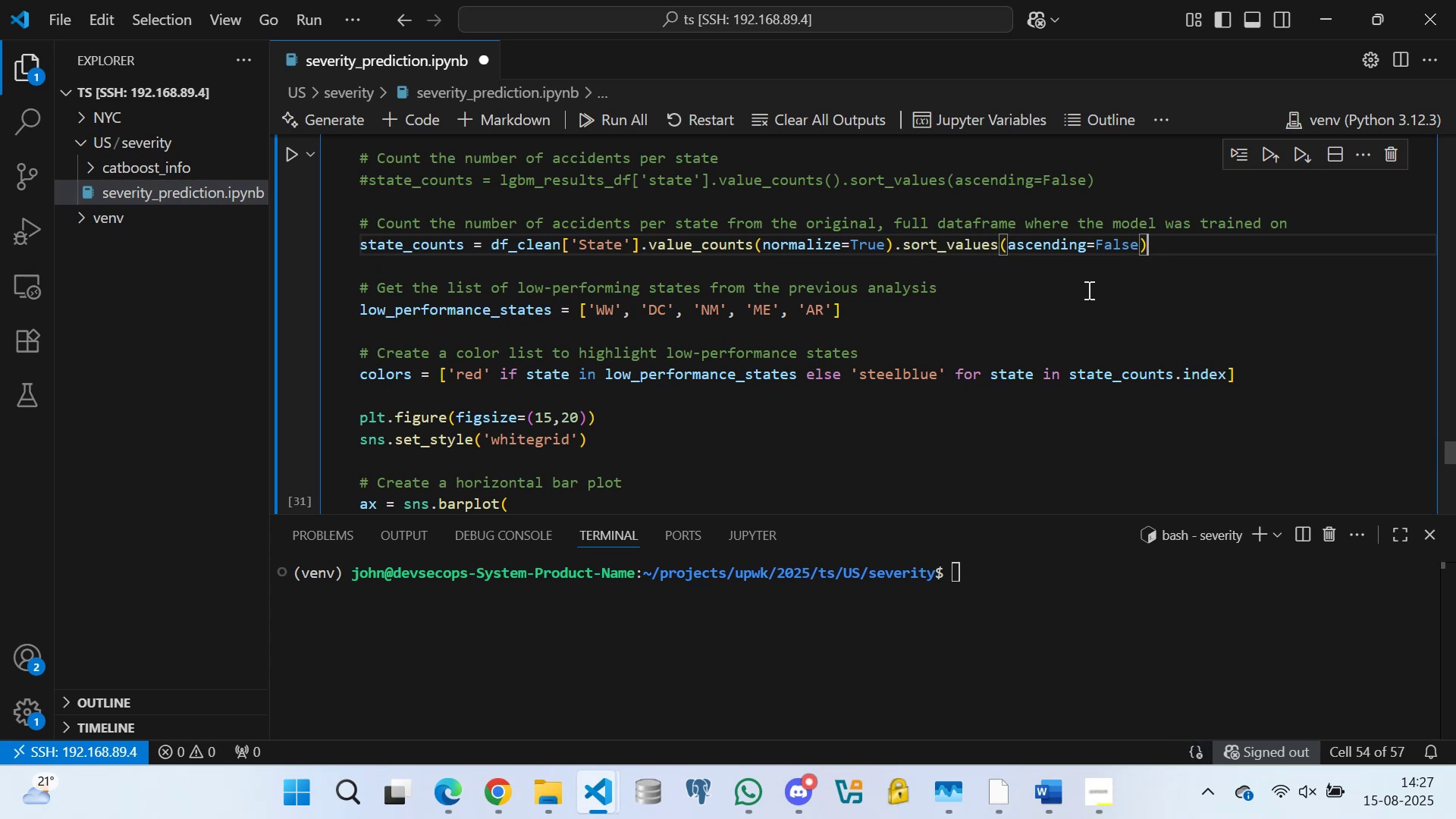 
key(Control+S)
 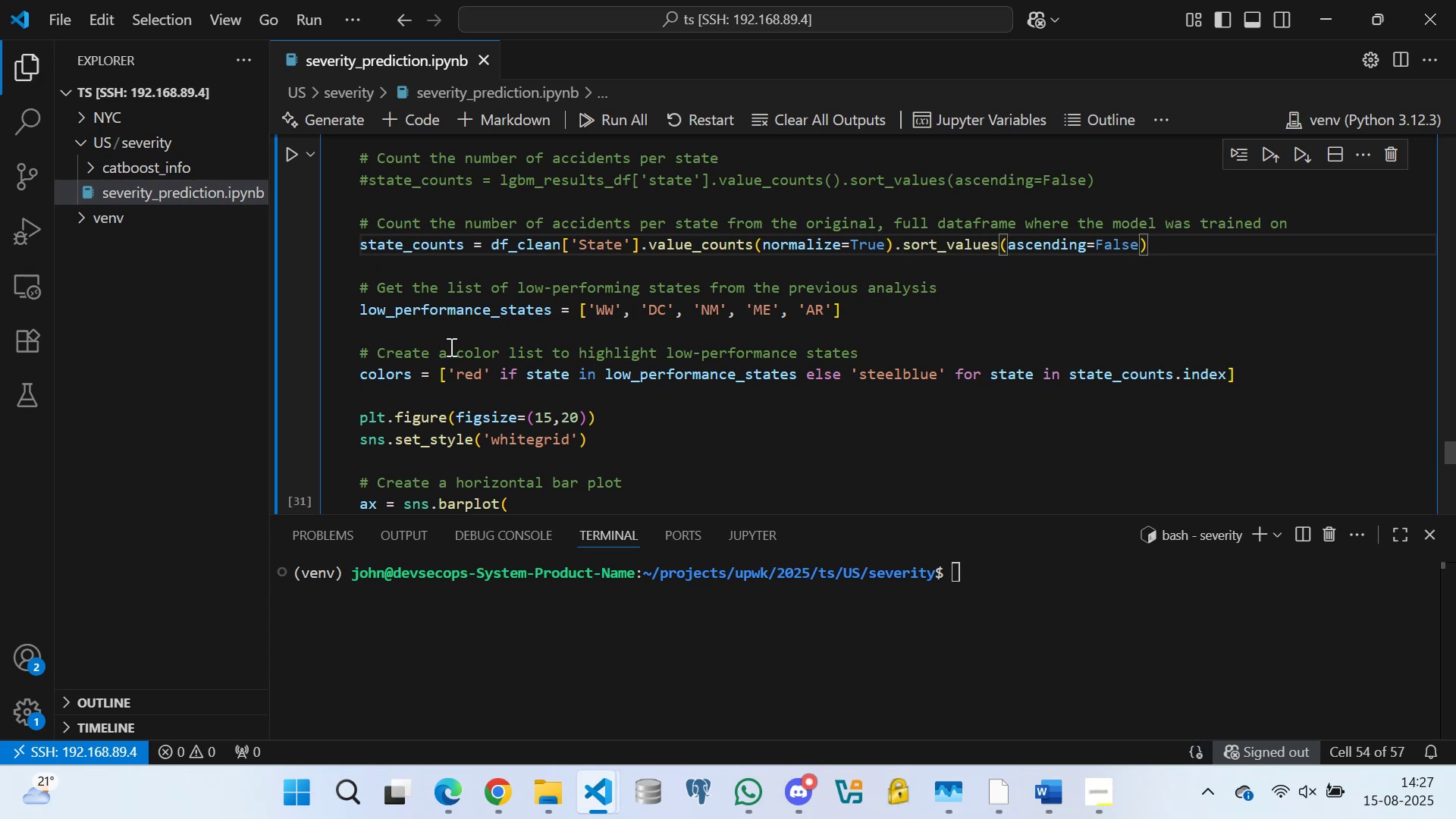 
scroll: coordinate [407, 266], scroll_direction: down, amount: 13.0
 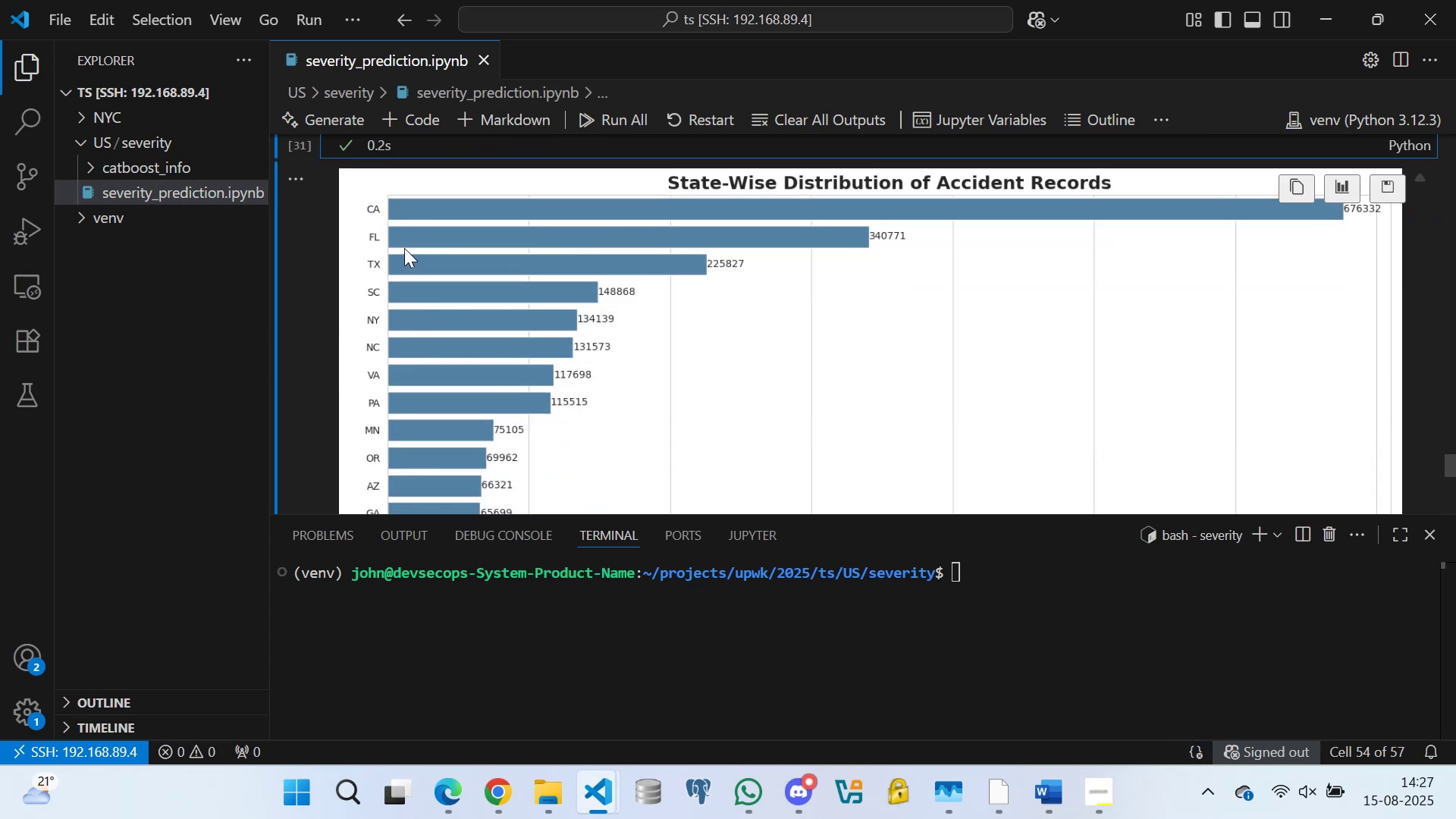 
scroll: coordinate [410, 242], scroll_direction: up, amount: 3.0
 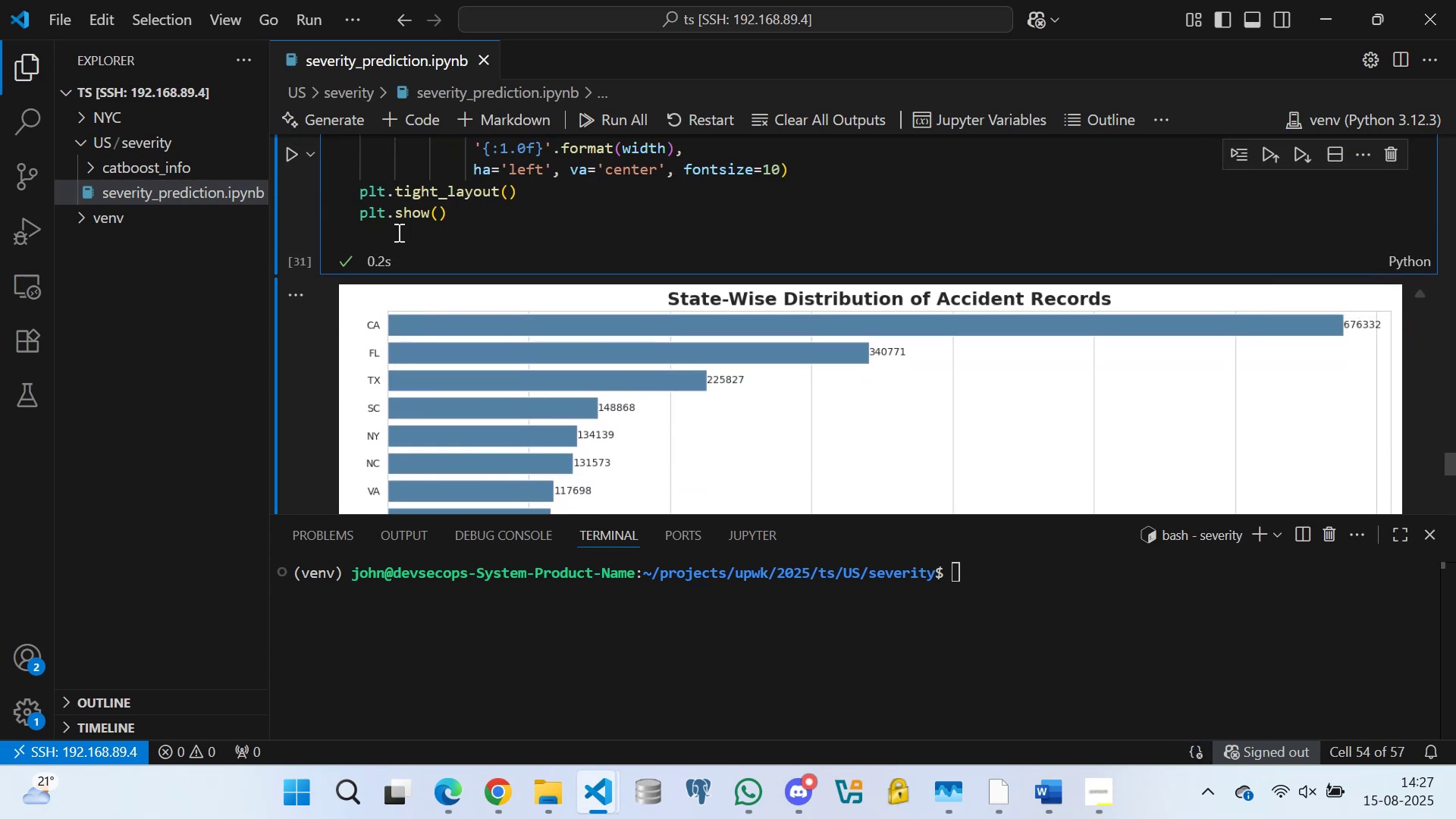 
left_click([397, 232])
 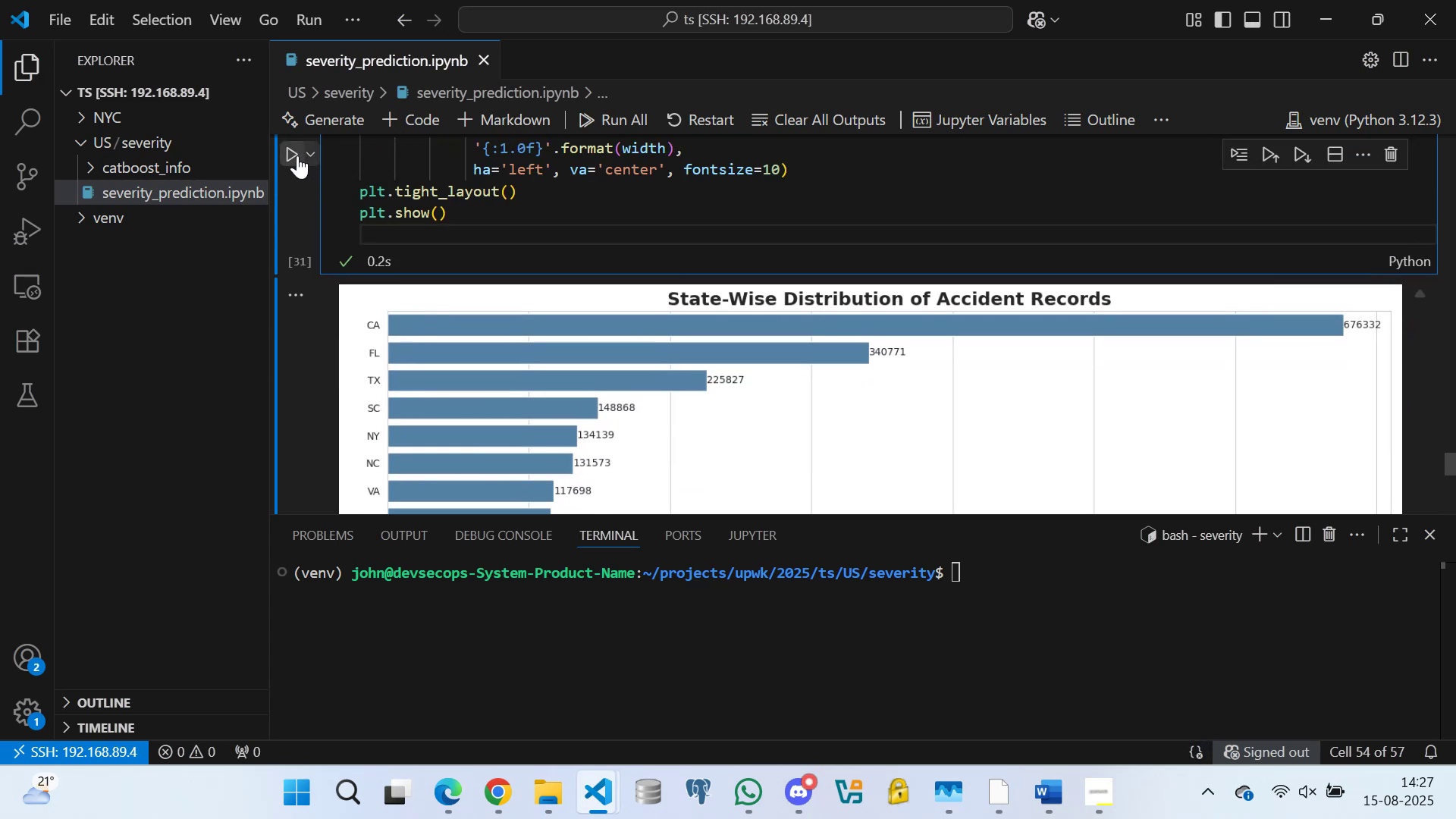 
left_click([293, 150])
 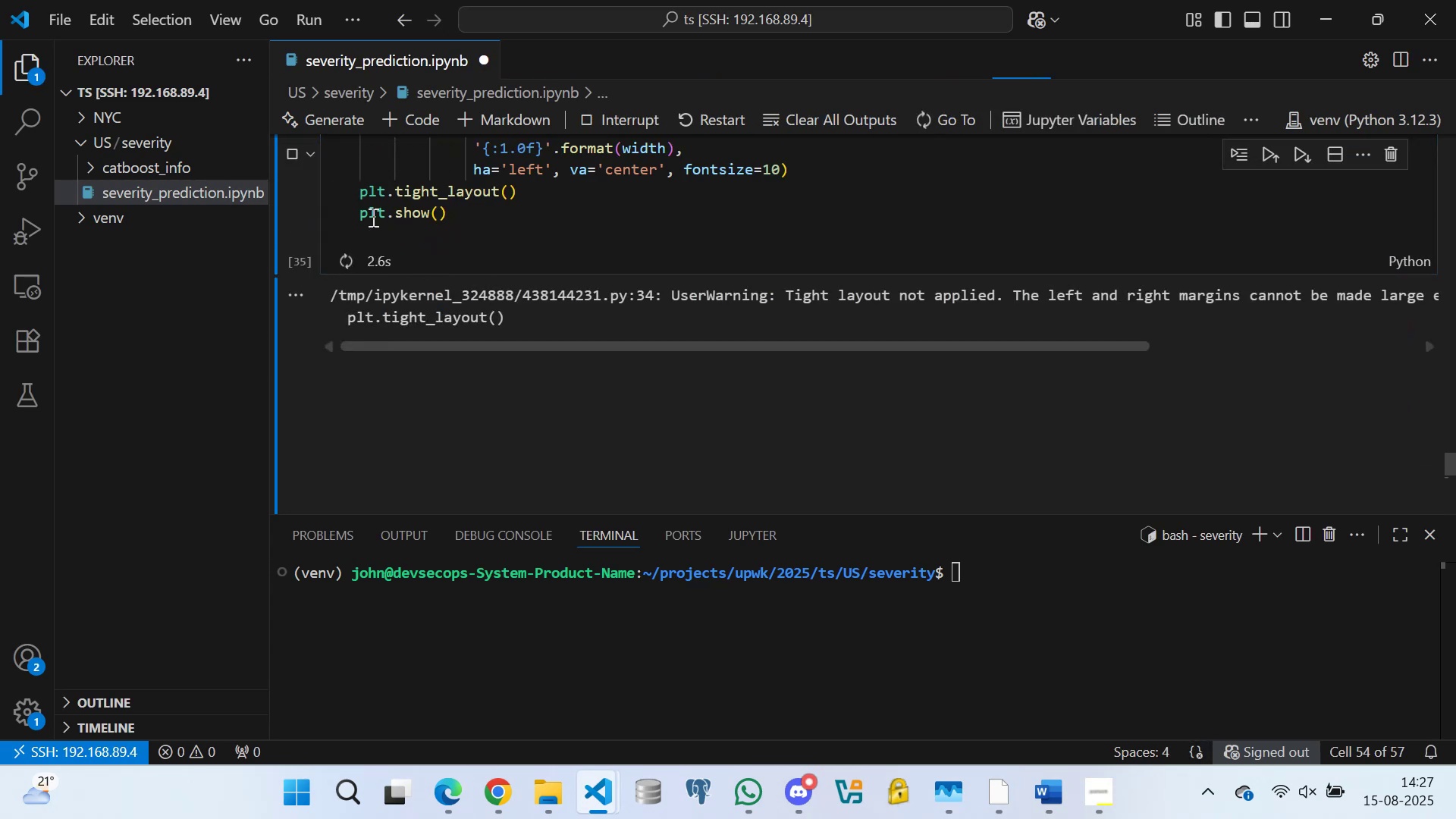 
scroll: coordinate [373, 219], scroll_direction: up, amount: 1.0
 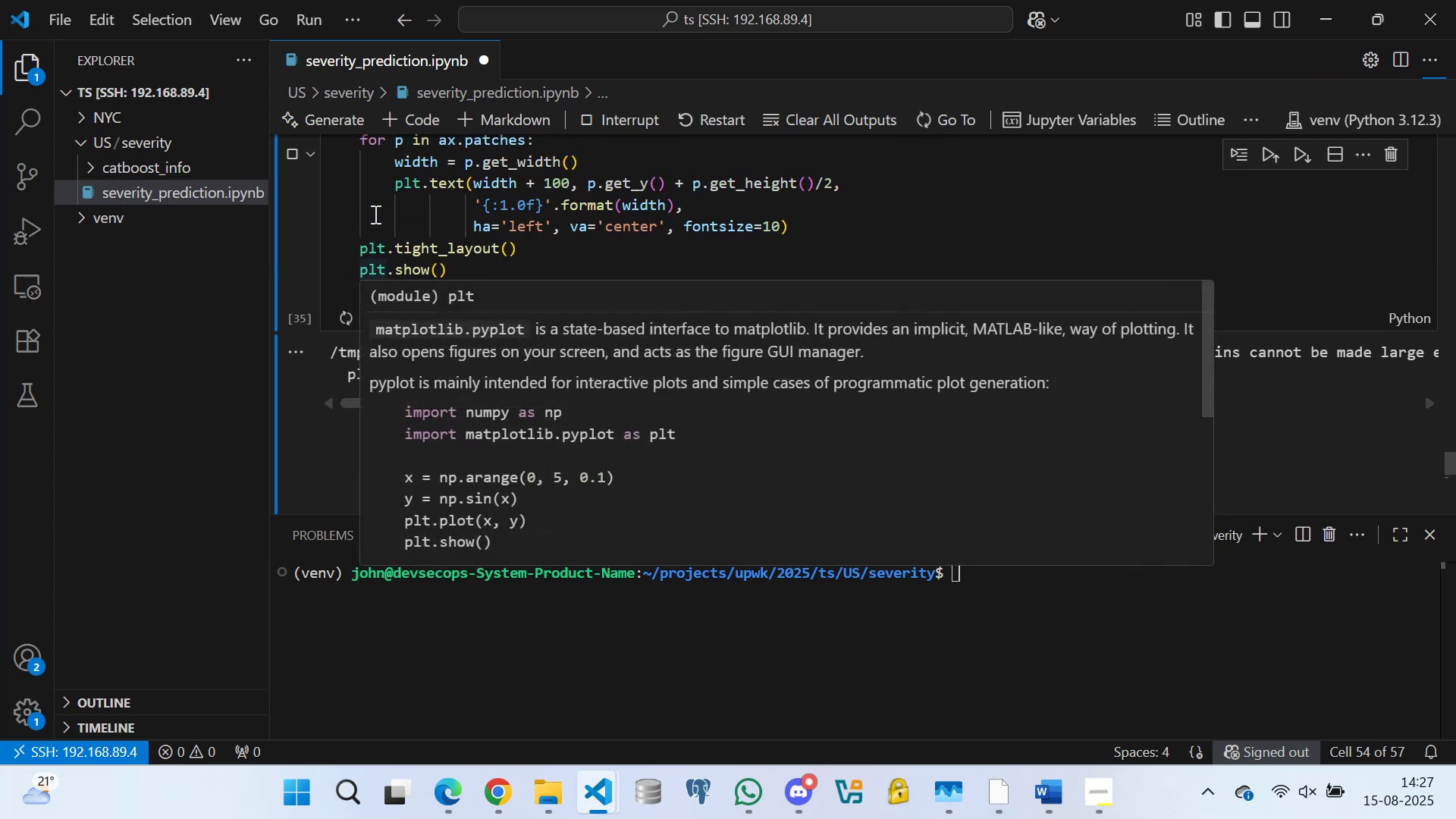 
scroll: coordinate [374, 214], scroll_direction: down, amount: 2.0
 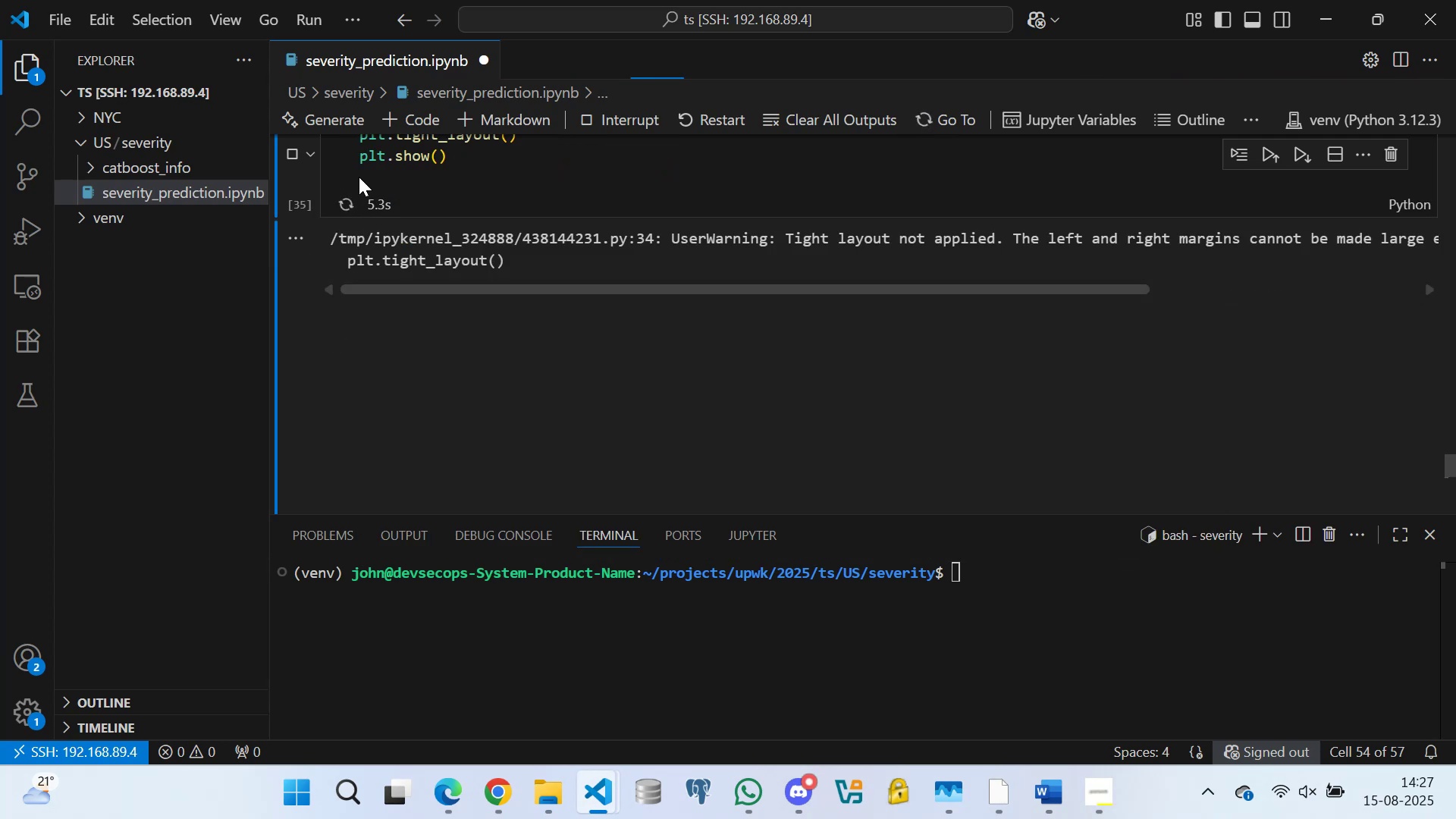 
scroll: coordinate [356, 212], scroll_direction: up, amount: 2.0
 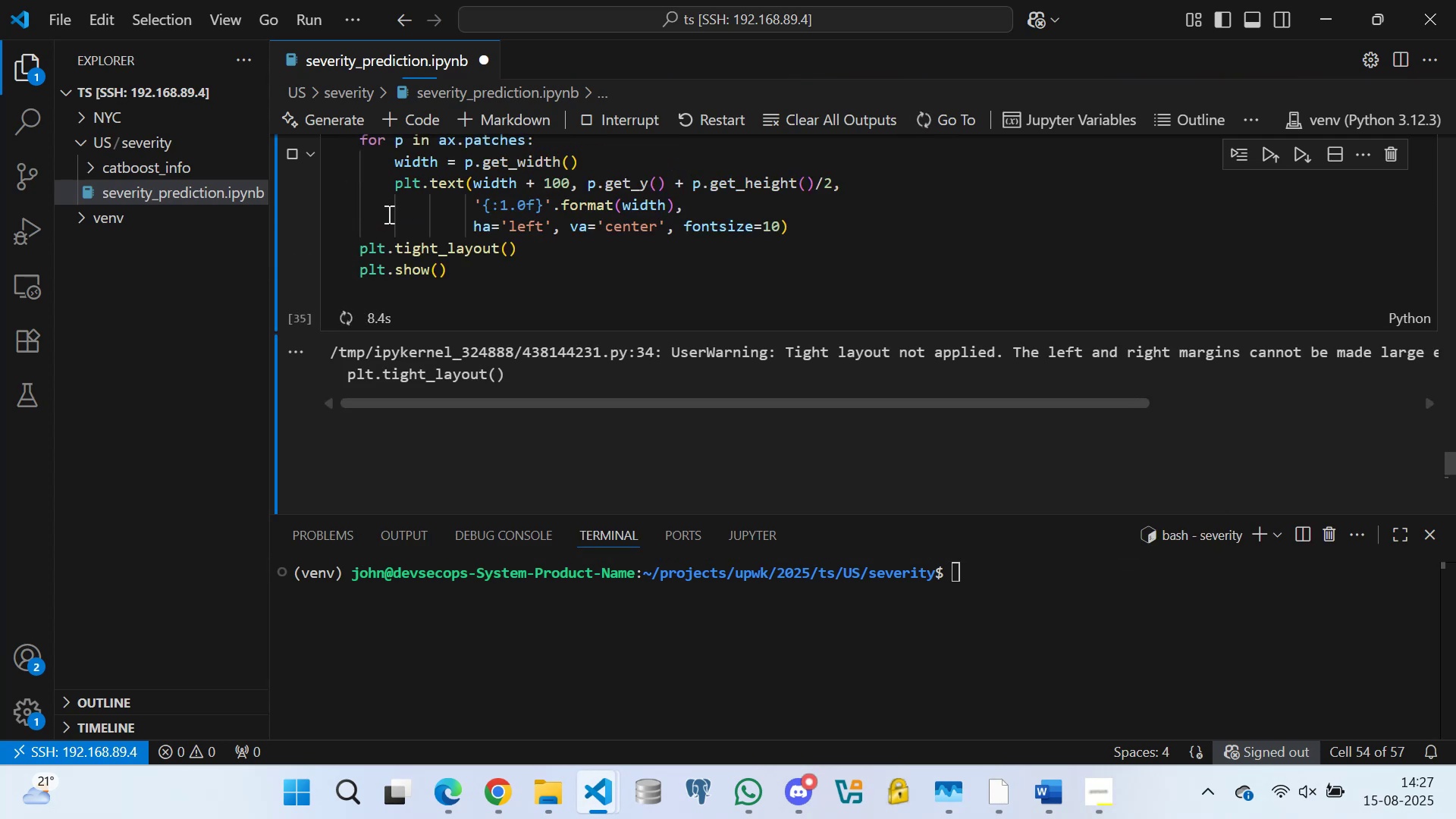 
scroll: coordinate [393, 229], scroll_direction: down, amount: 1.0
 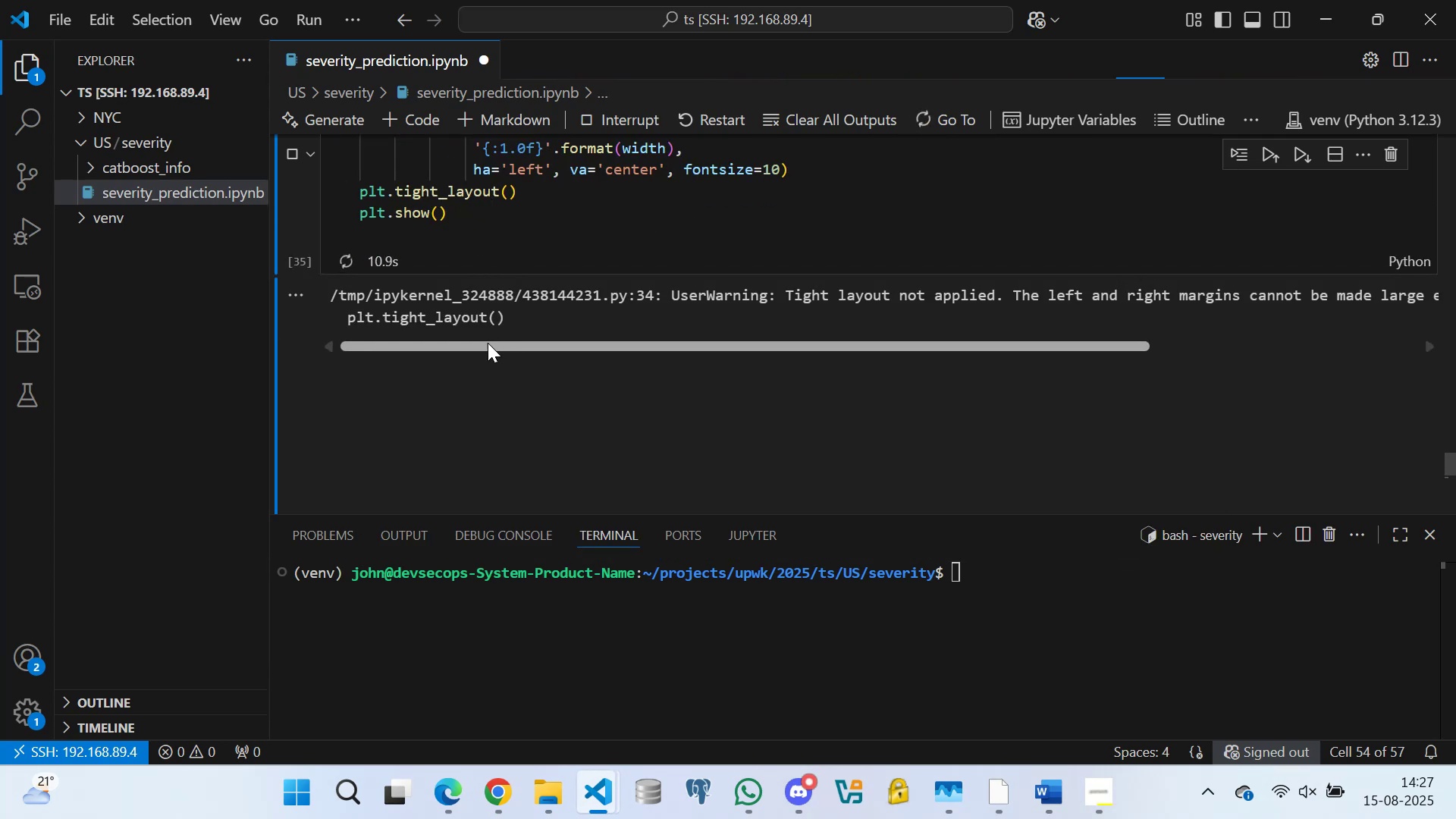 
left_click_drag(start_coordinate=[487, 345], to_coordinate=[460, 327])
 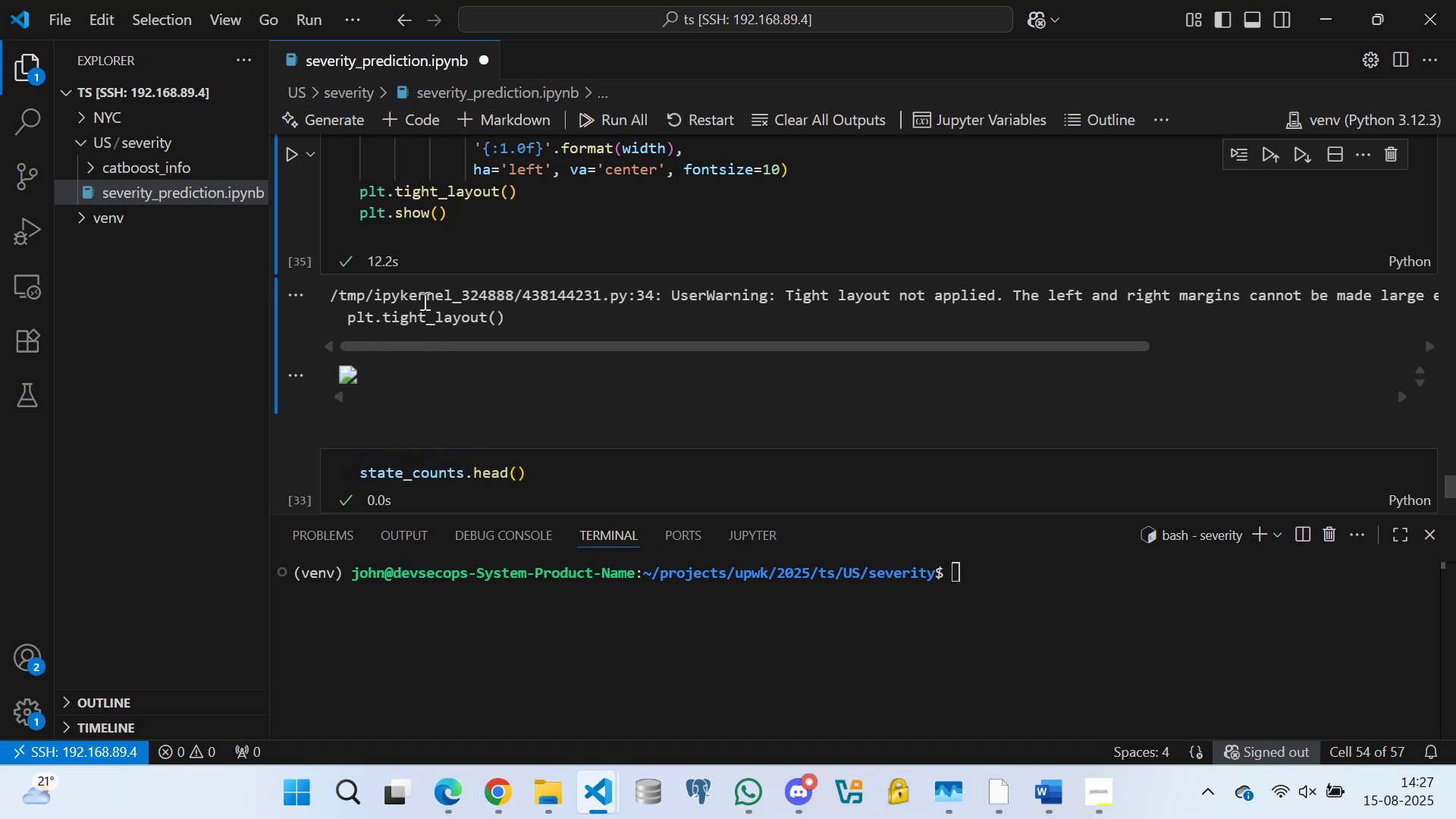 
scroll: coordinate [598, 275], scroll_direction: down, amount: 4.0
 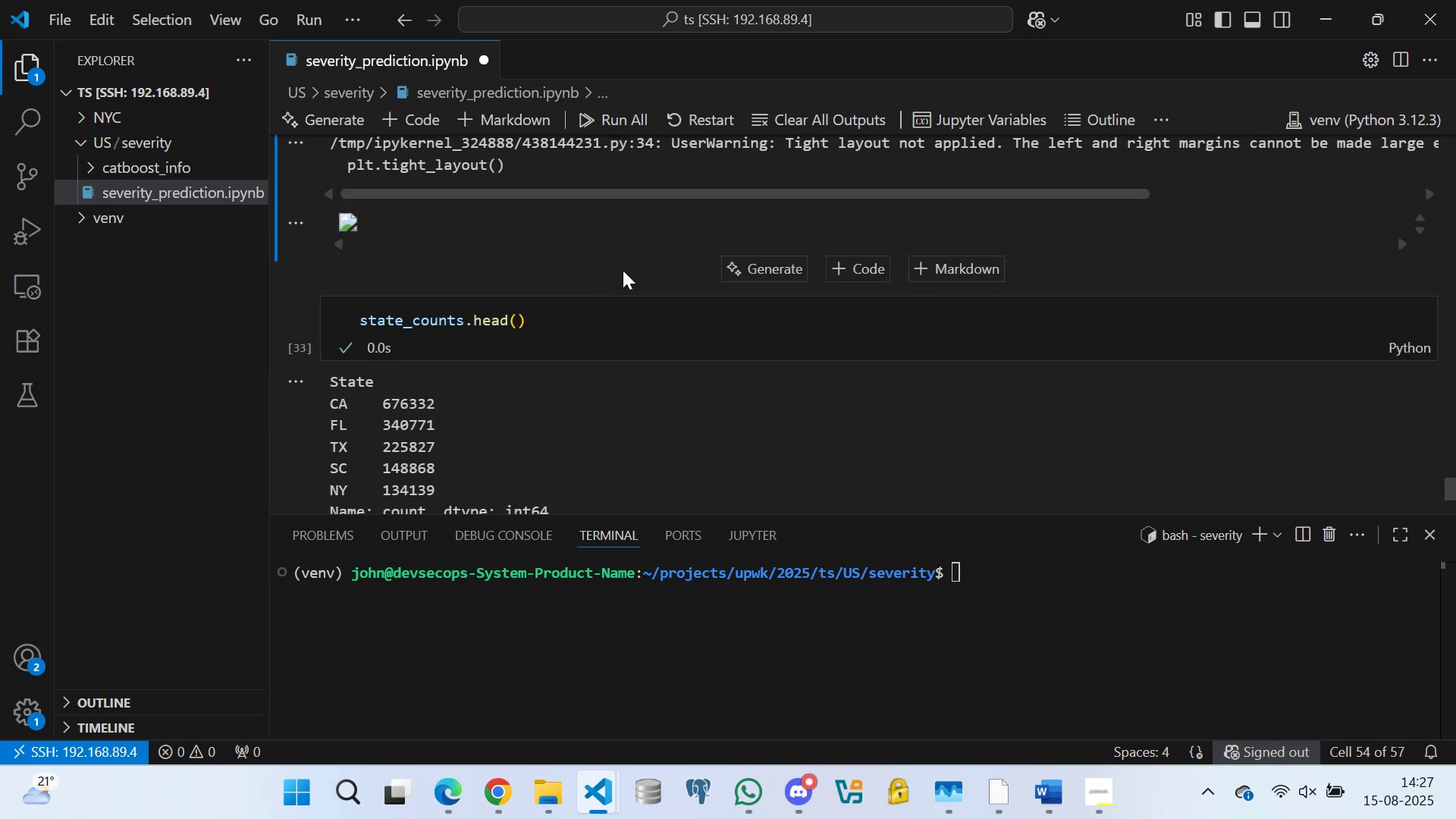 
scroll: coordinate [400, 200], scroll_direction: up, amount: 5.0
 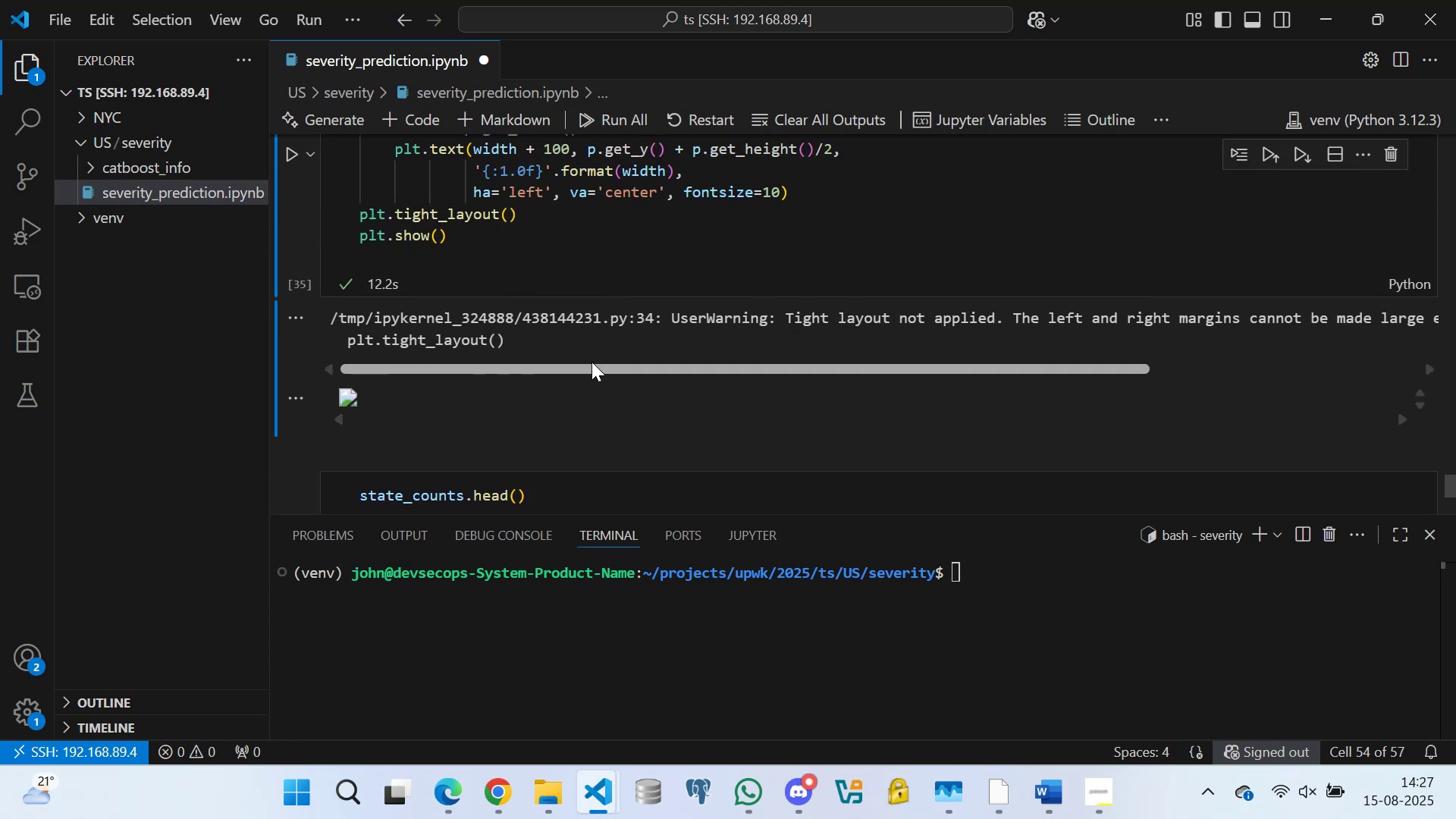 
left_click_drag(start_coordinate=[586, 364], to_coordinate=[541, 353])
 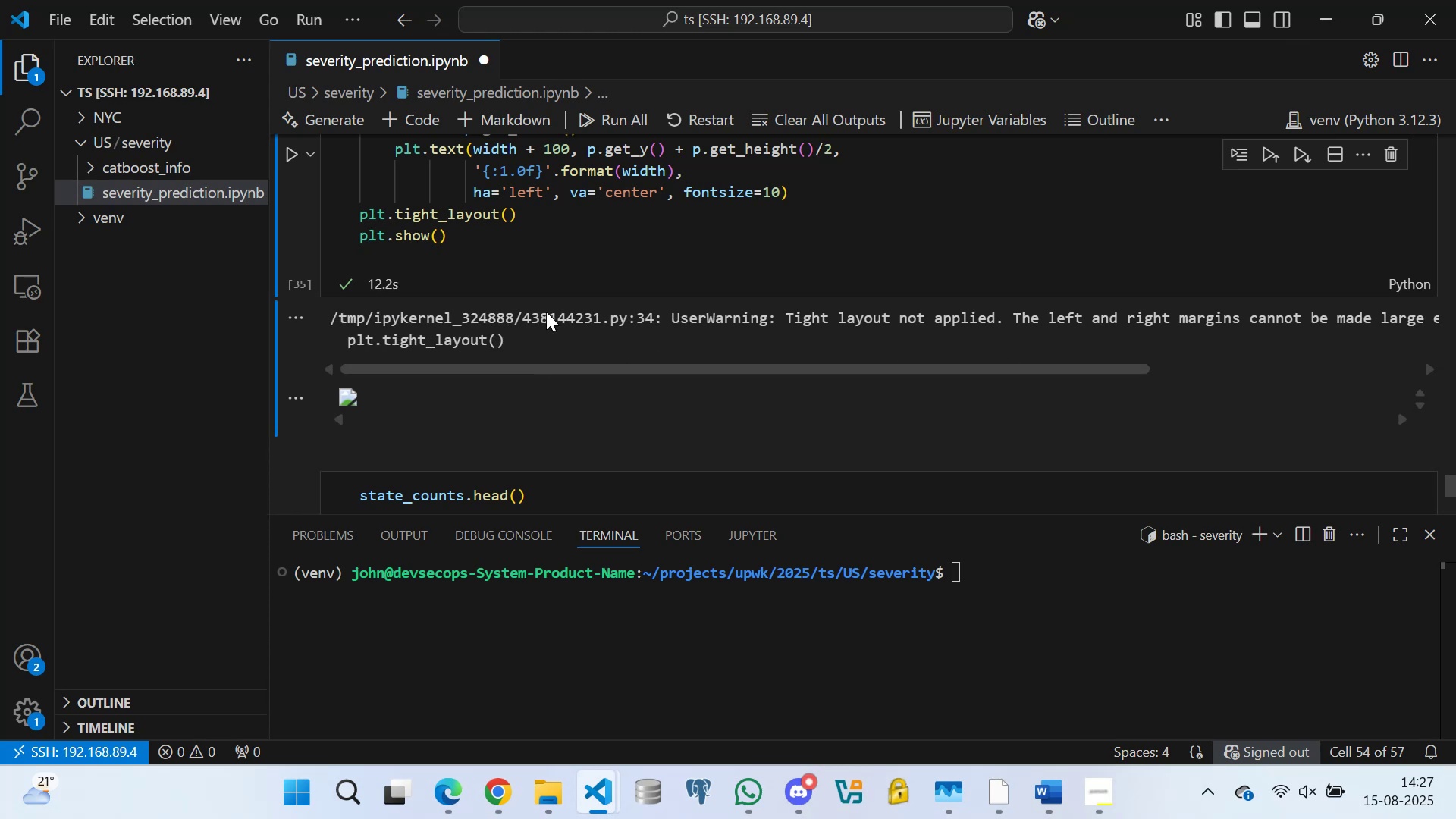 
scroll: coordinate [585, 261], scroll_direction: down, amount: 3.0
 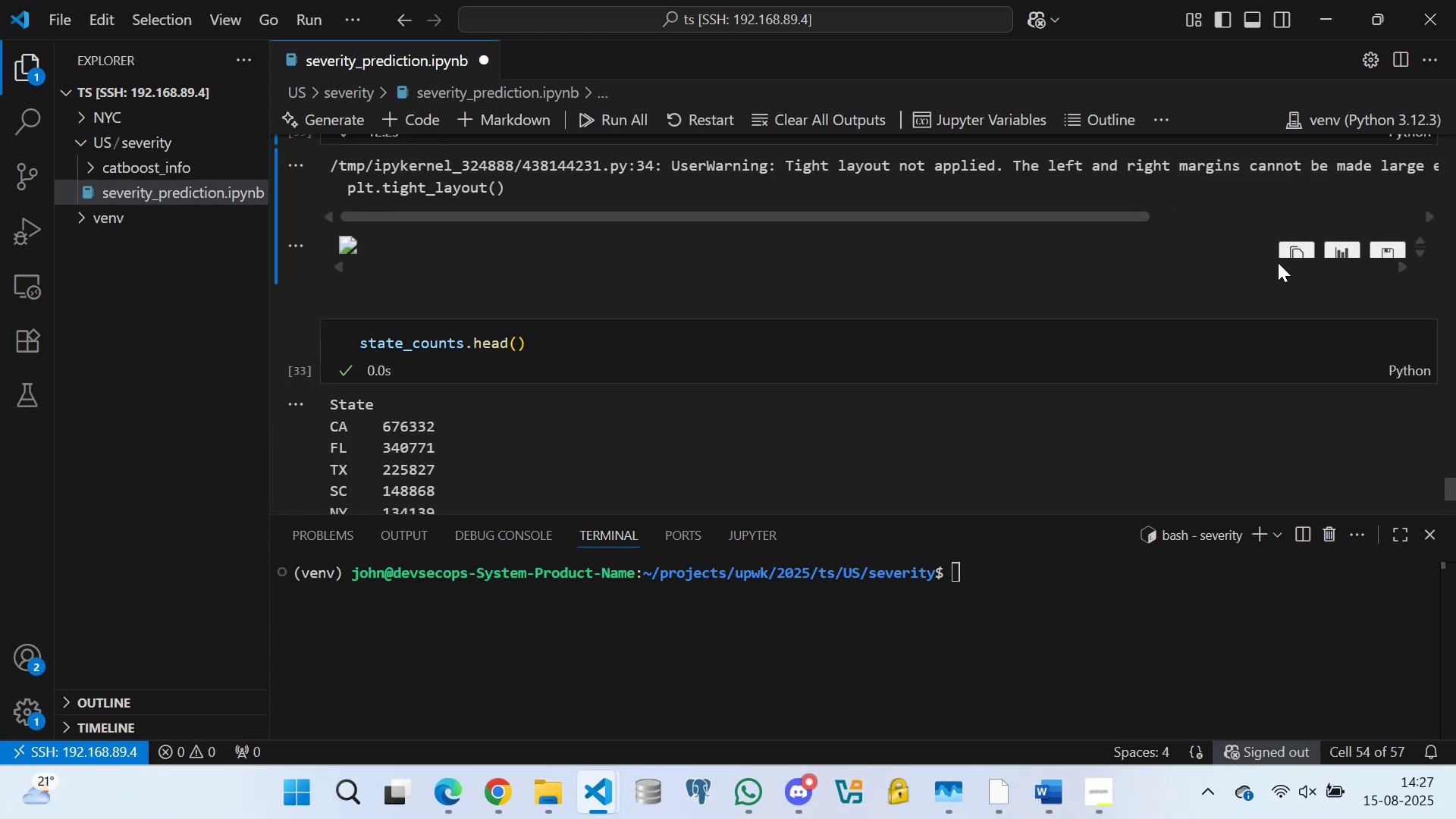 
mouse_move([1371, 246])
 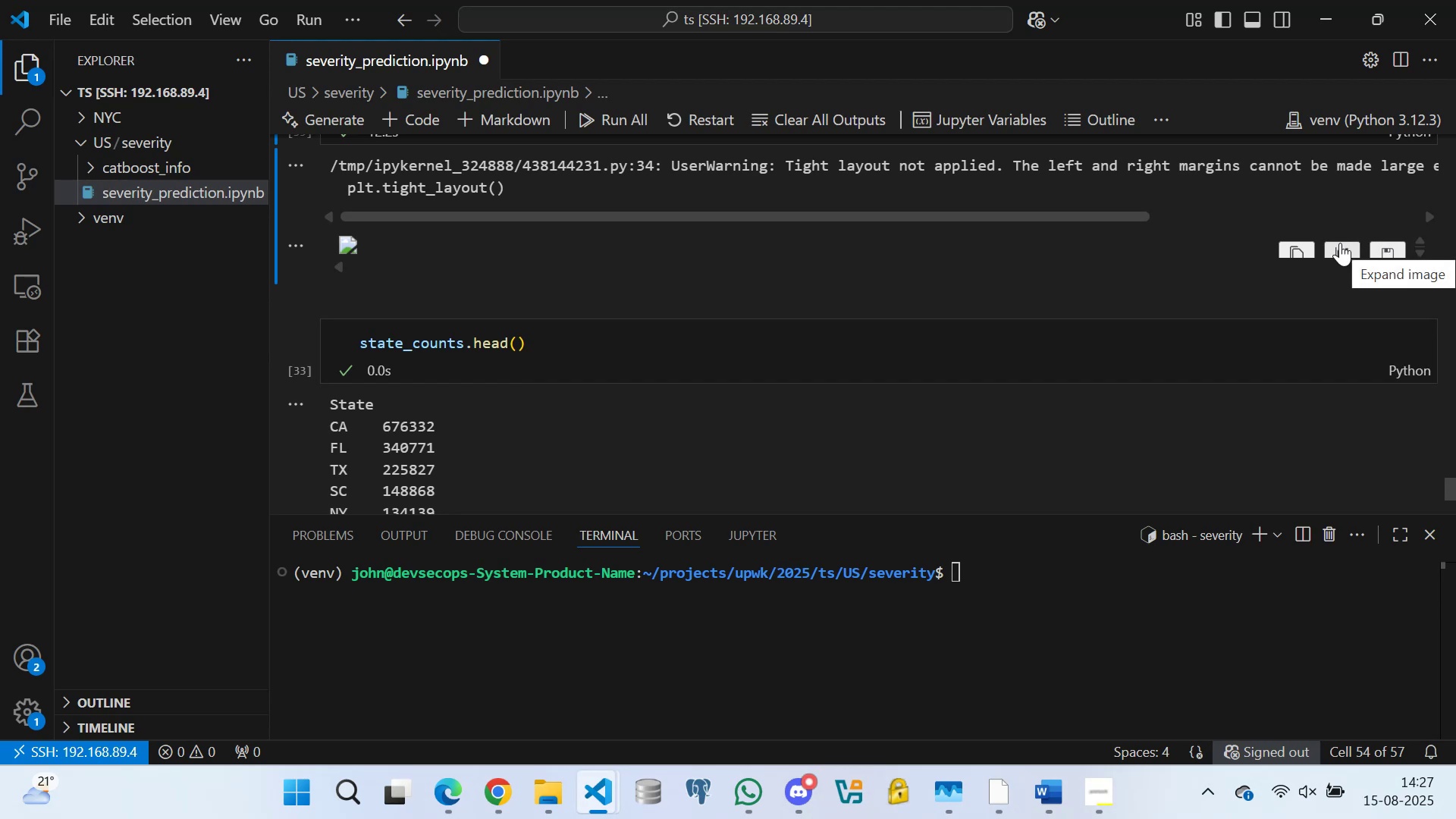 
left_click([1340, 243])
 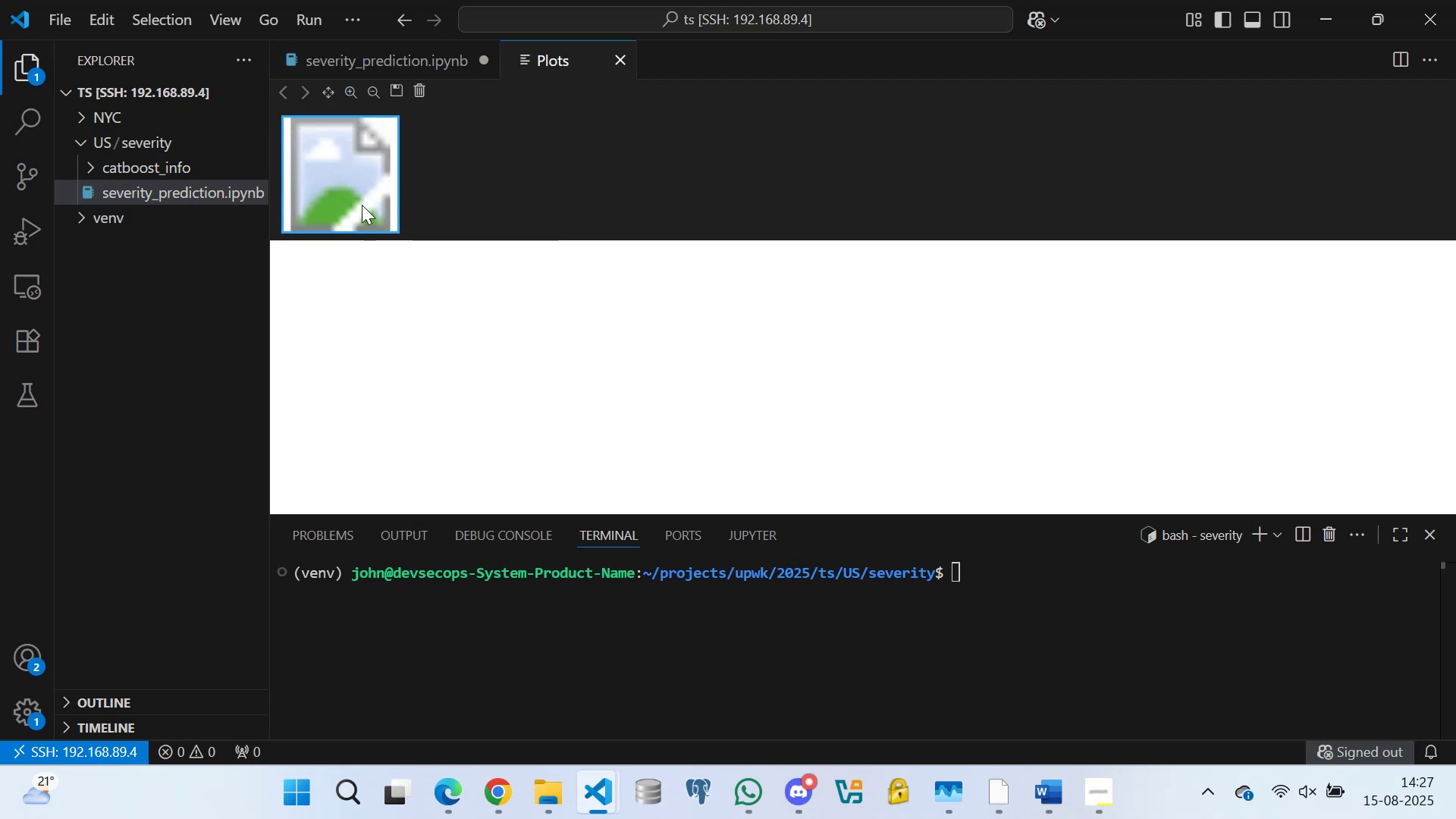 
scroll: coordinate [688, 401], scroll_direction: down, amount: 9.0
 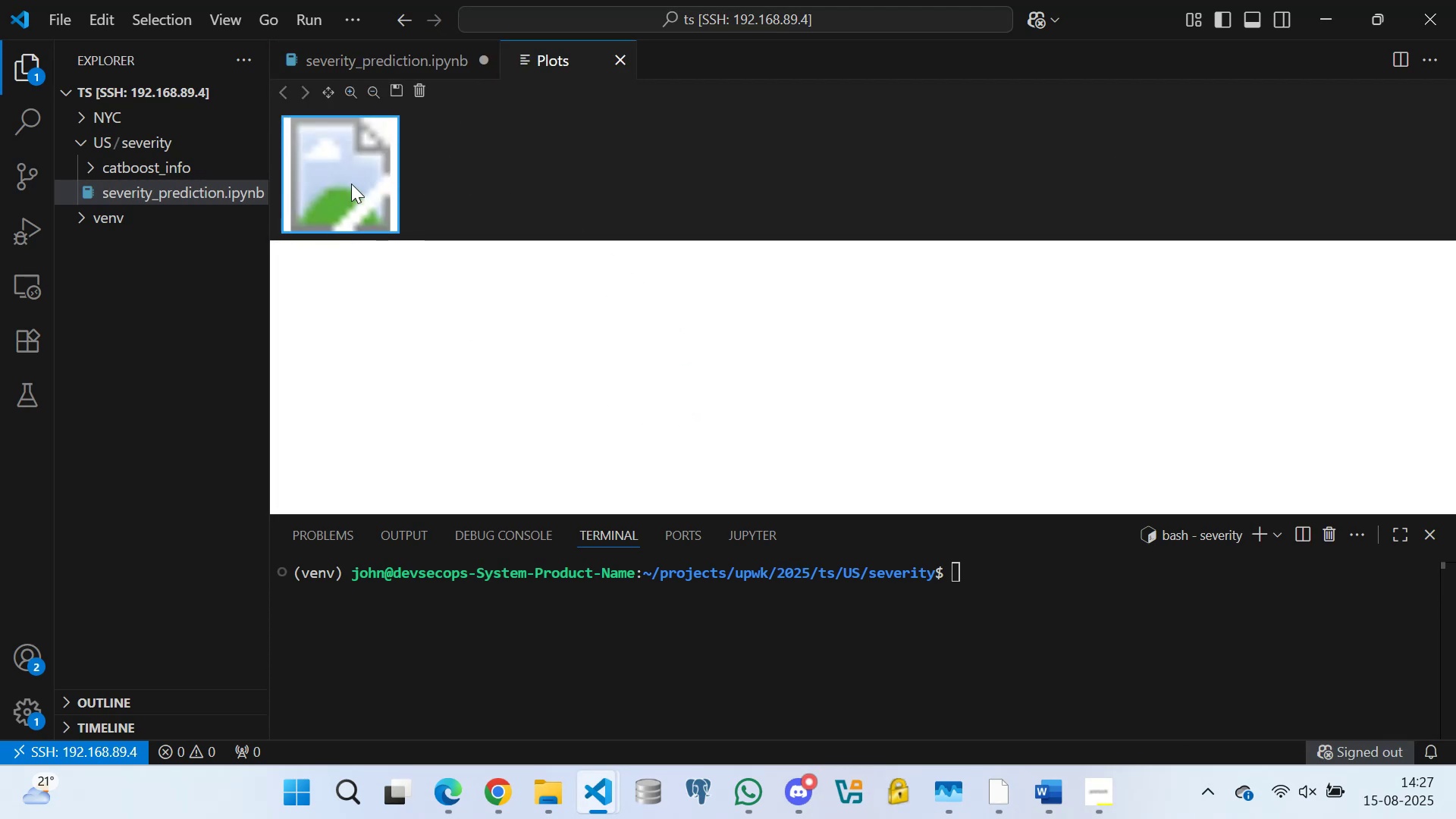 
left_click([345, 165])
 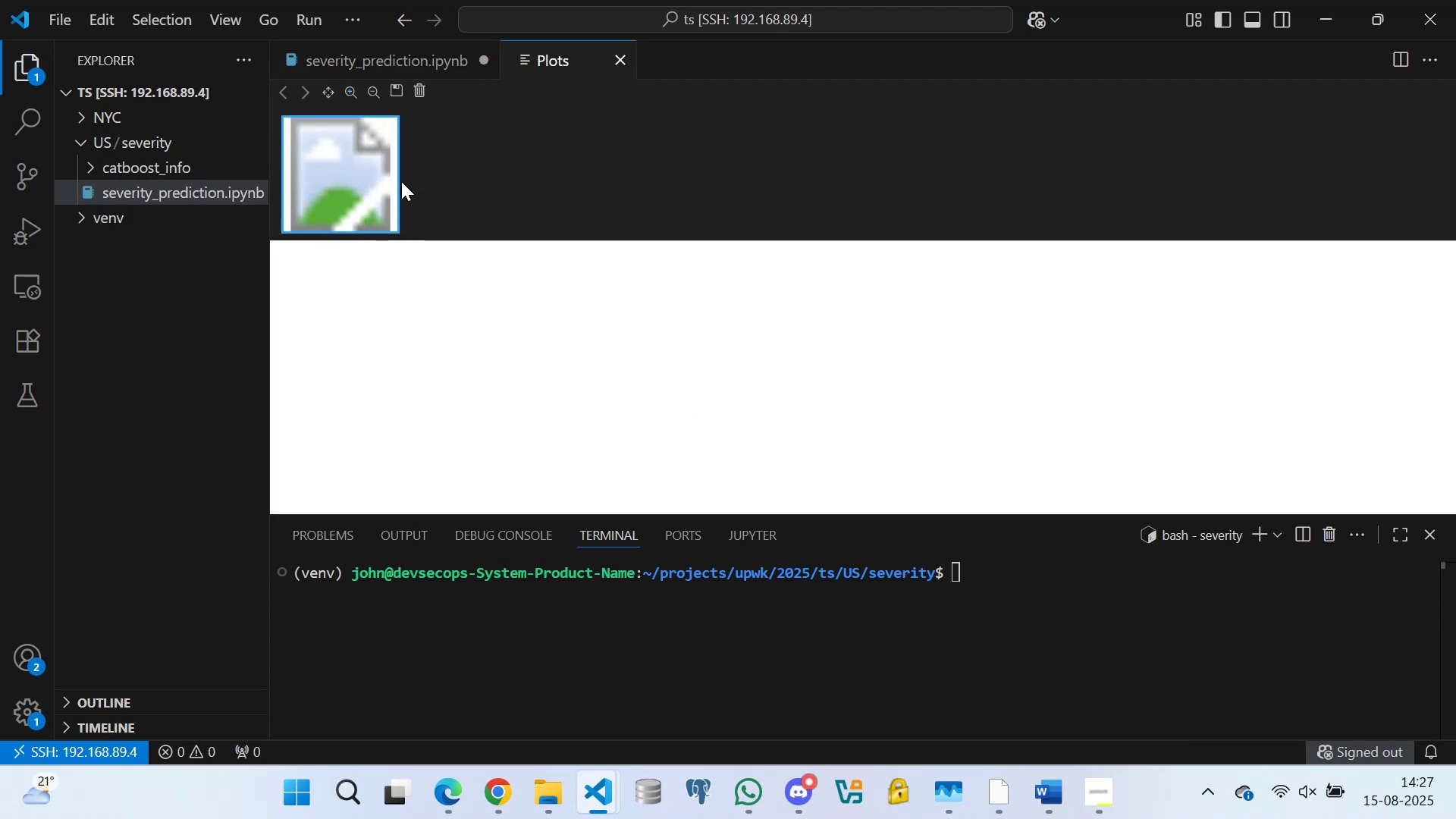 
scroll: coordinate [621, 334], scroll_direction: down, amount: 6.0
 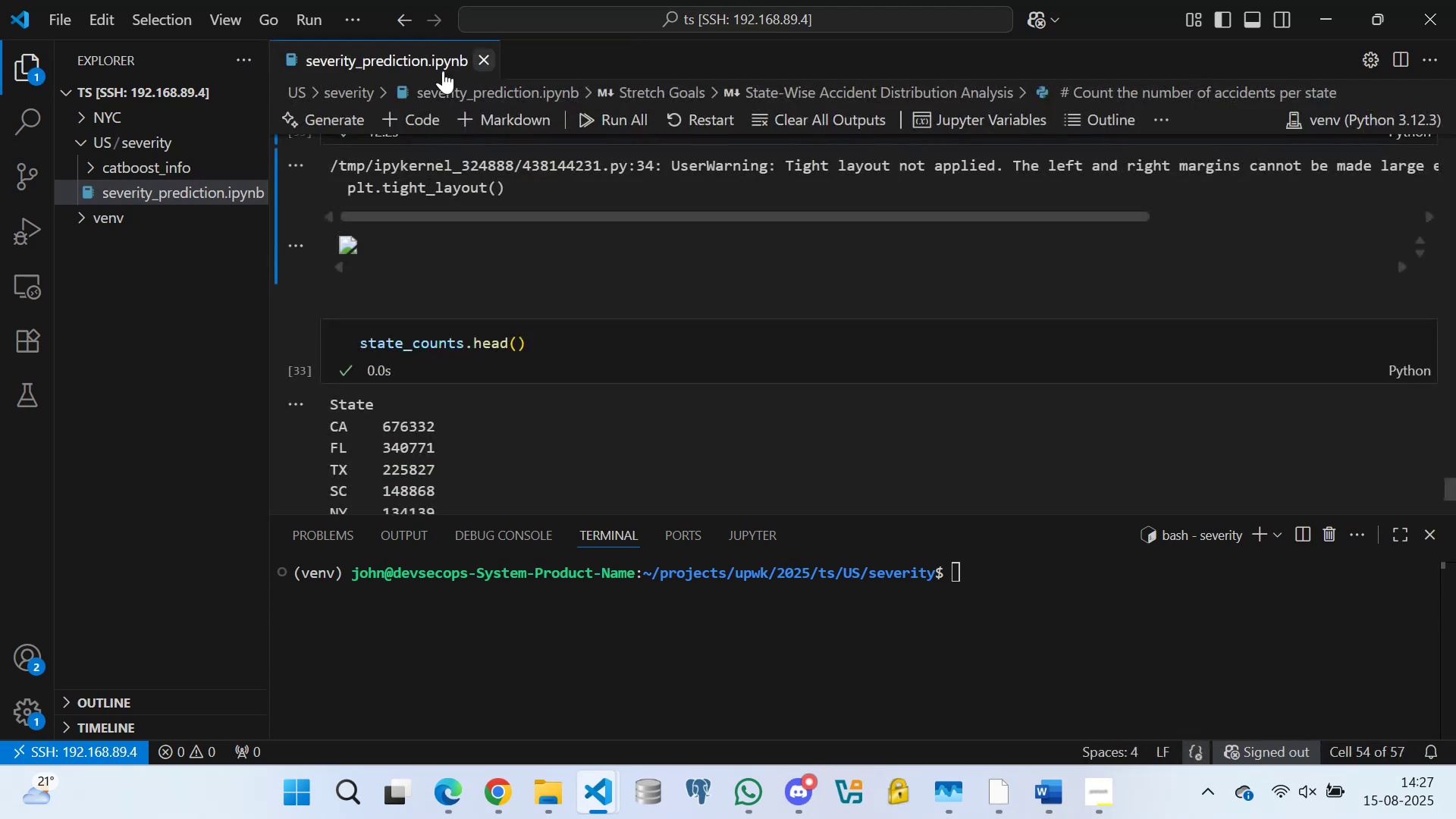 
left_click([398, 57])
 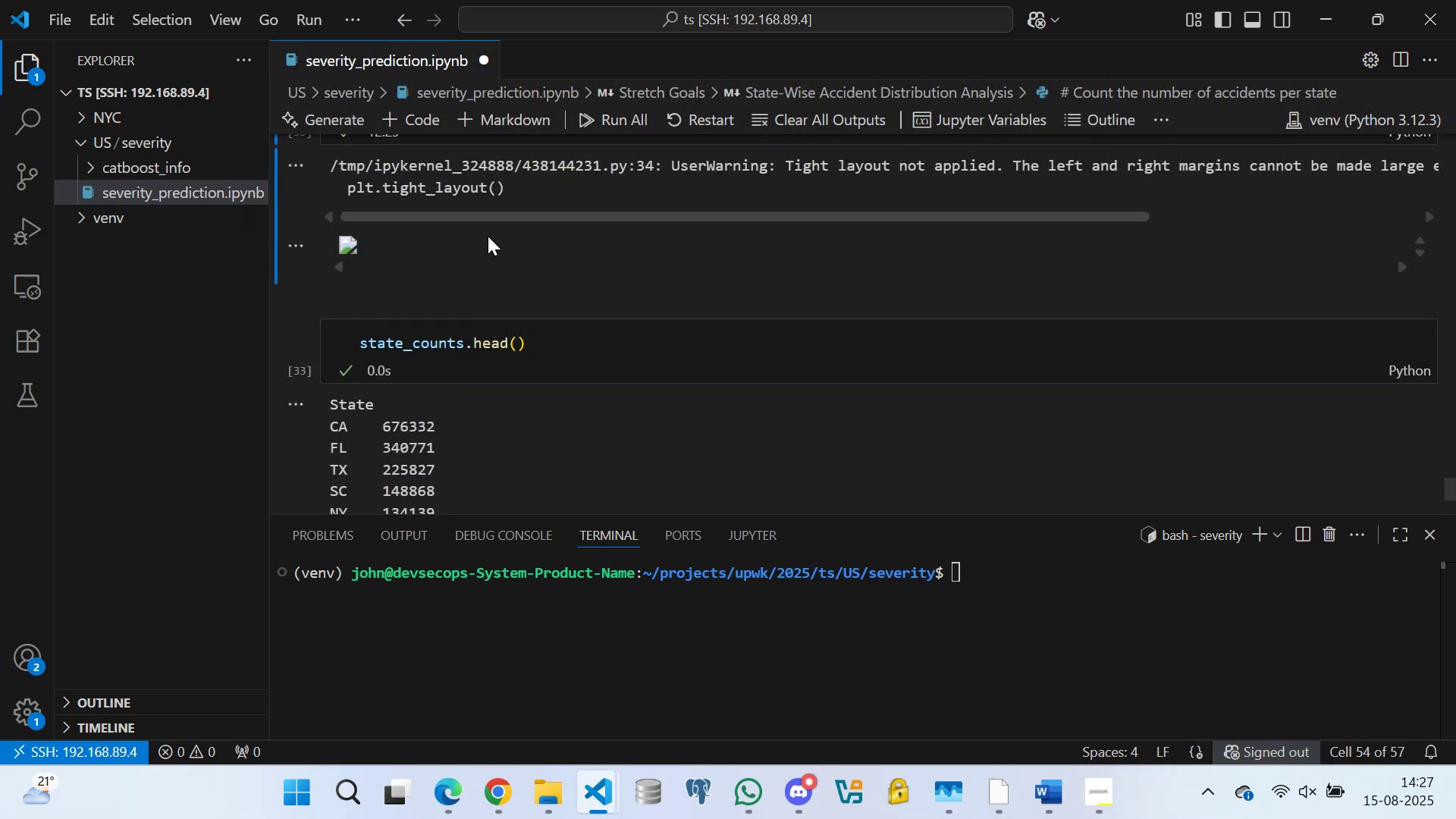 
scroll: coordinate [501, 224], scroll_direction: up, amount: 8.0
 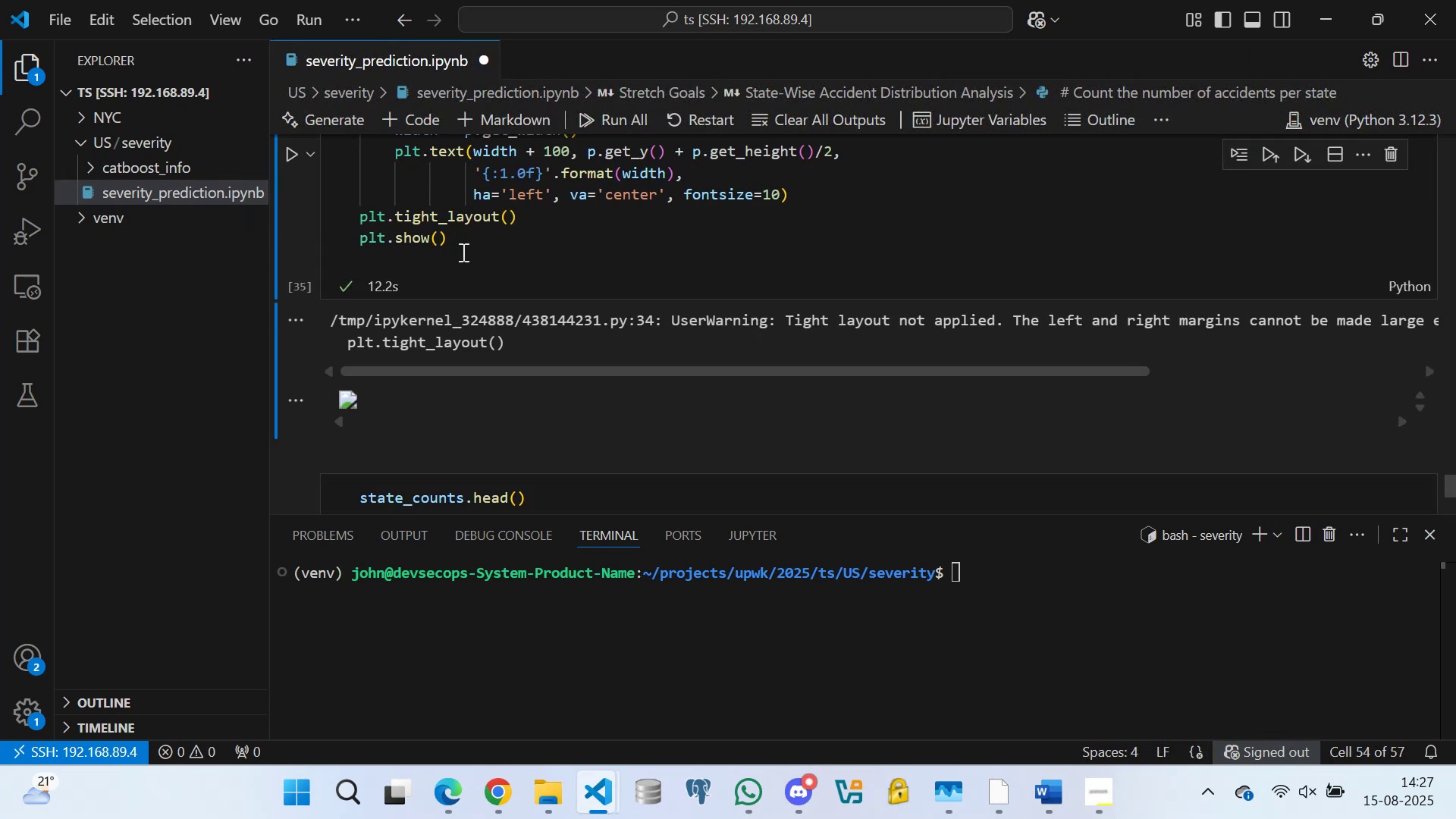 
left_click([460, 237])
 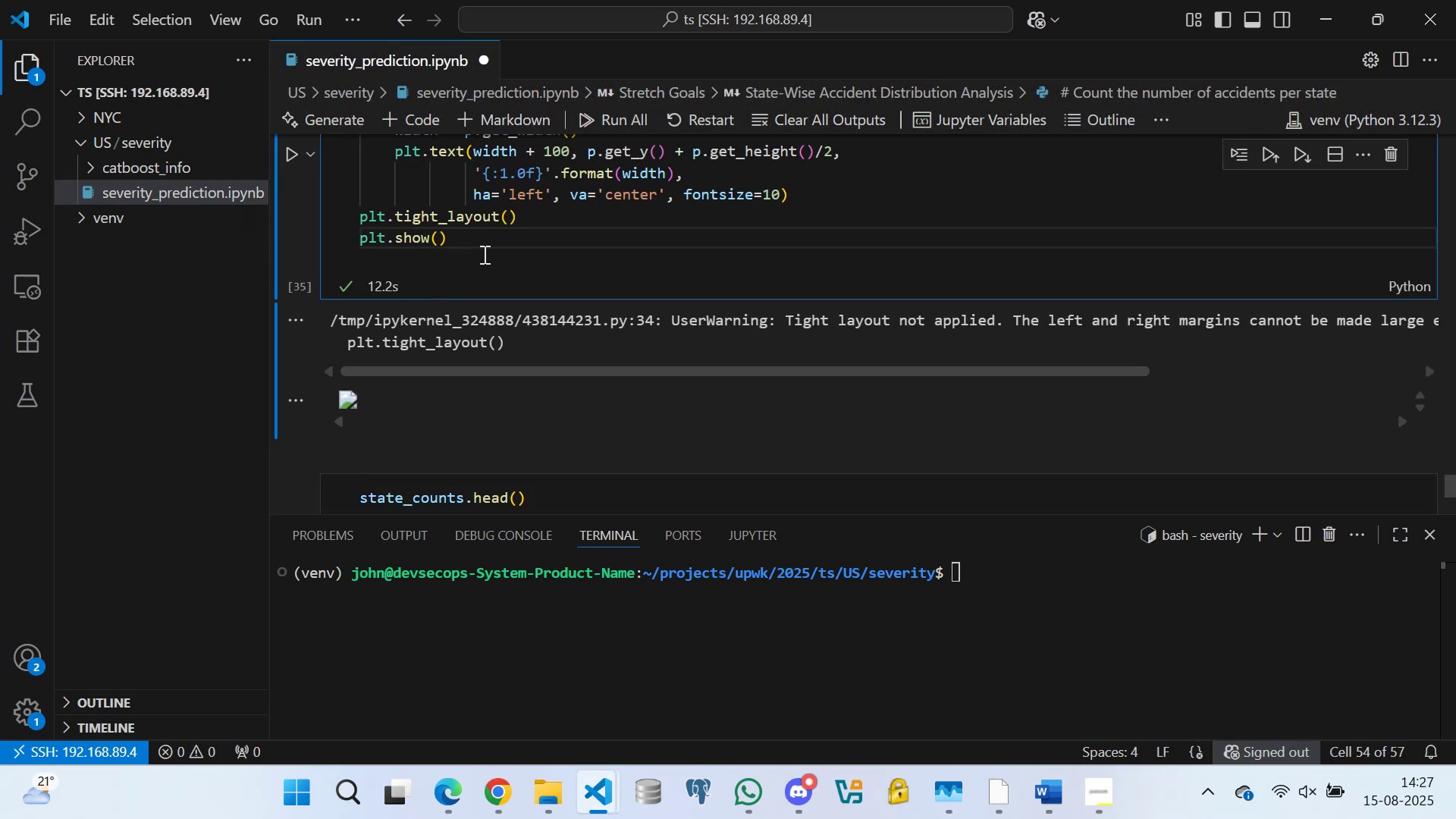 
key(Control+S)
 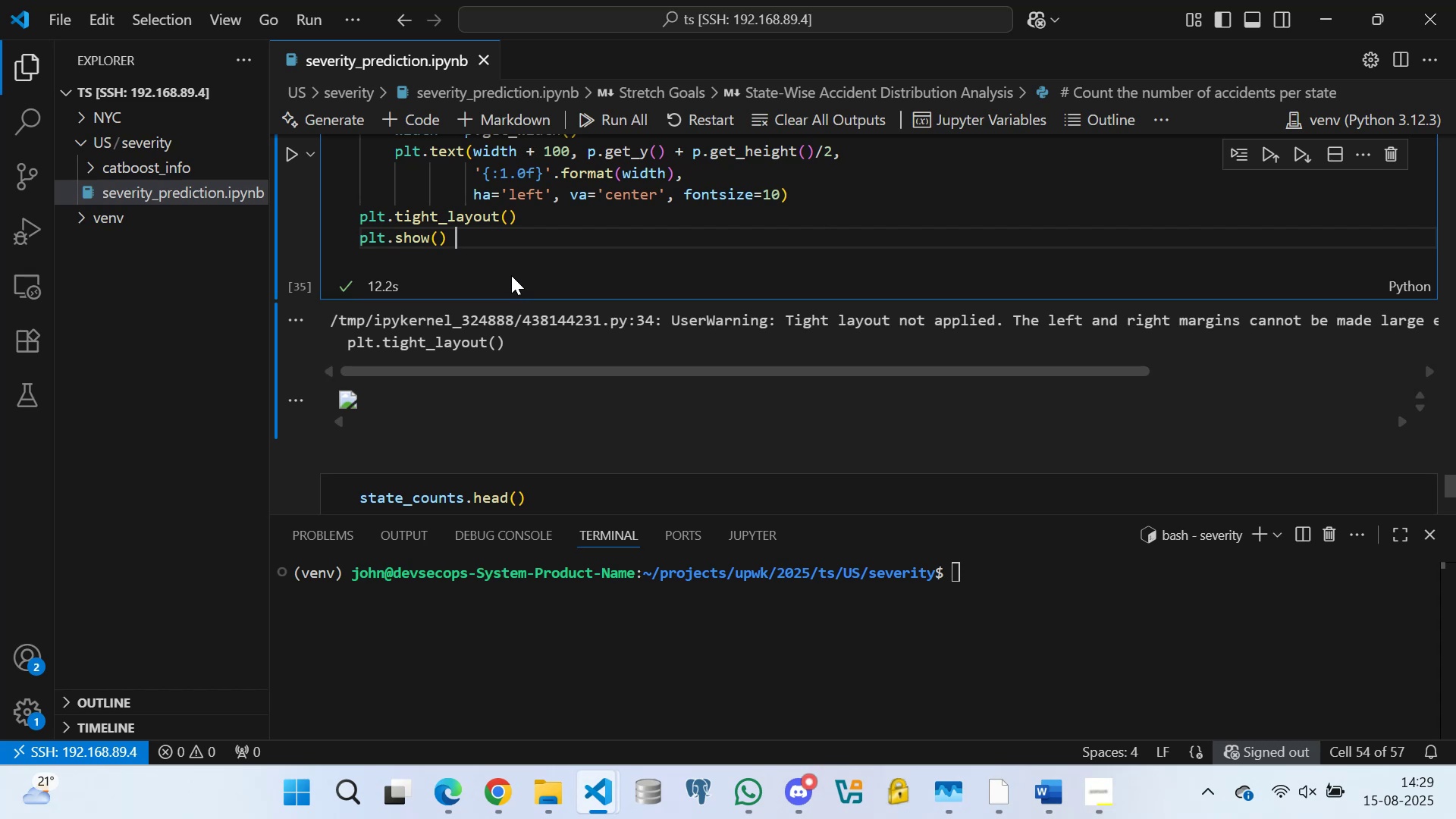 
wait(77.71)
 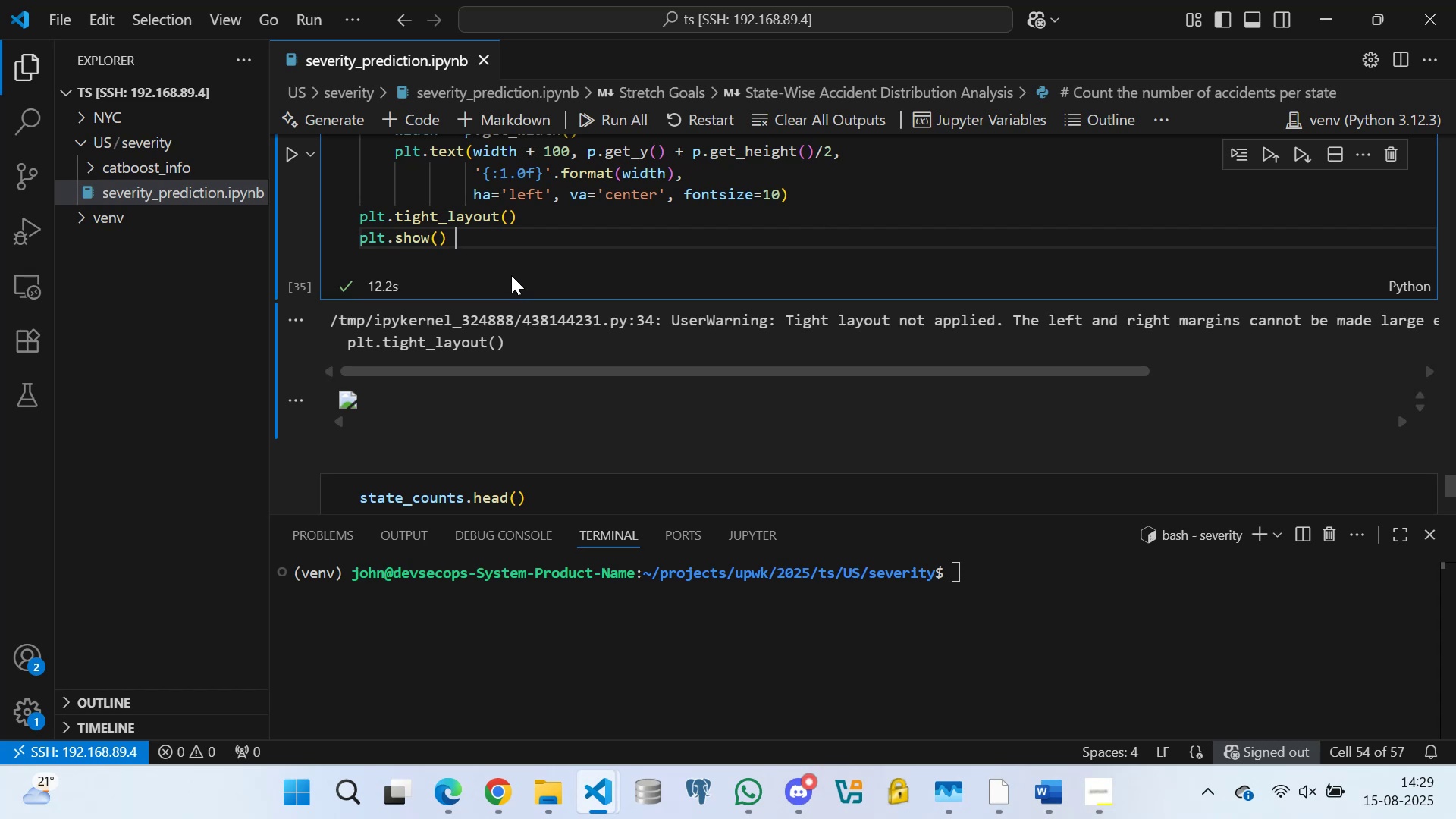 
scroll: coordinate [512, 234], scroll_direction: up, amount: 5.0
 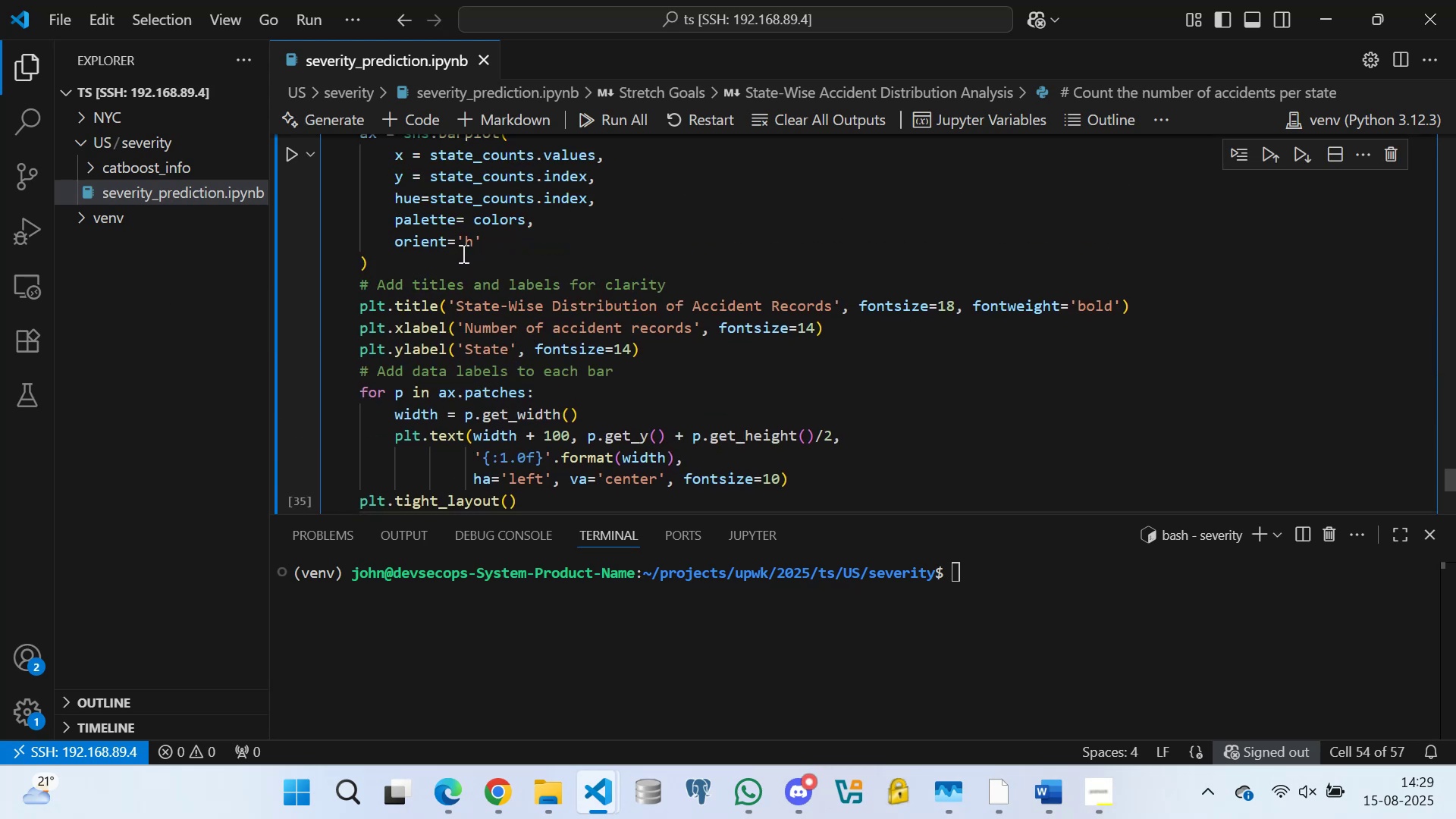 
left_click([482, 237])
 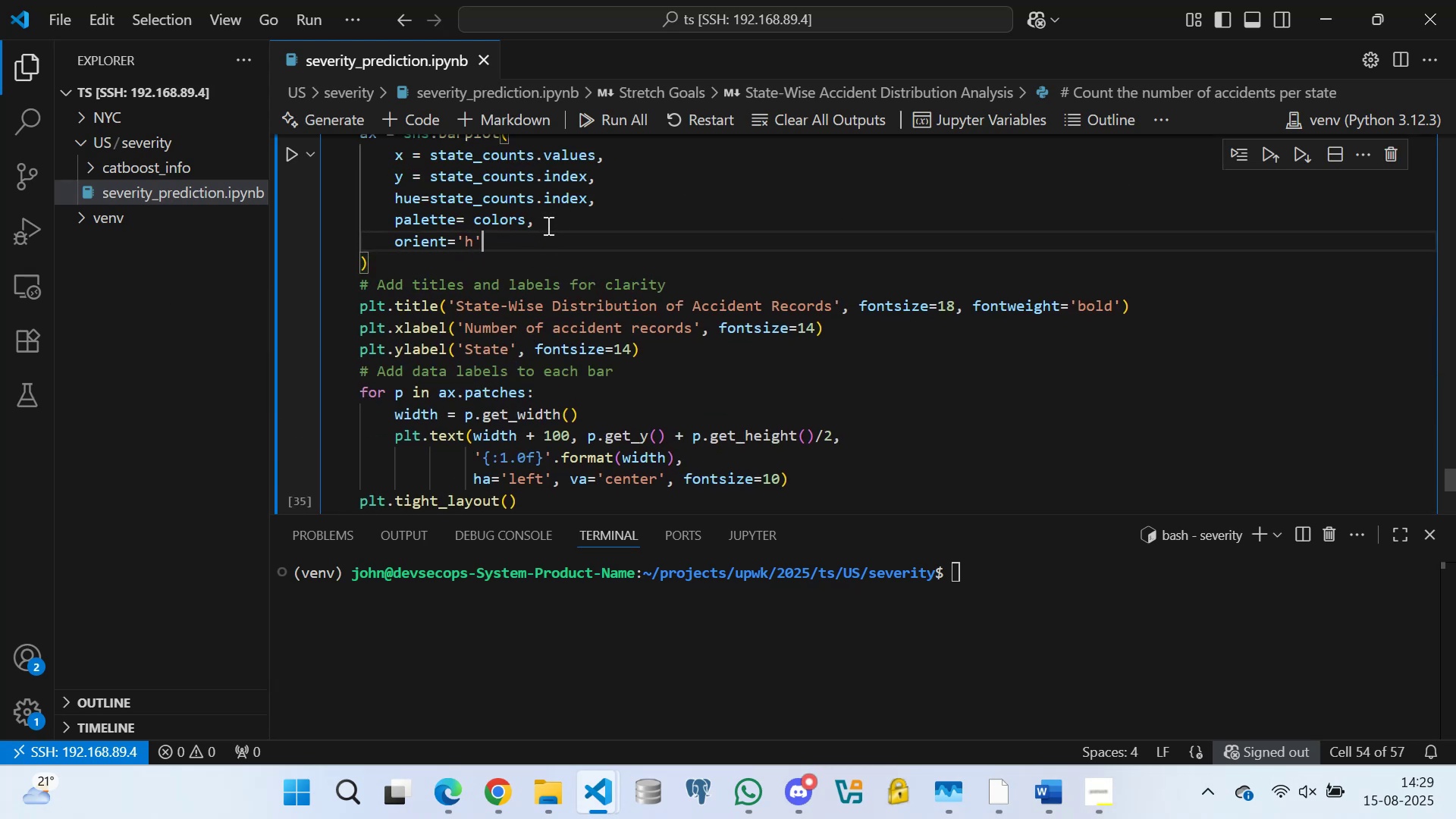 
left_click([543, 216])
 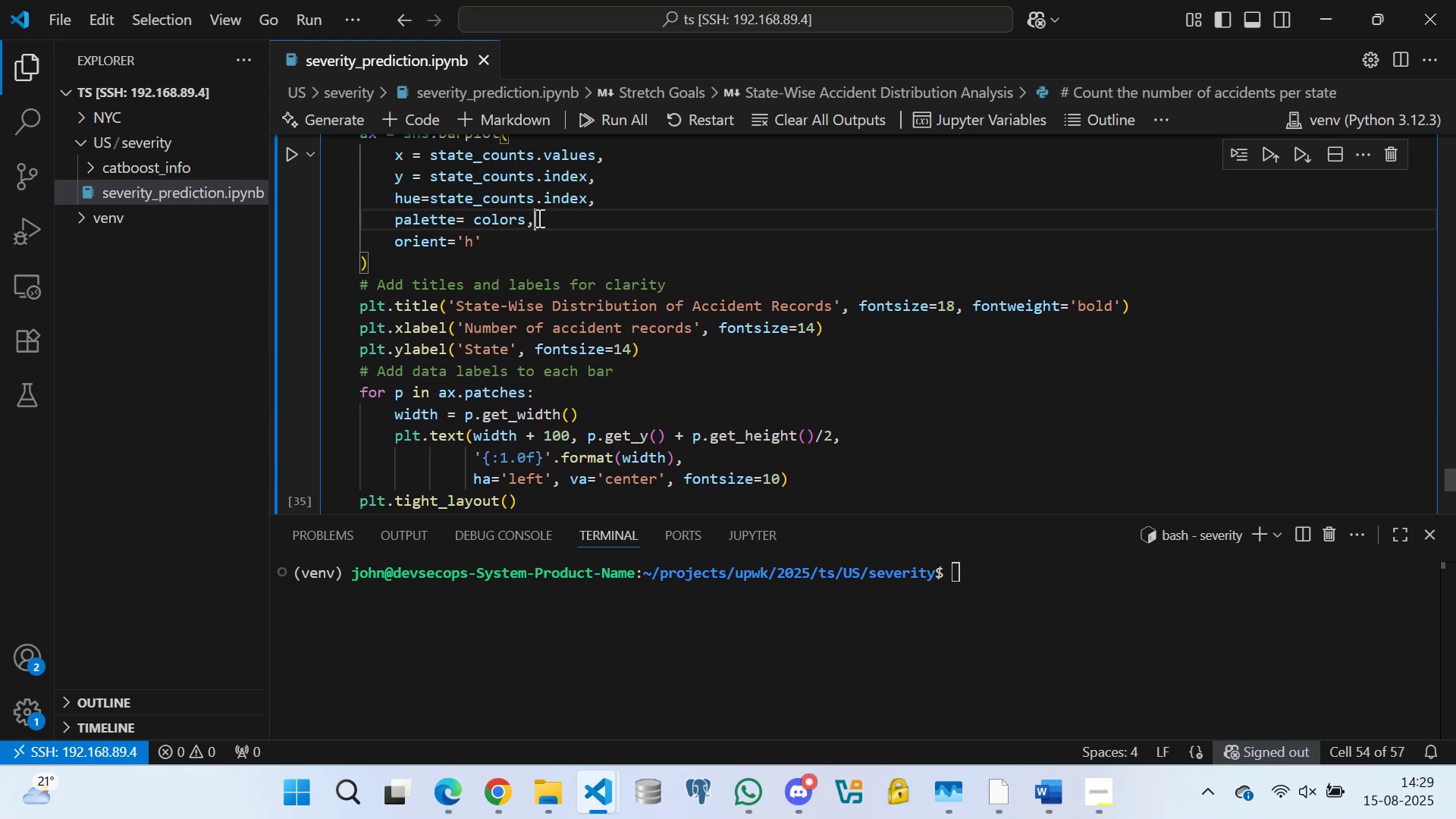 
key(Control+S)
 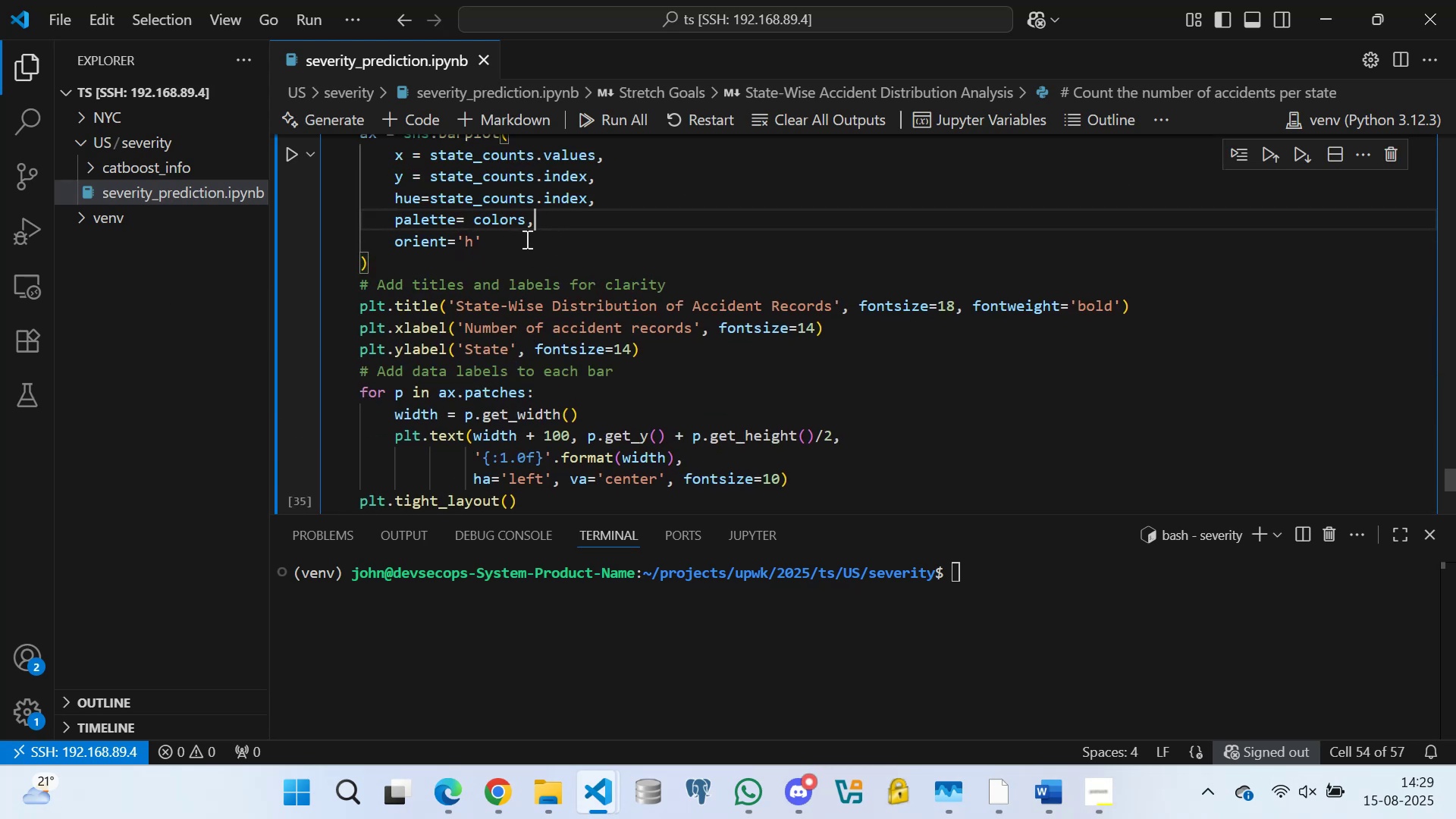 
scroll: coordinate [489, 290], scroll_direction: down, amount: 4.0
 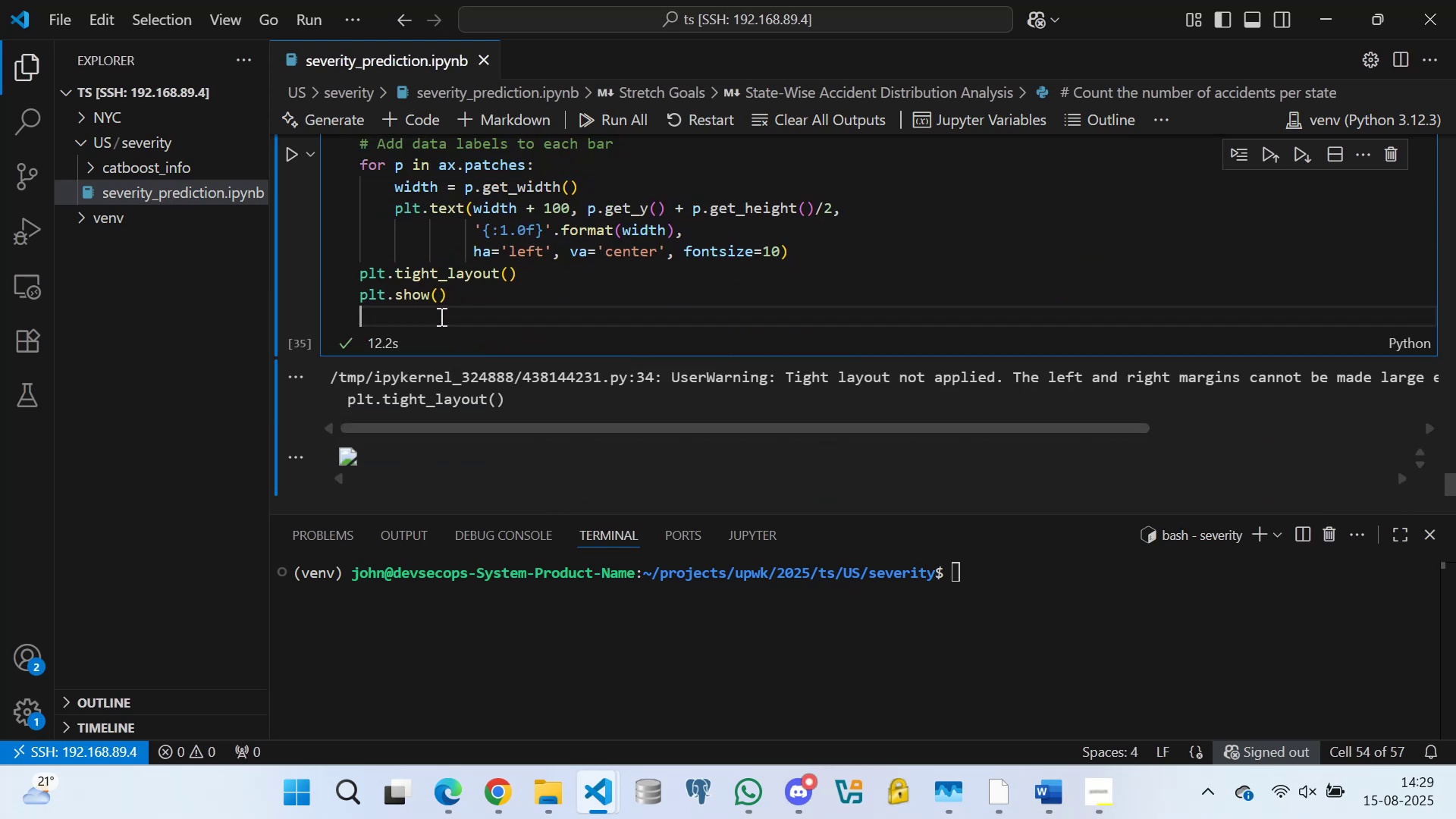 
left_click([472, 301])
 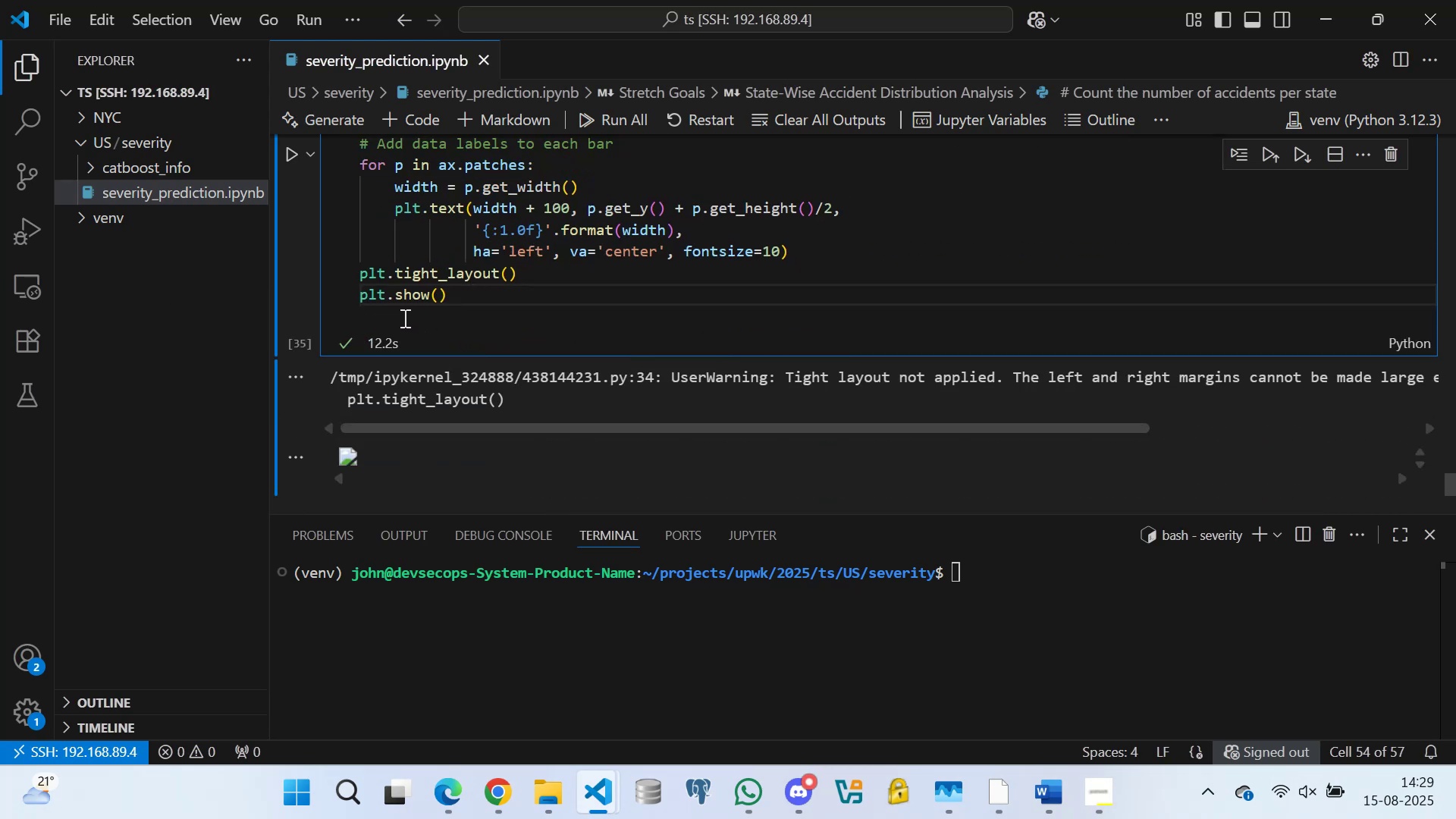 
left_click([400, 314])
 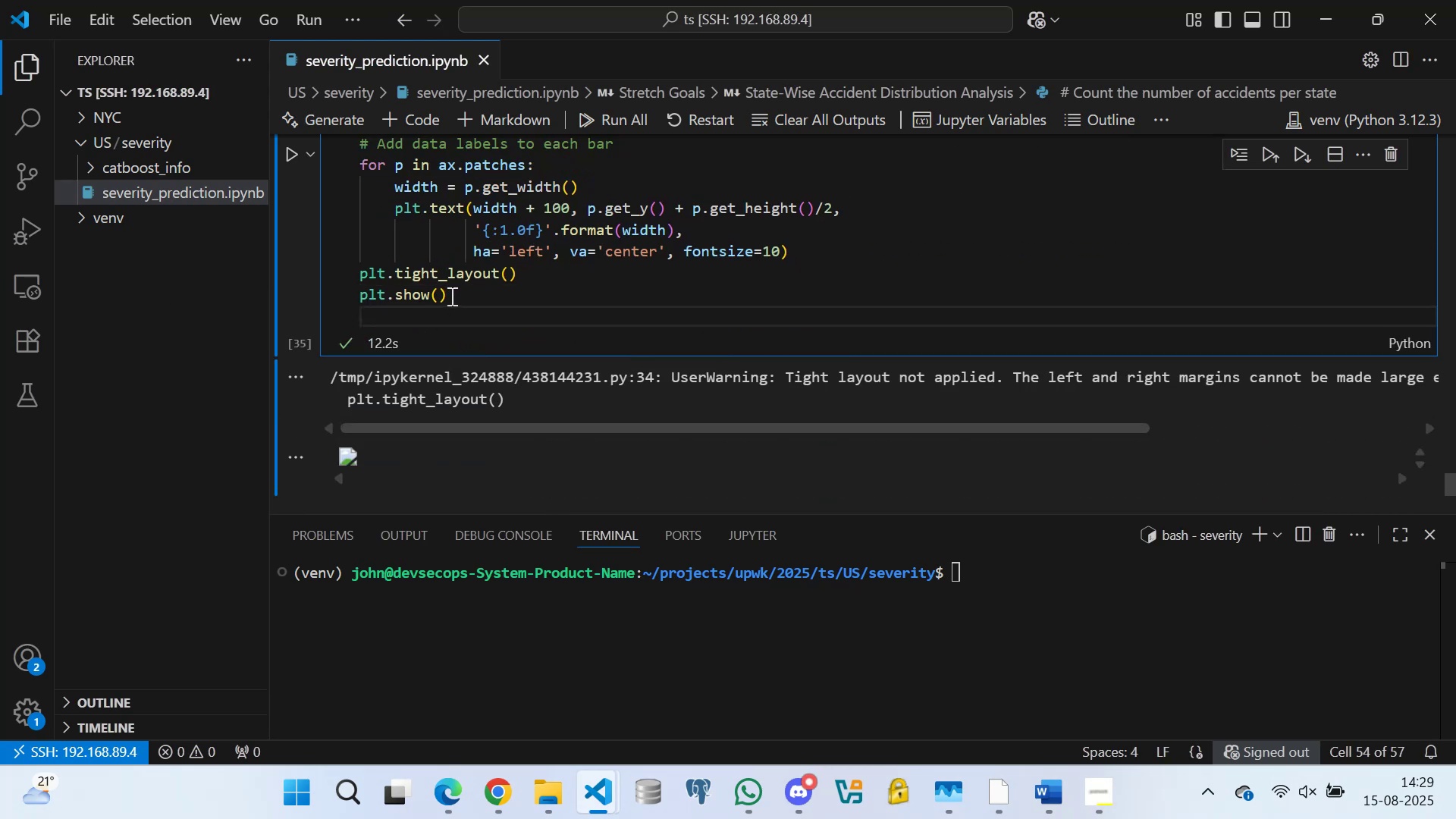 
left_click([454, 294])
 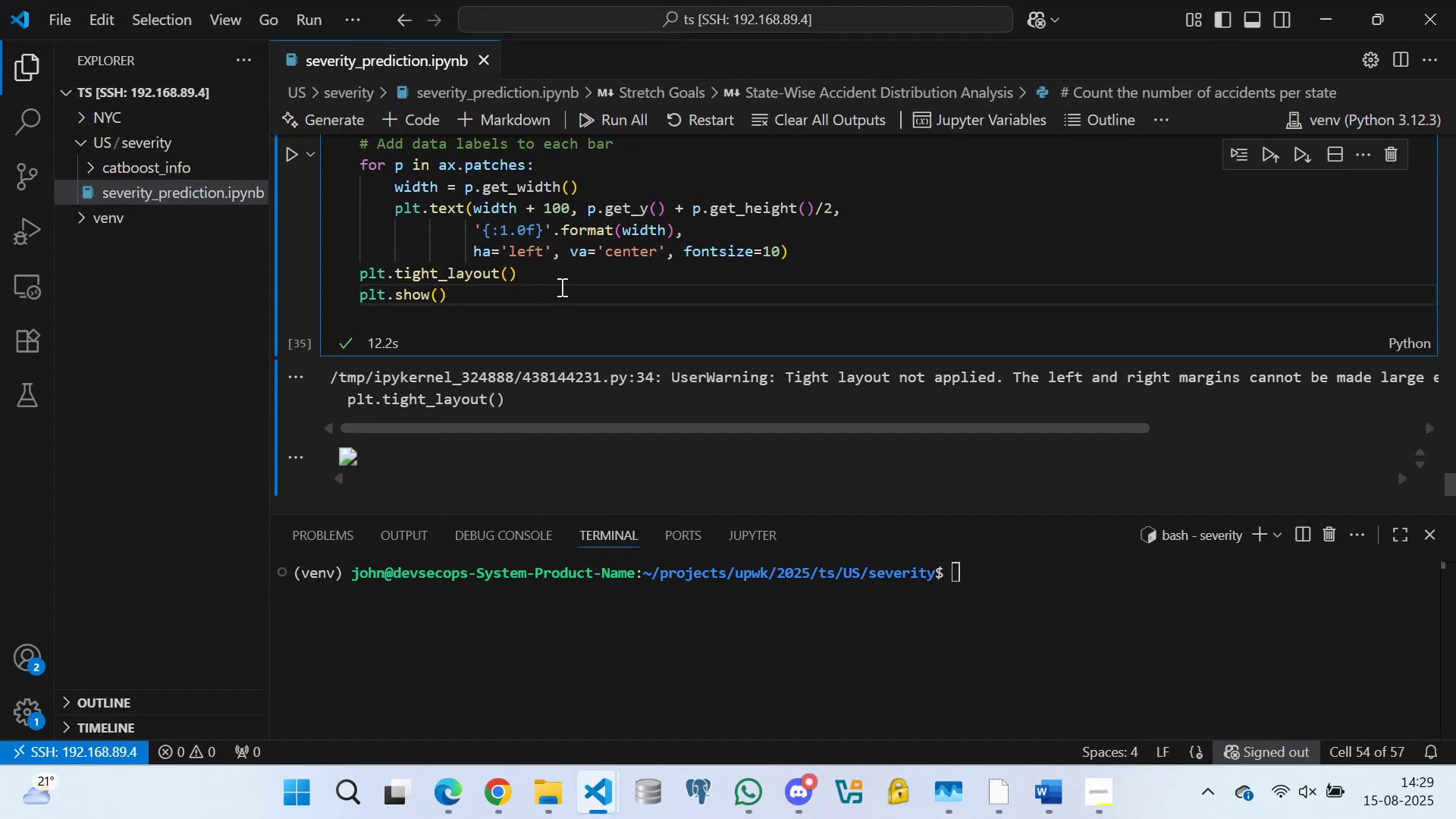 
left_click([560, 284])
 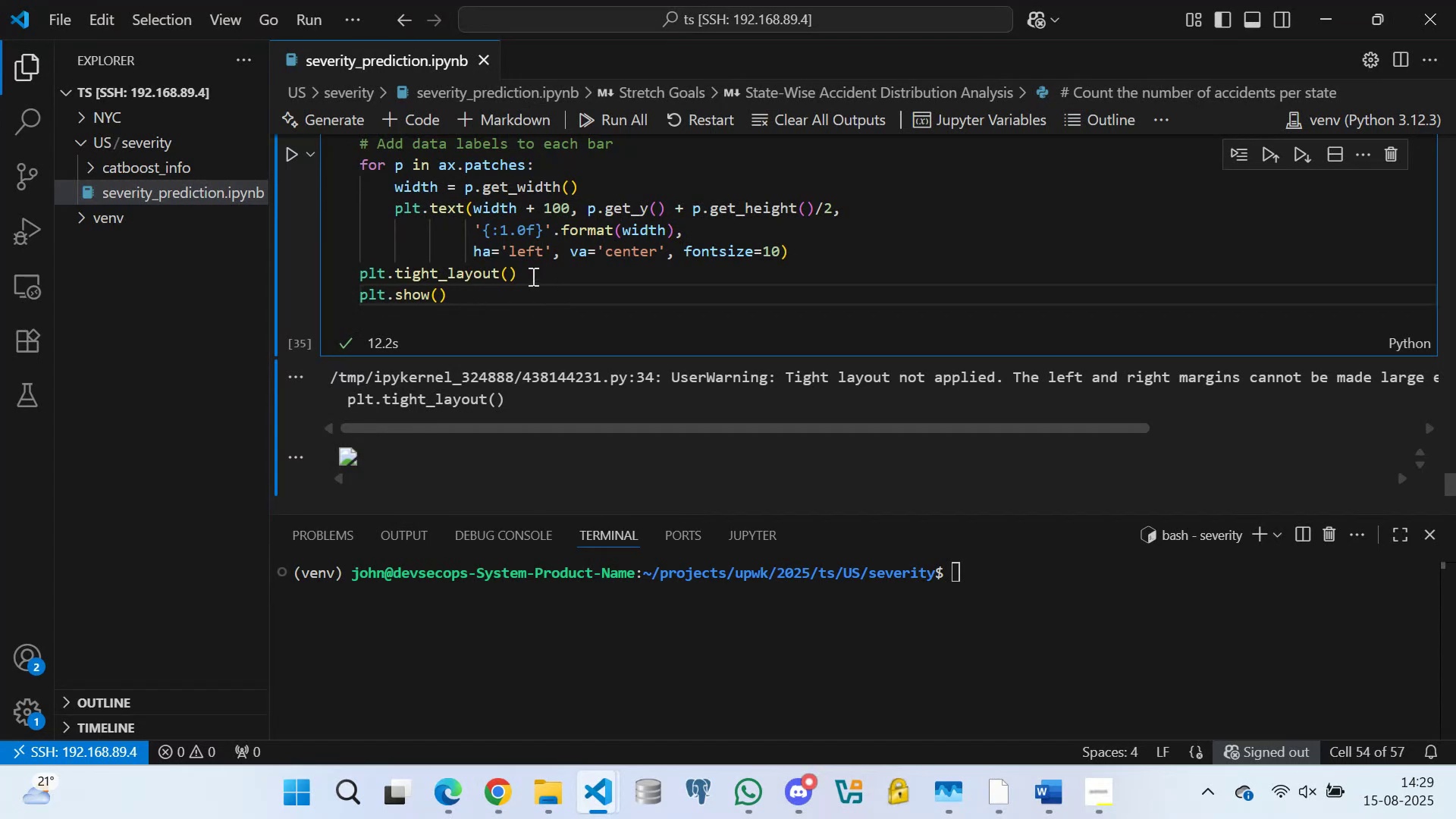 
left_click([537, 269])
 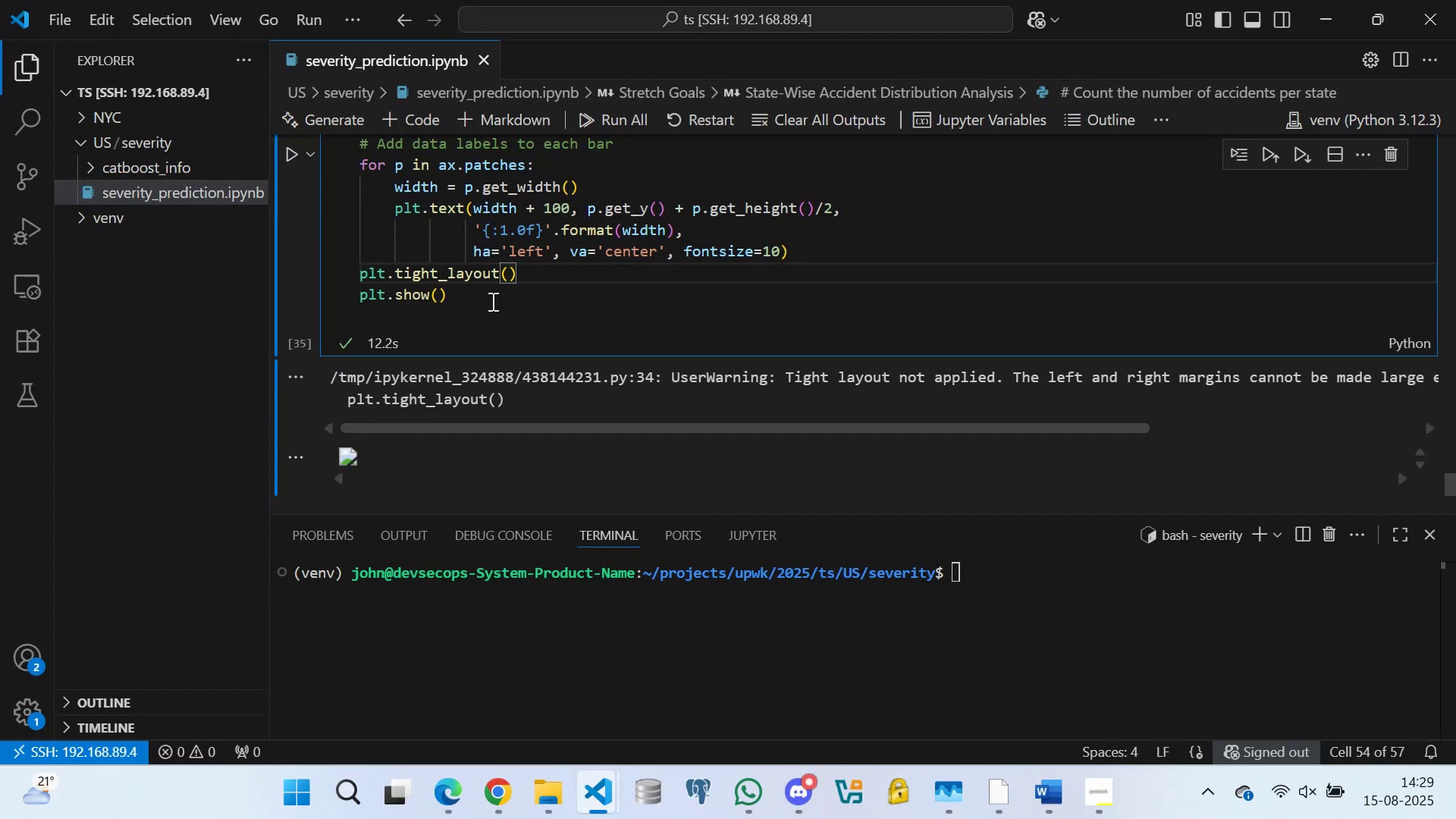 
left_click([488, 301])
 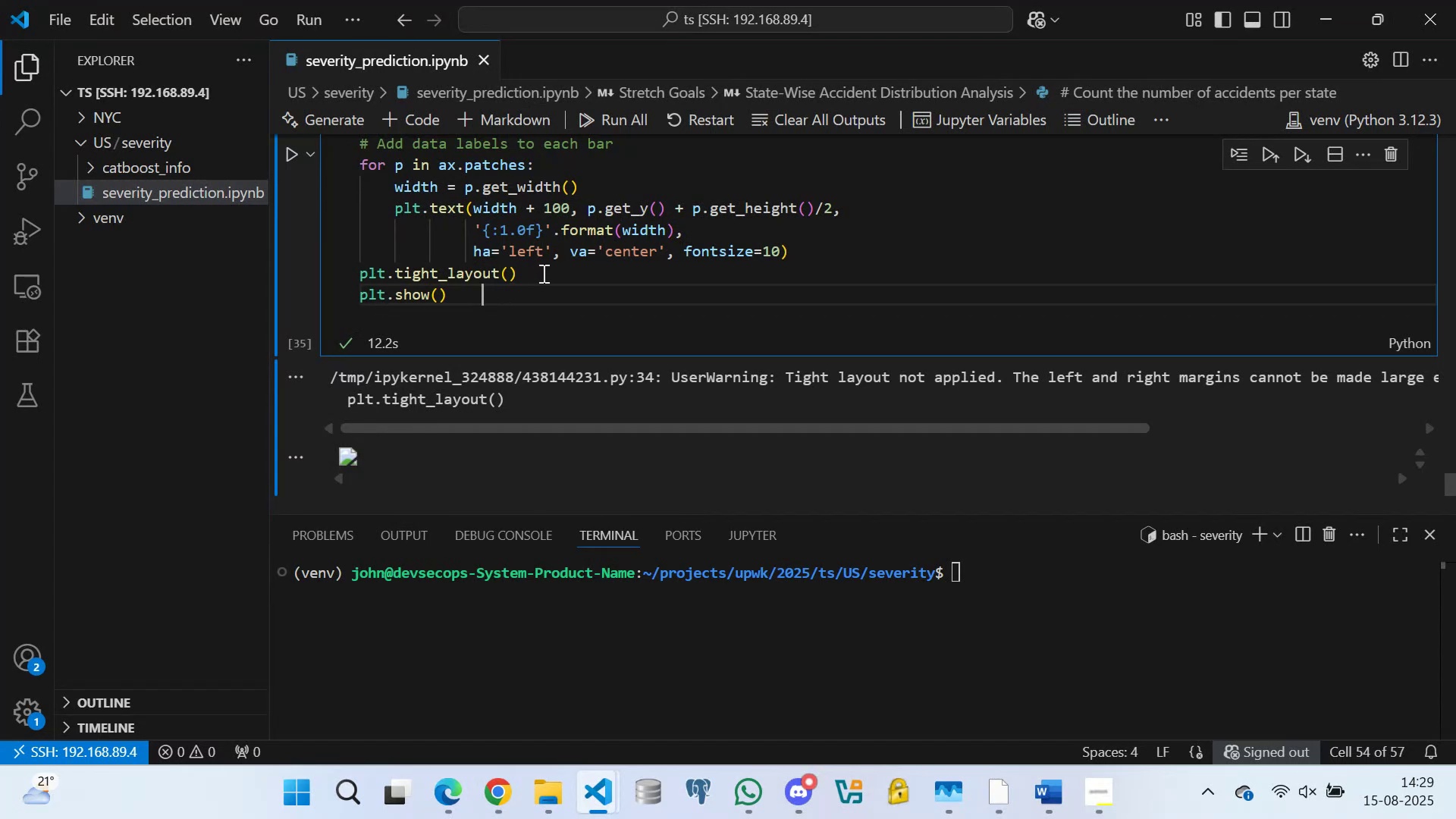 
left_click([542, 273])
 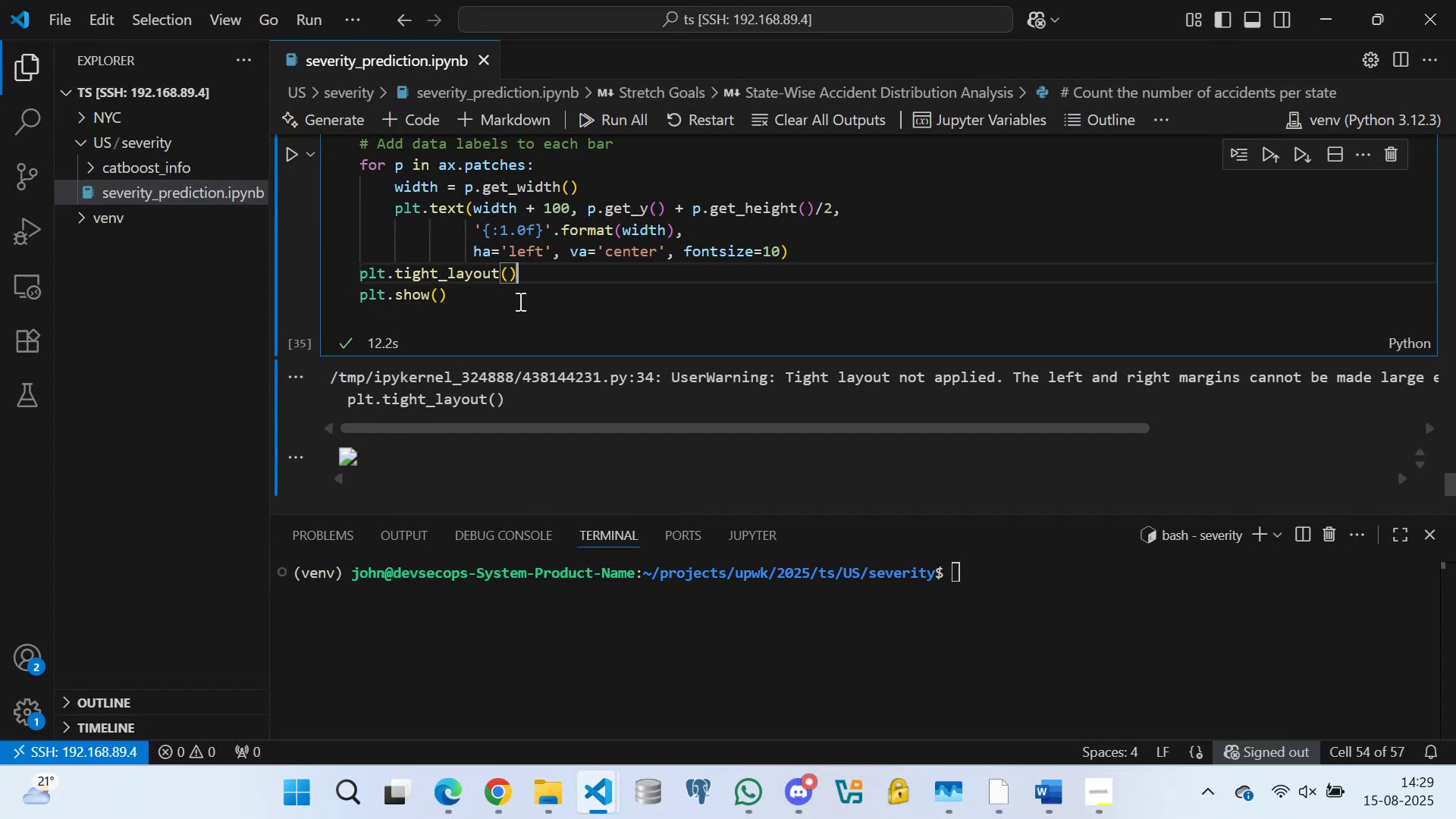 
double_click([519, 301])
 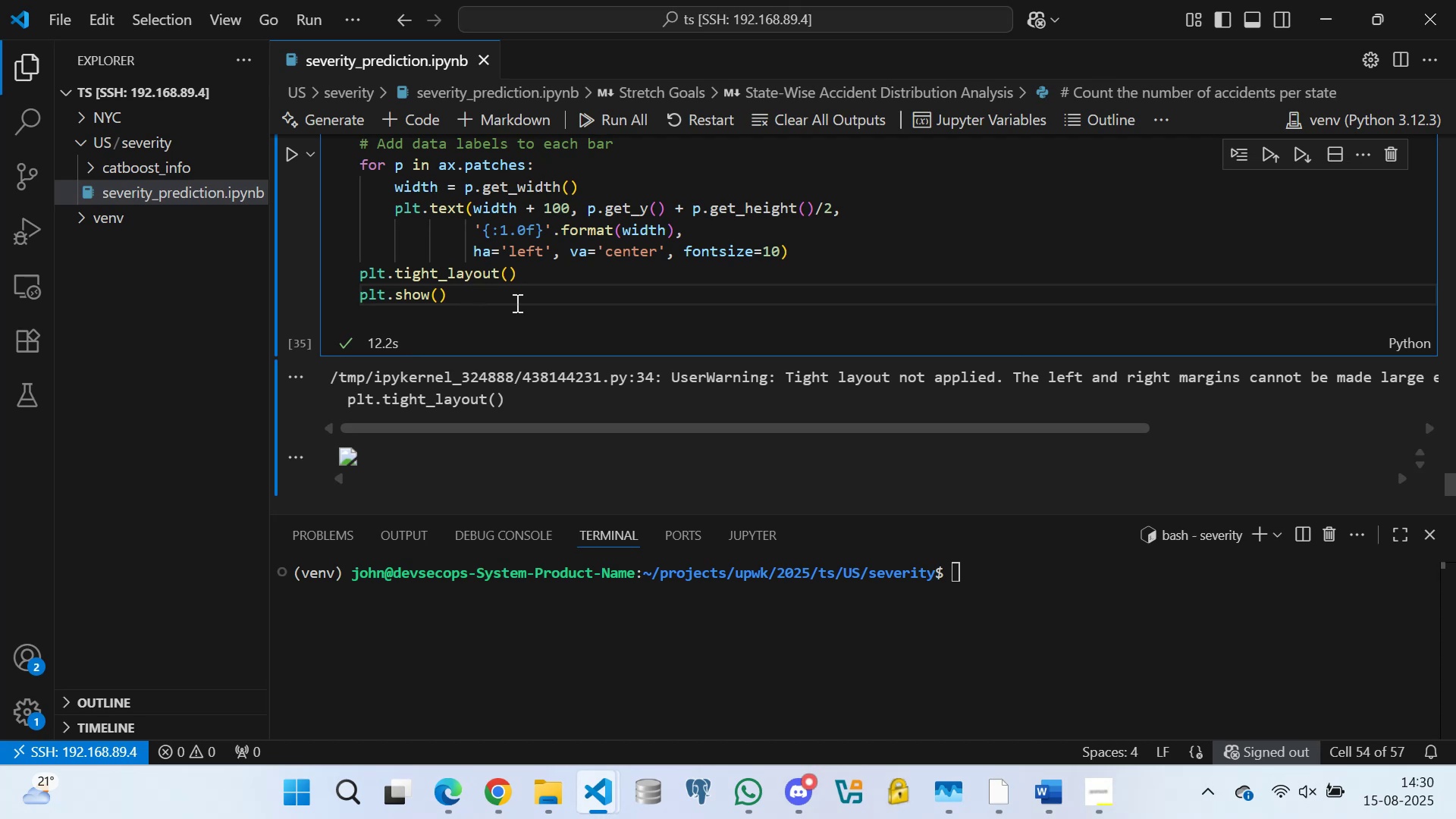 
wait(40.86)
 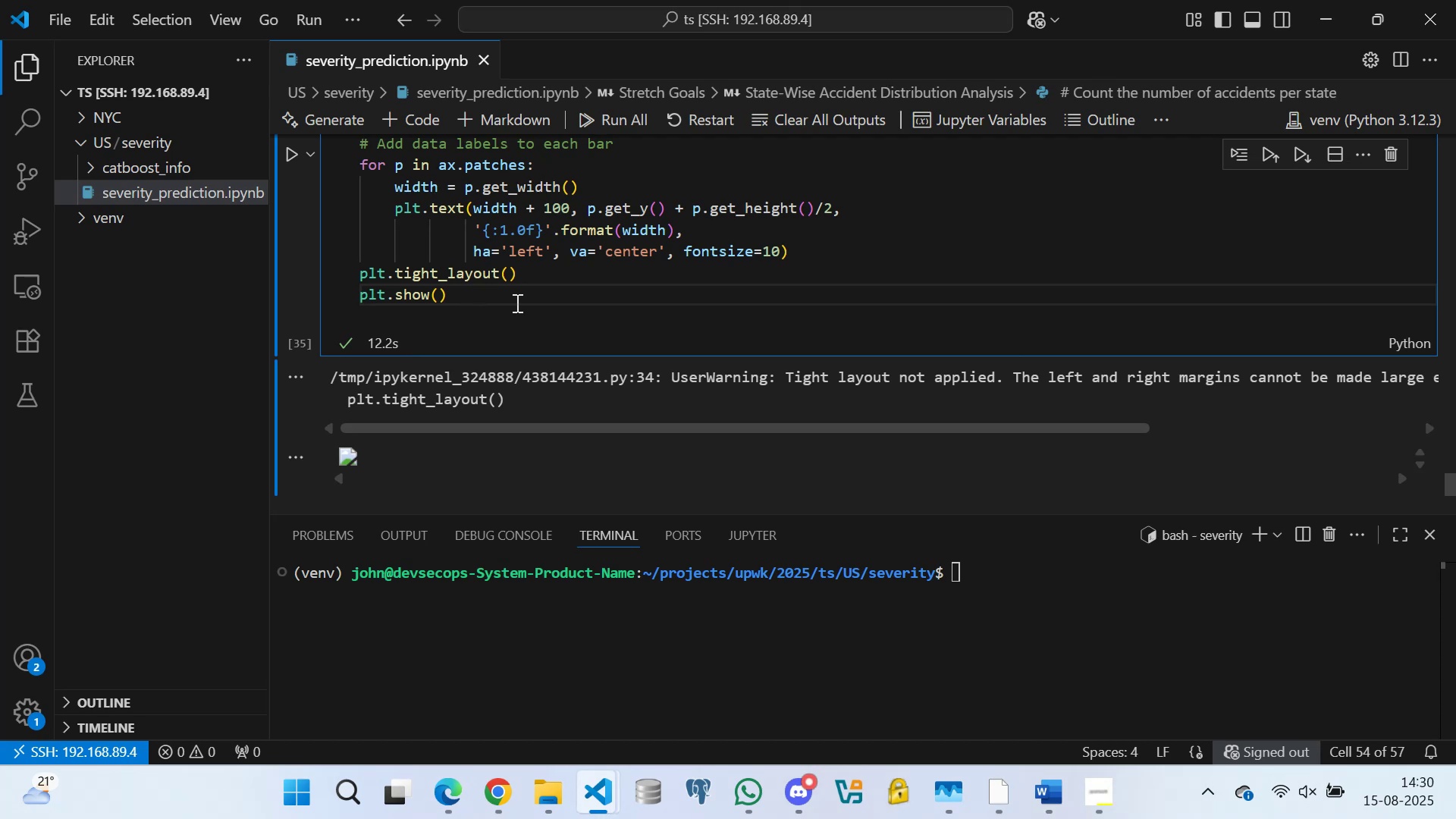 
scroll: coordinate [464, 318], scroll_direction: up, amount: 11.0
 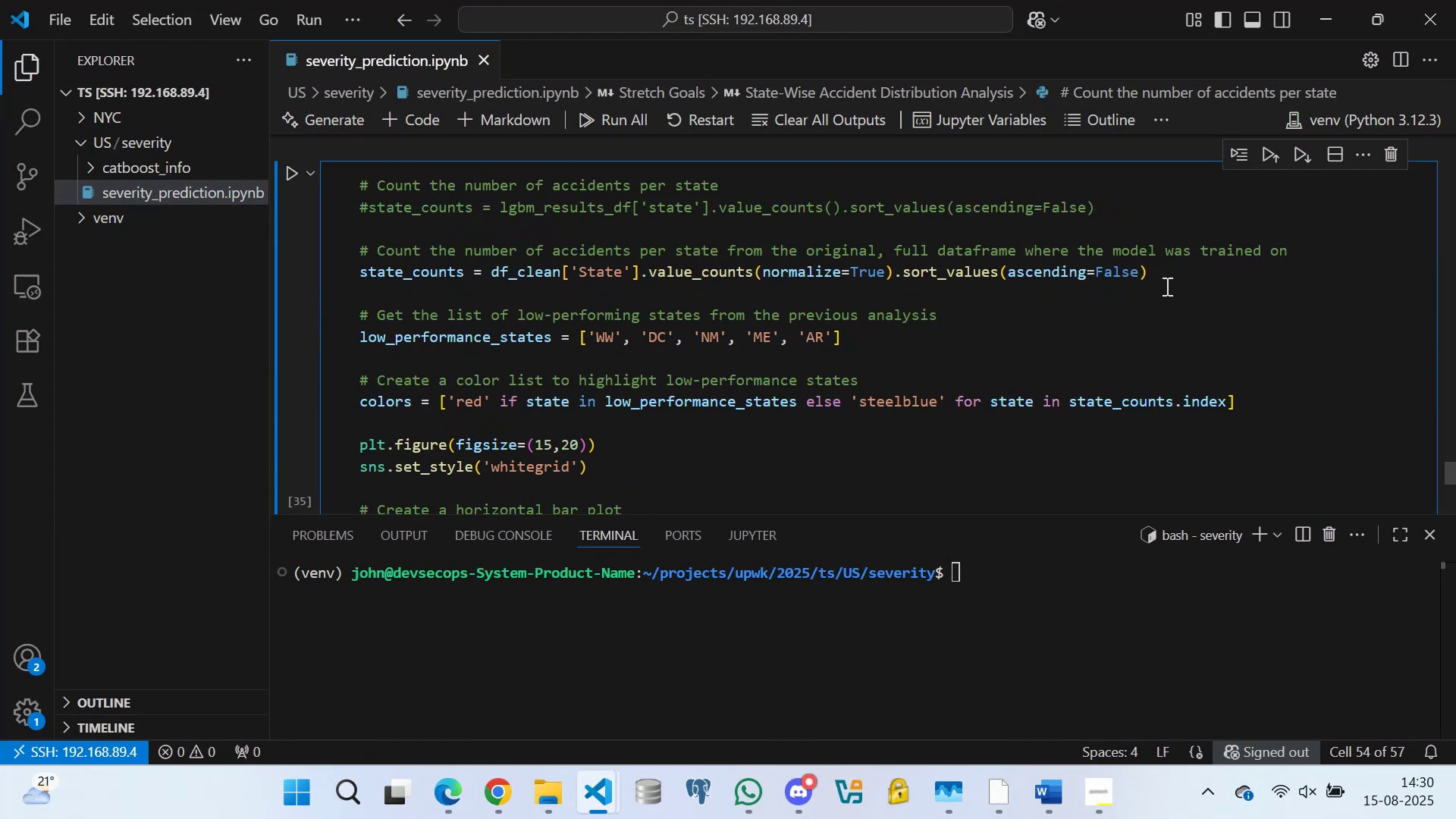 
left_click([1175, 271])
 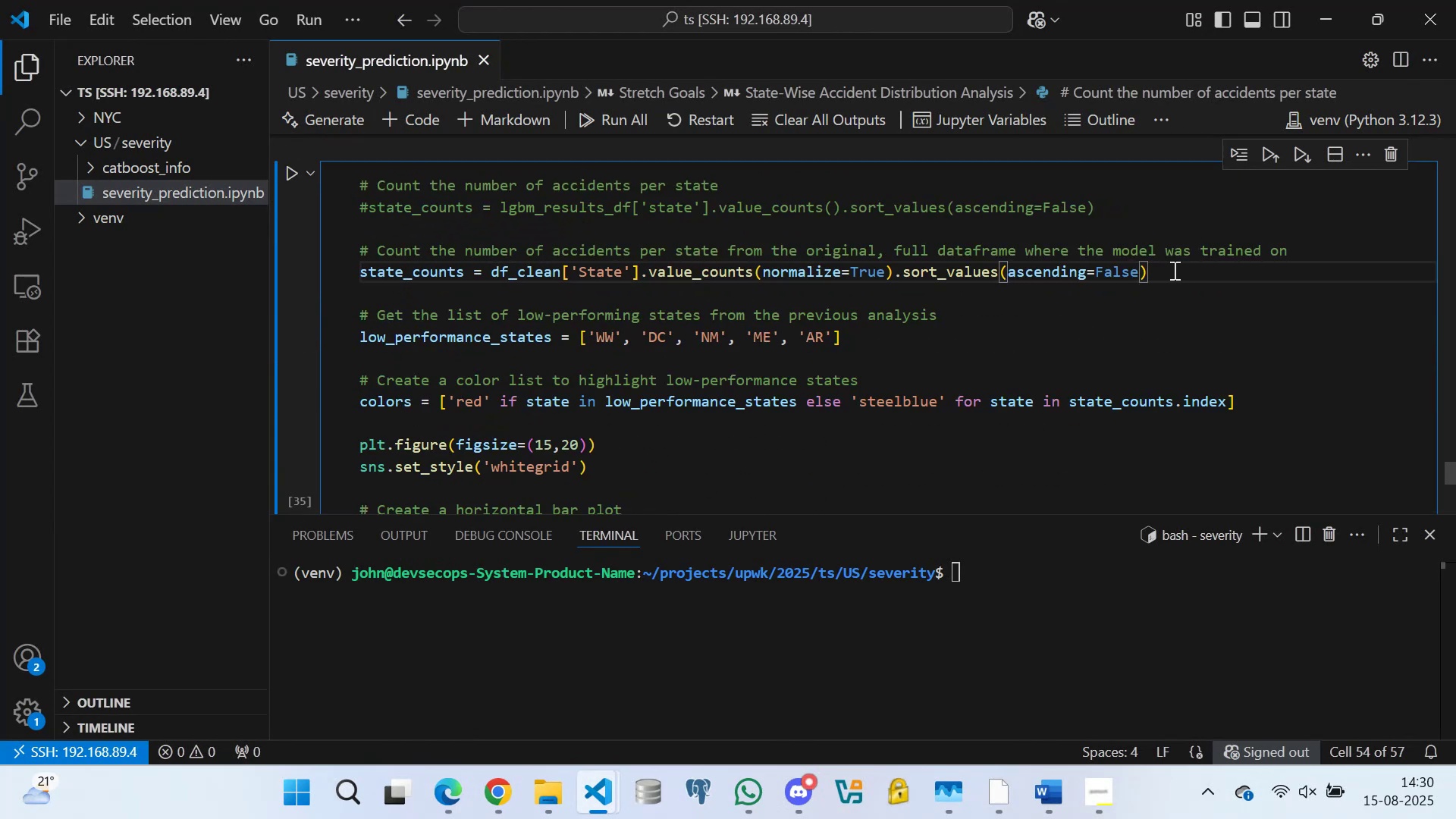 
key(Enter)
 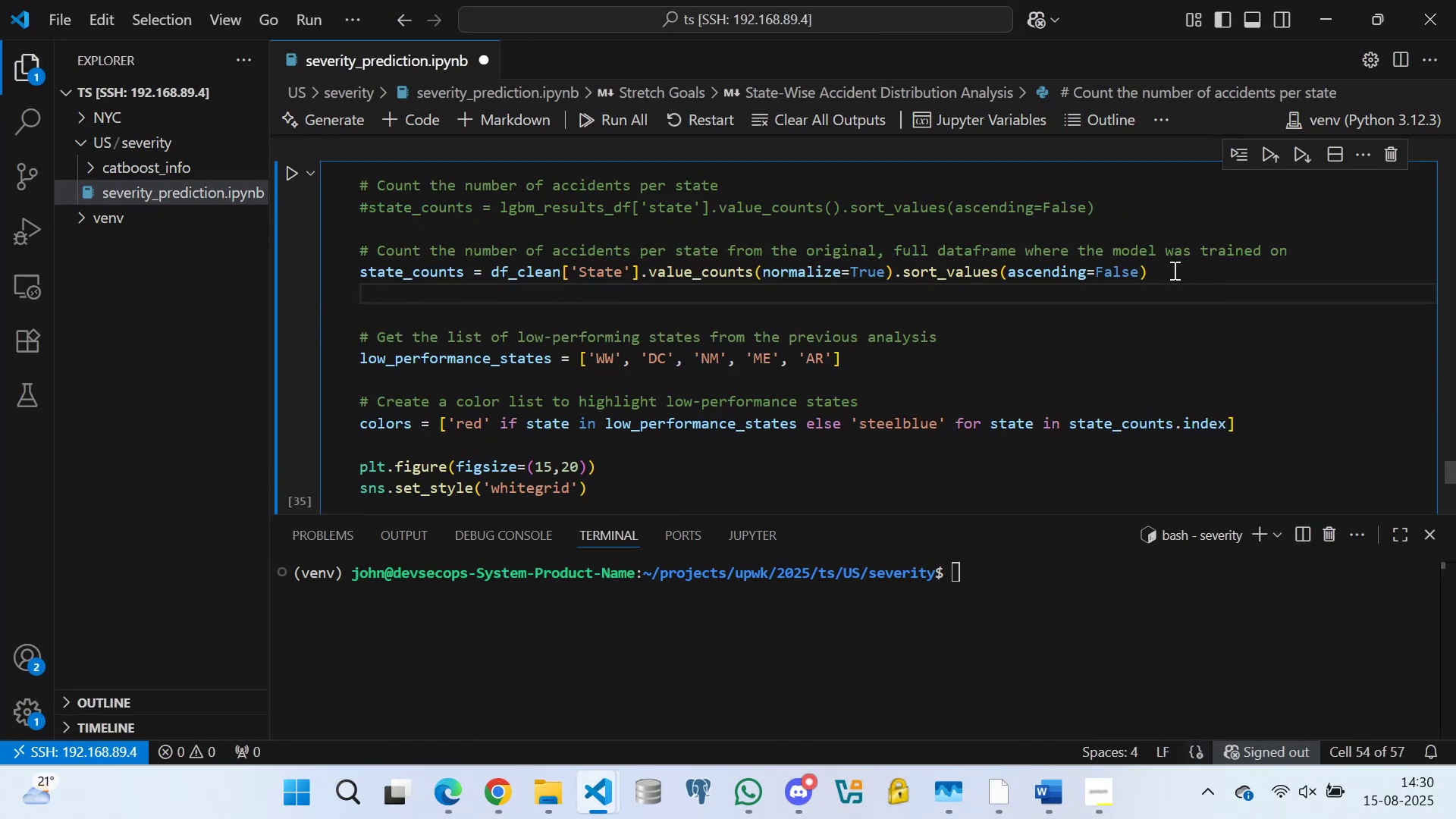 
type(state_count_percentages)
 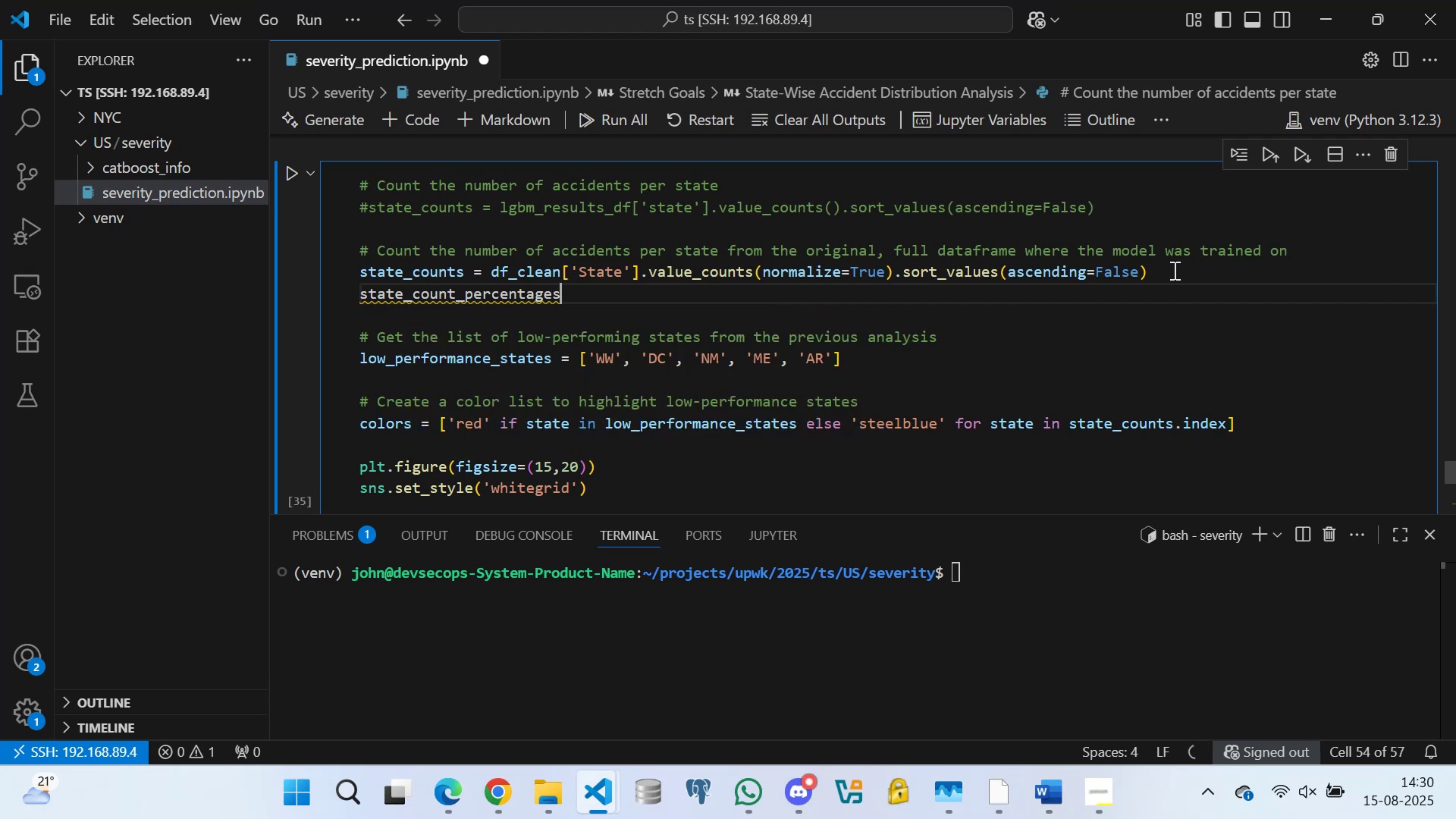 
type( = df['State)
 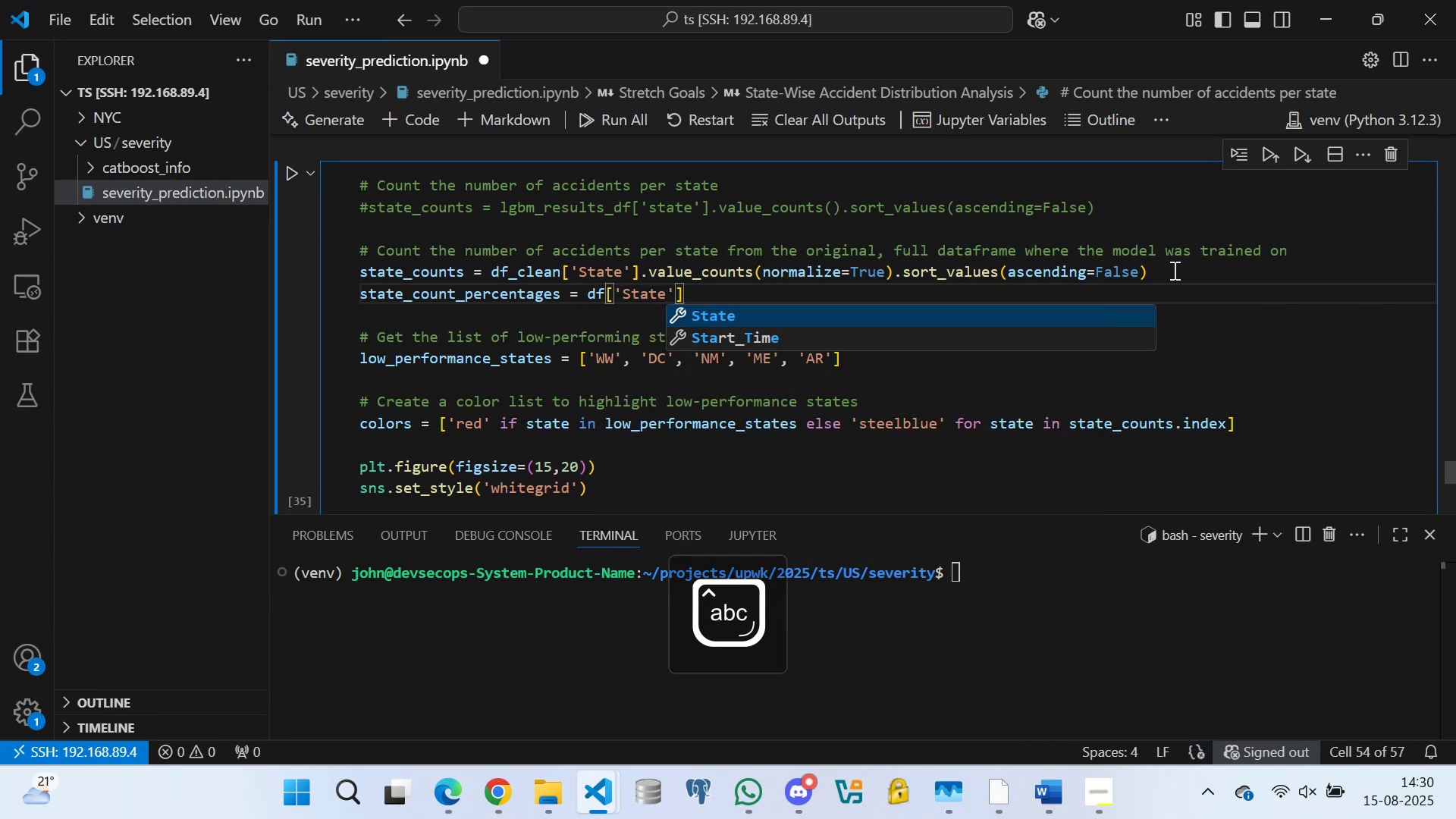 
key(ArrowRight)
 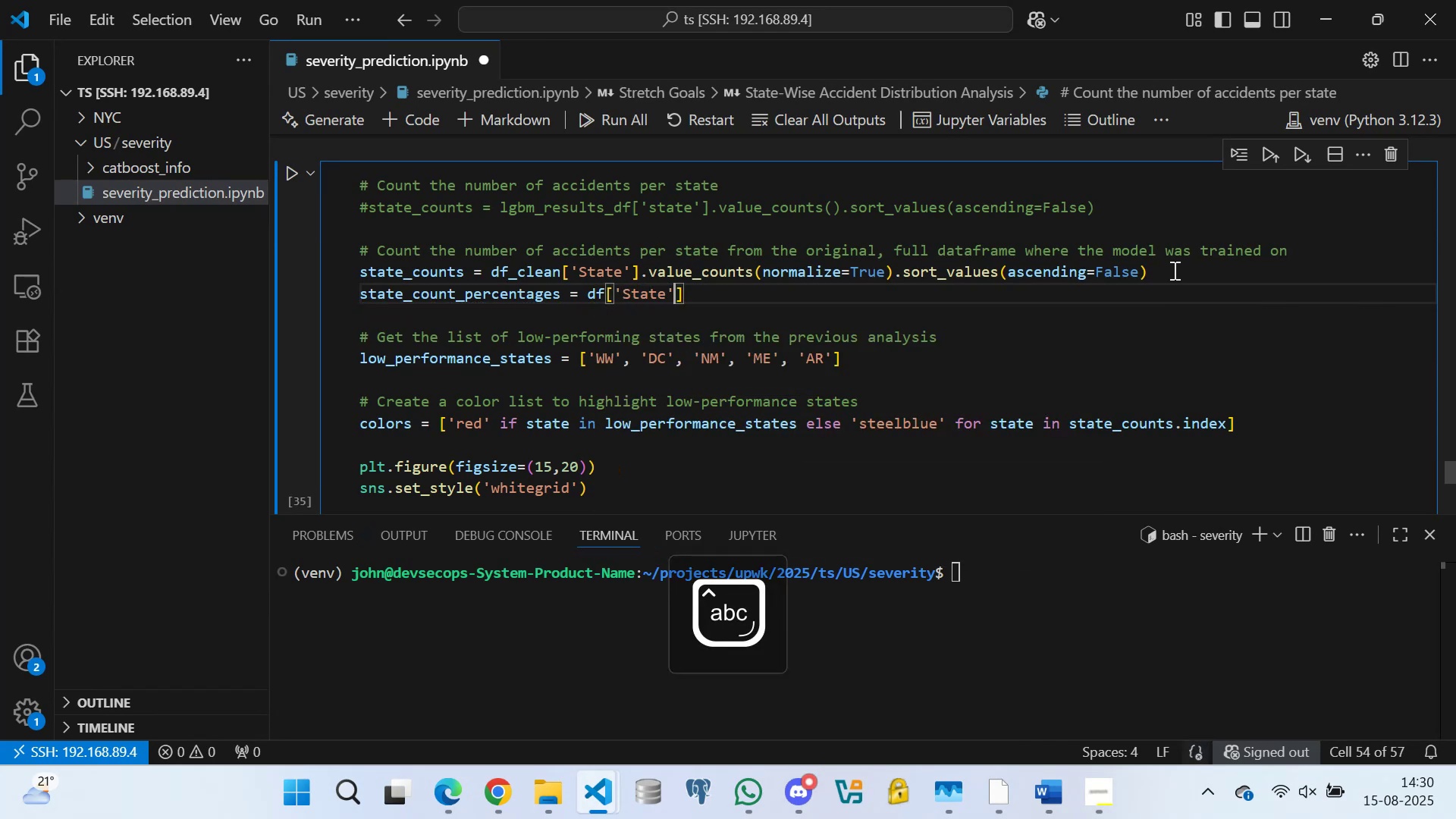 
key(ArrowRight)
 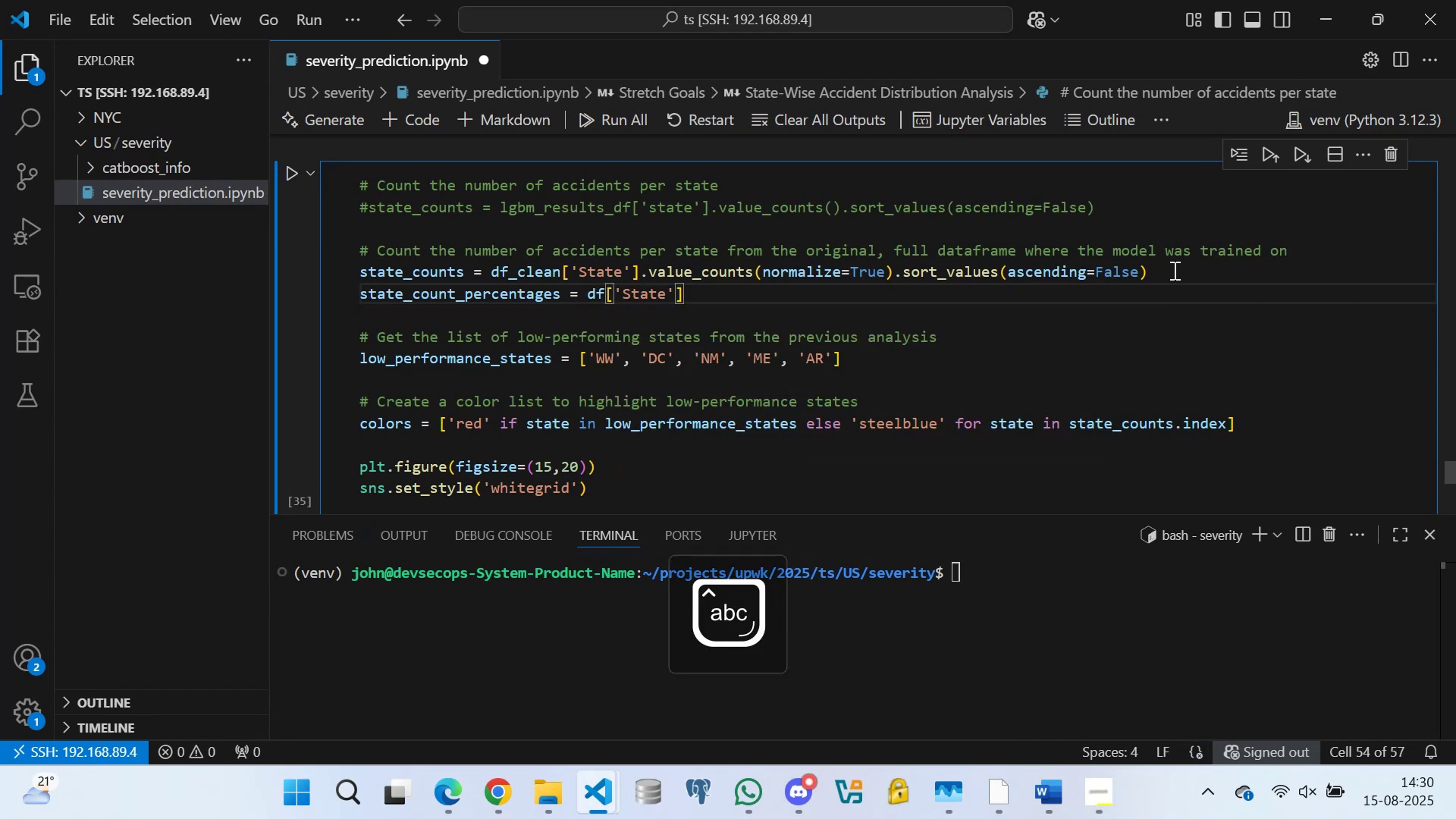 
type(.valu)
 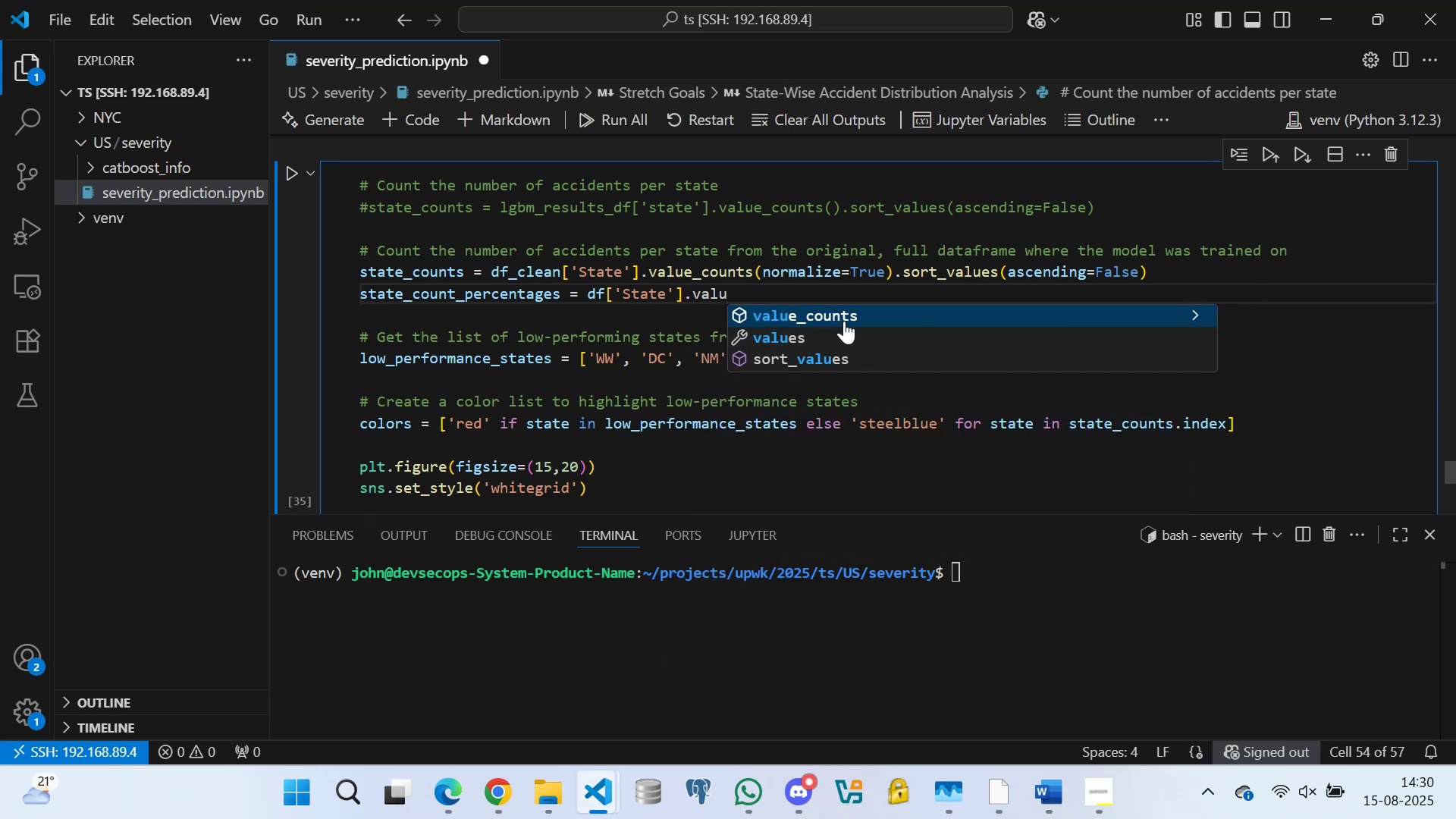 
left_click([843, 315])
 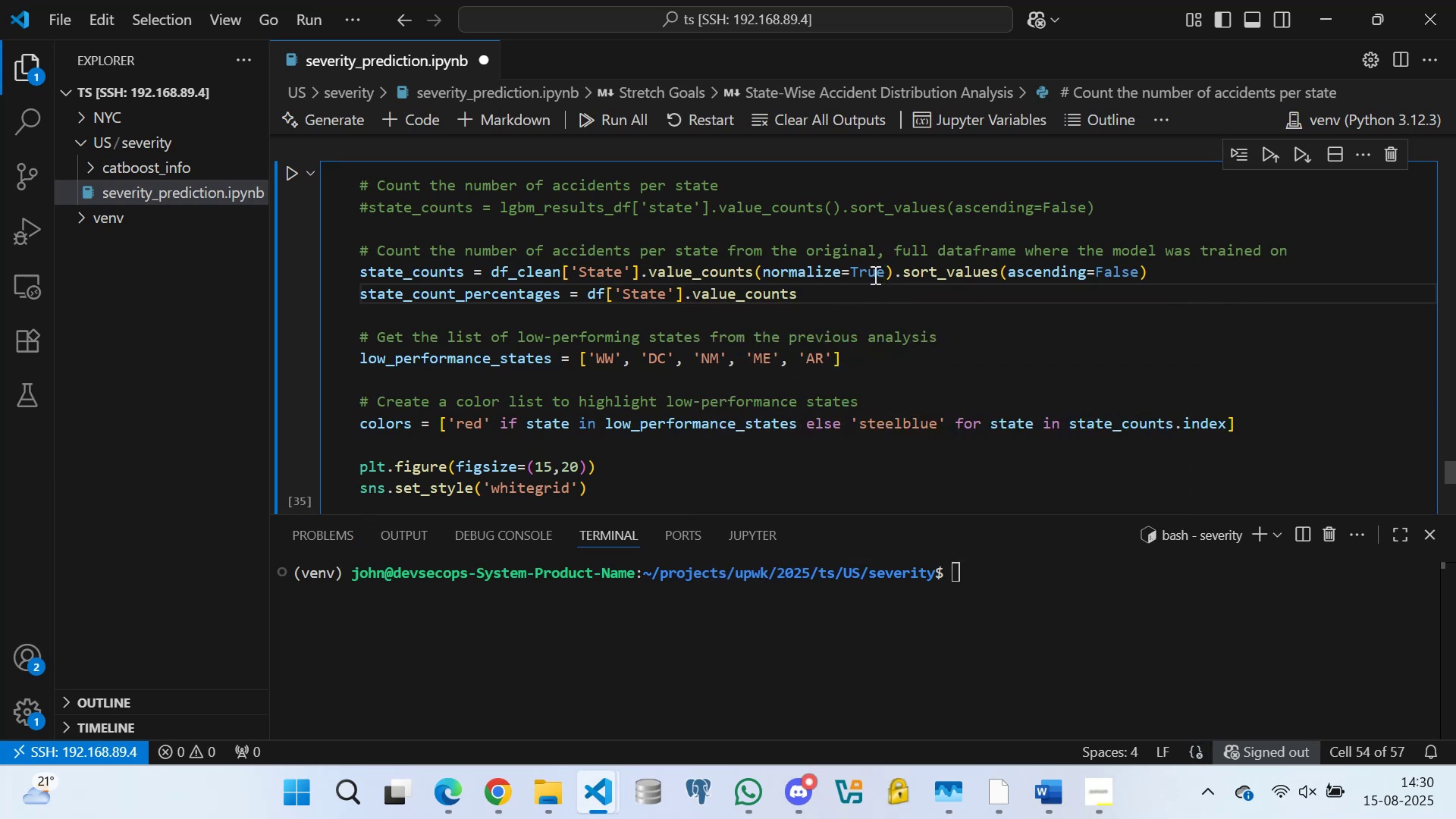 
double_click([874, 275])
 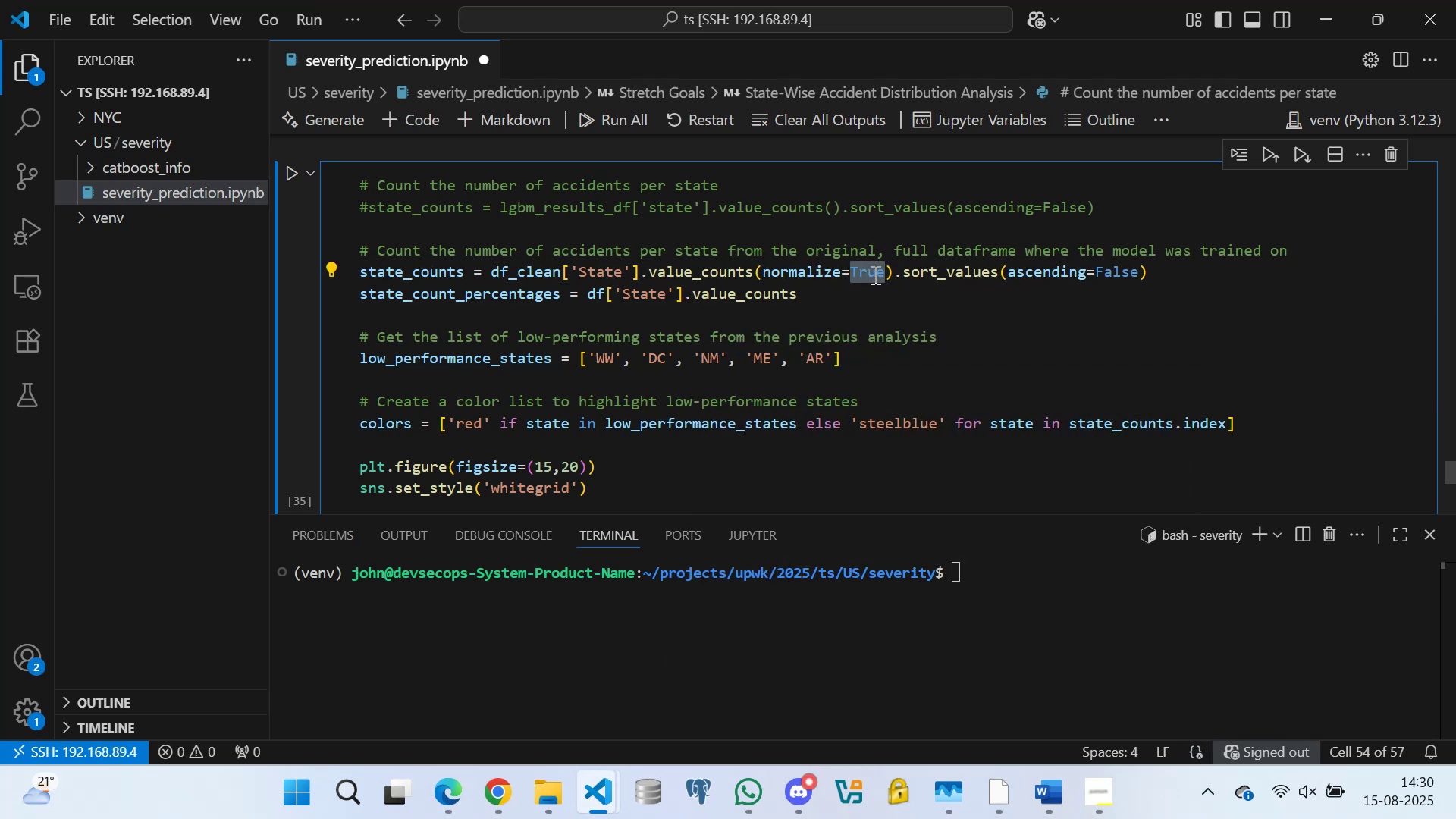 
key(Backspace)
 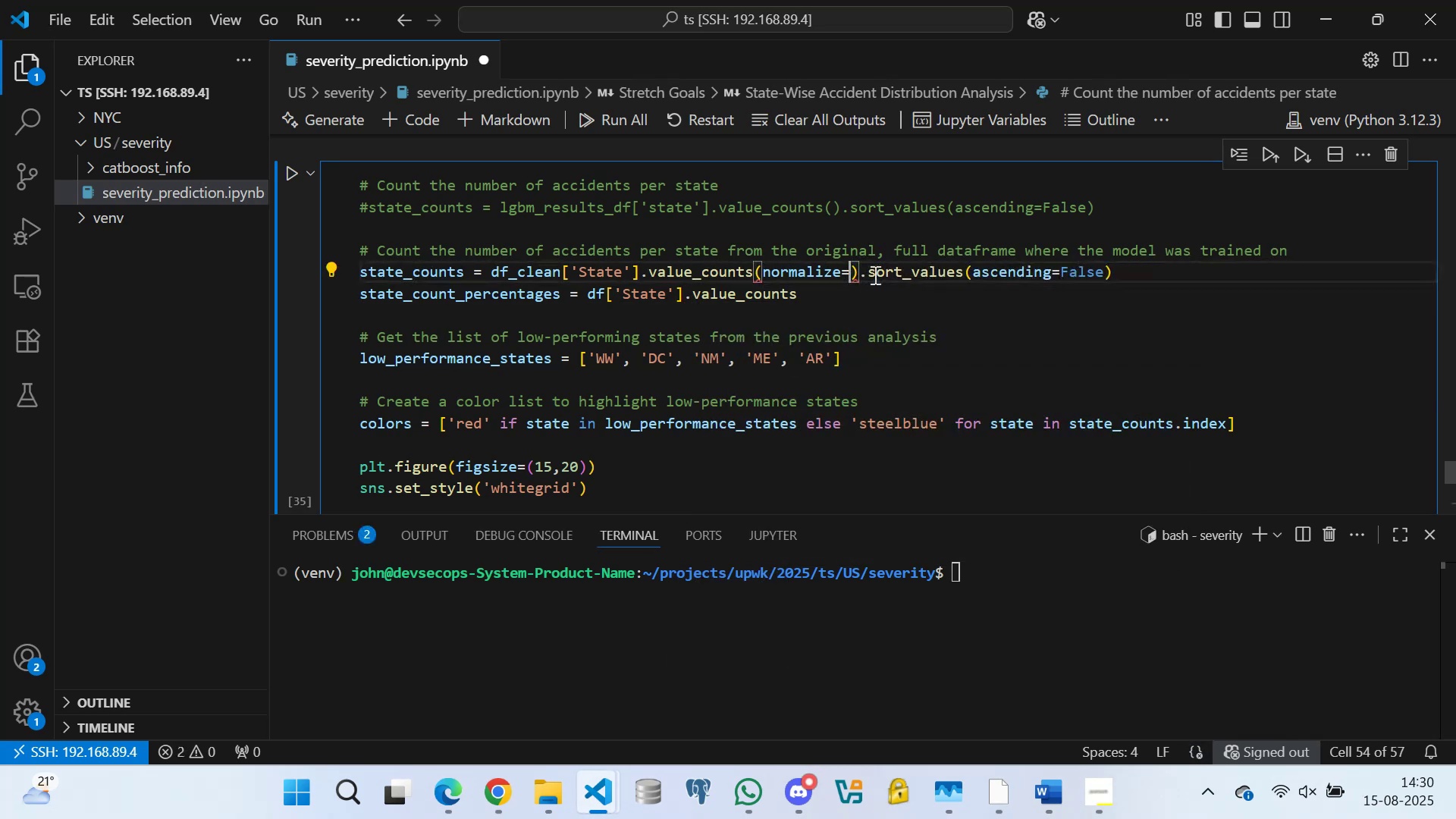 
key(Backspace)
 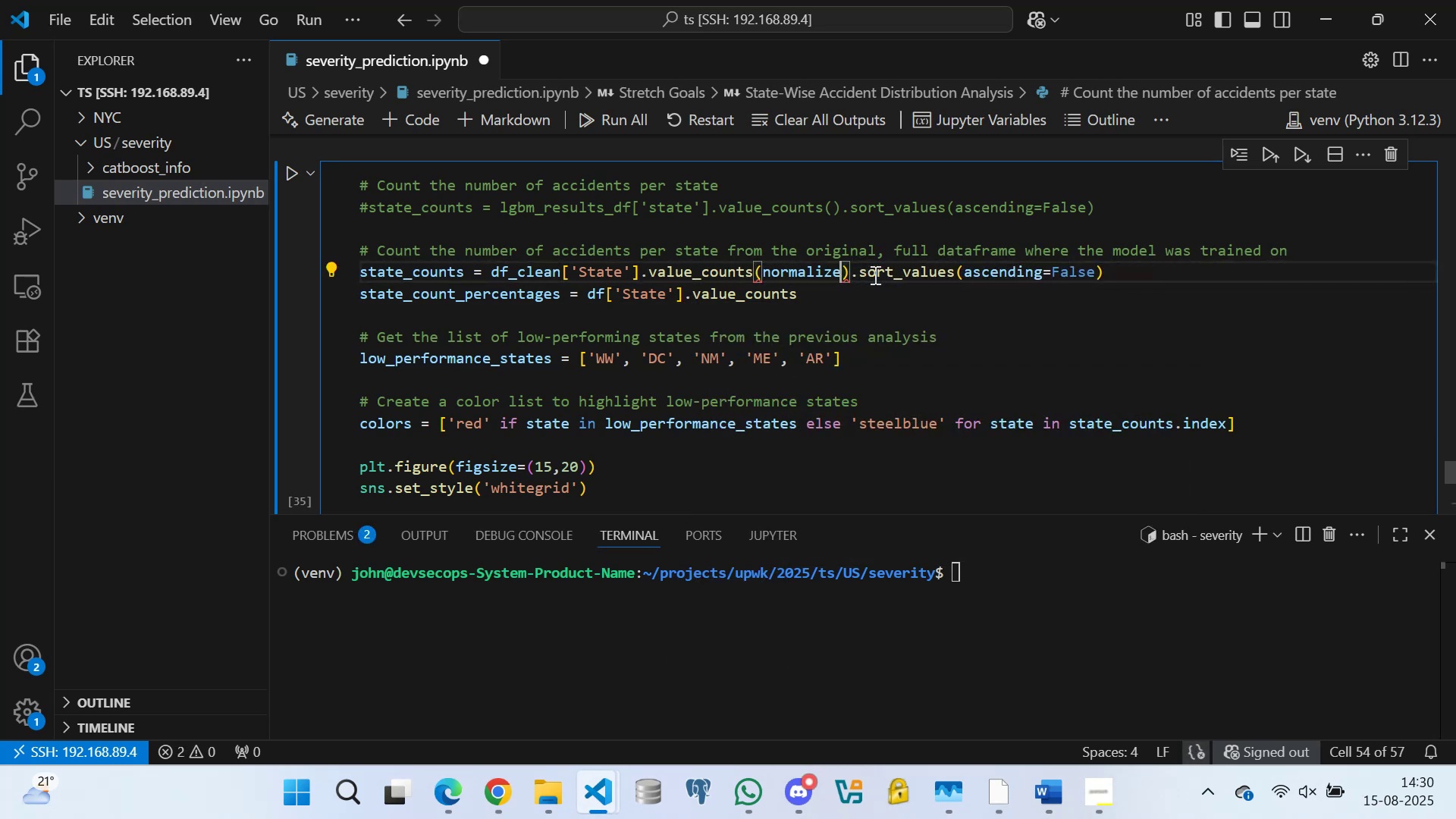 
key(Backspace)
 